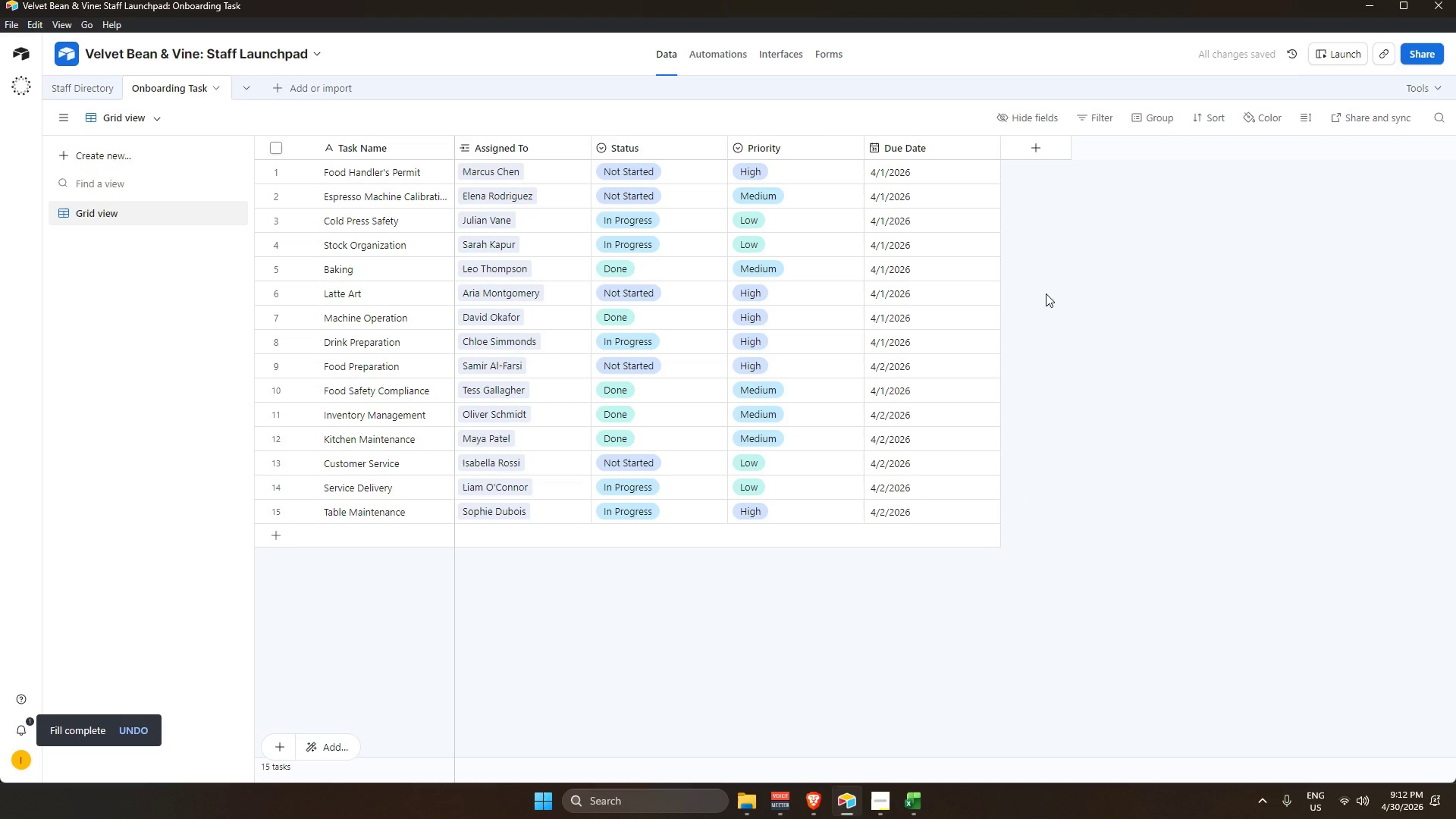 
left_click([911, 172])
 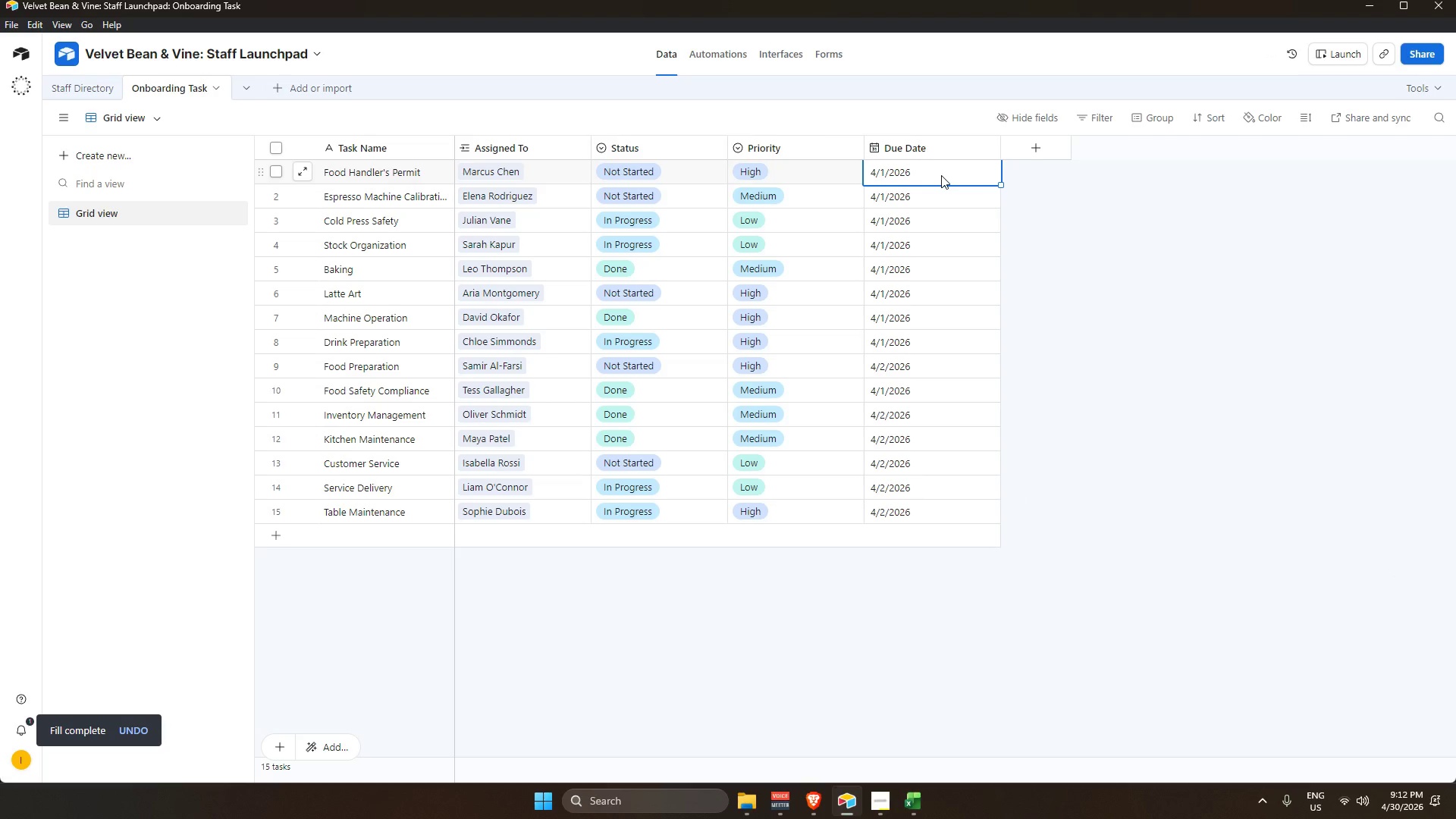 
double_click([941, 174])
 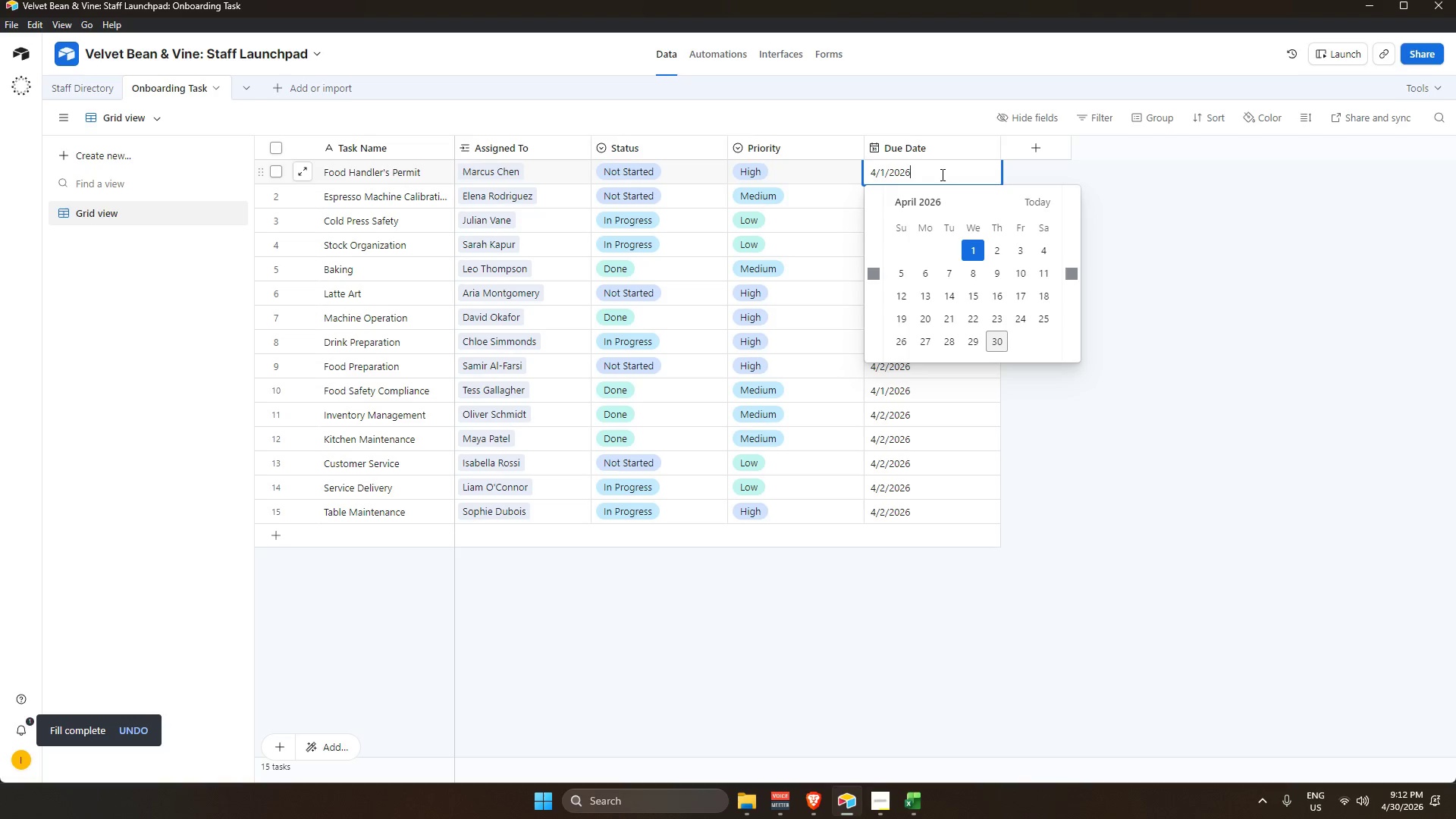 
left_click_drag(start_coordinate=[1264, 247], to_coordinate=[1269, 248])
 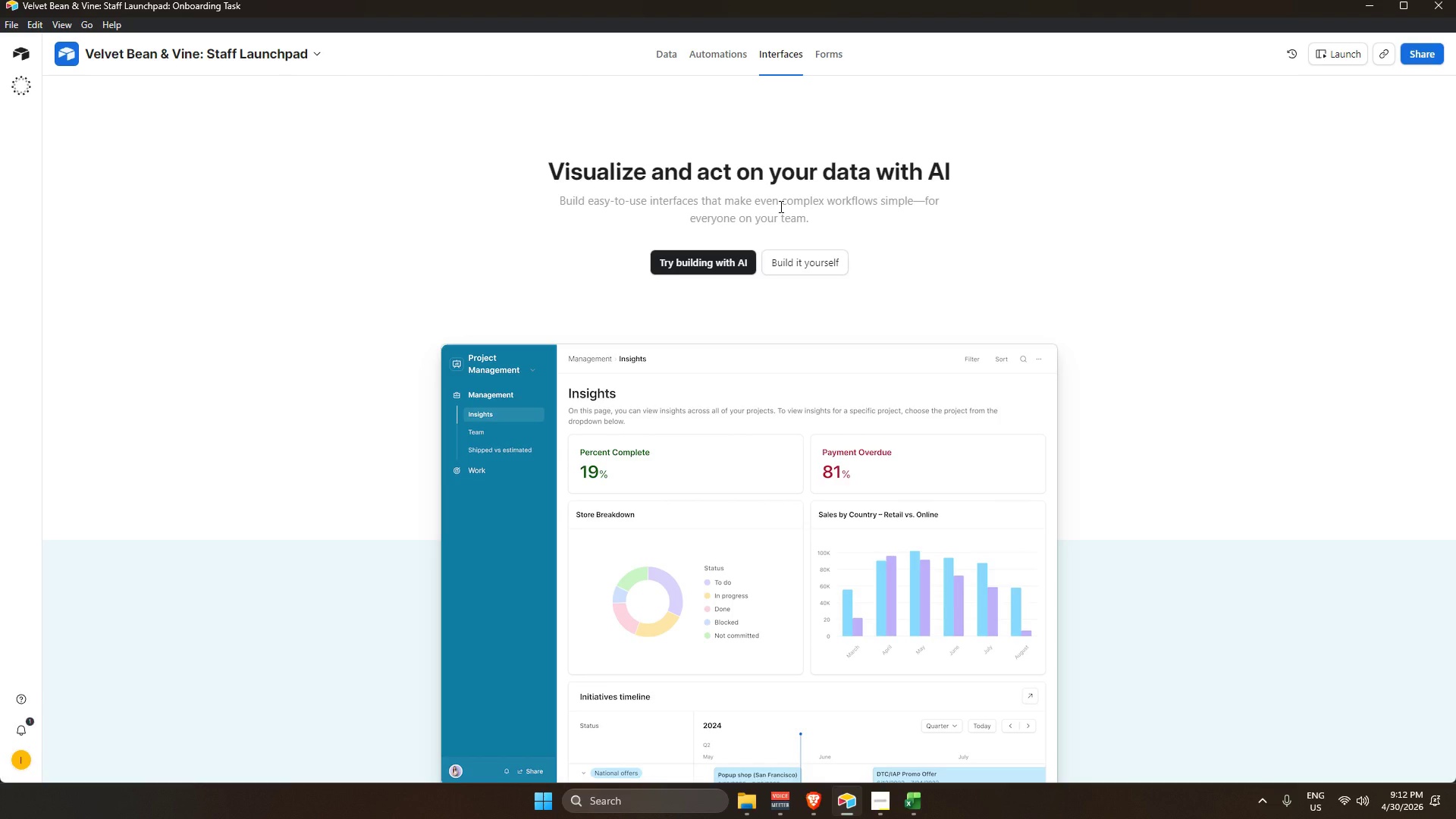 
wait(36.08)
 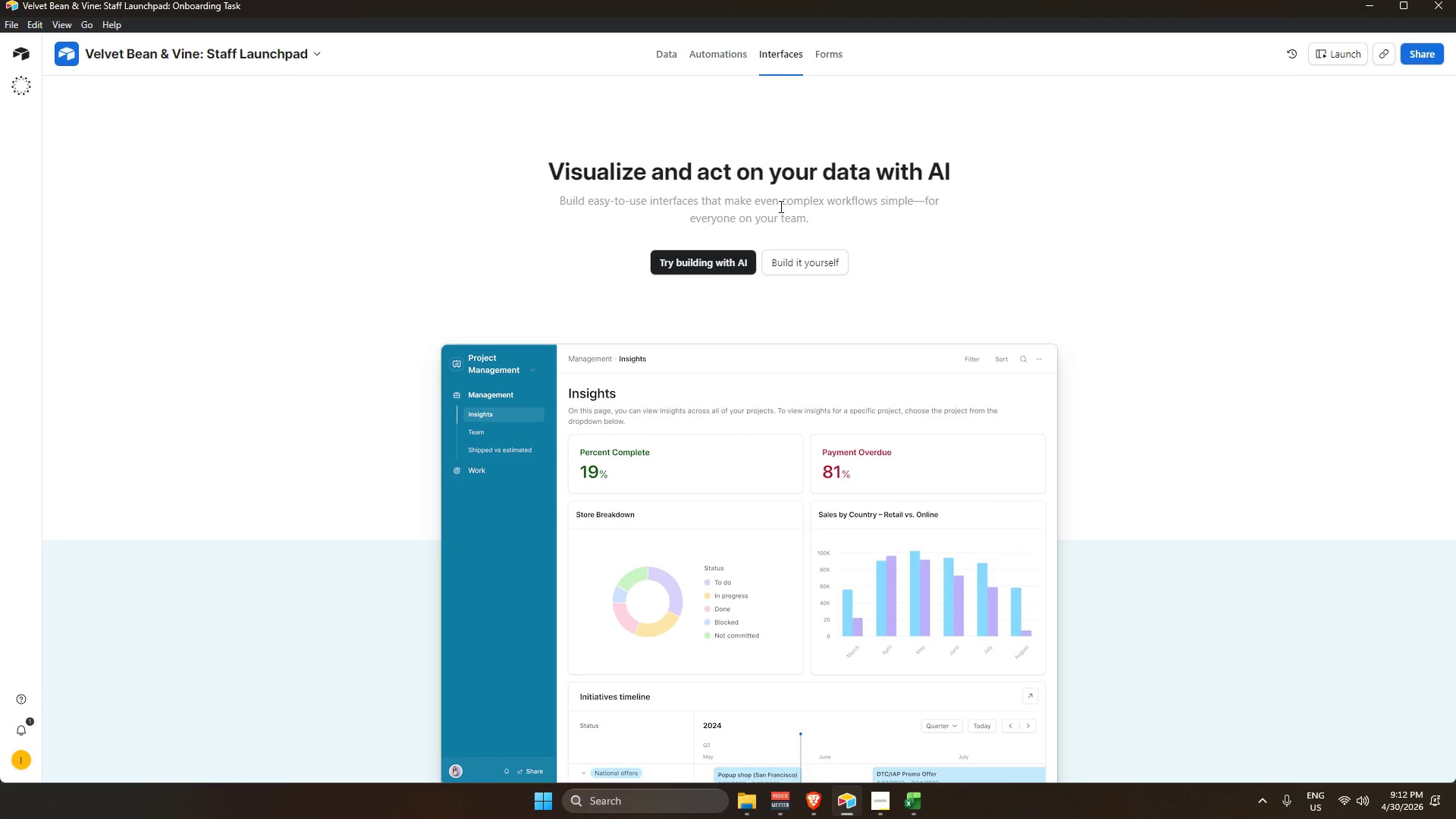 
left_click([814, 262])
 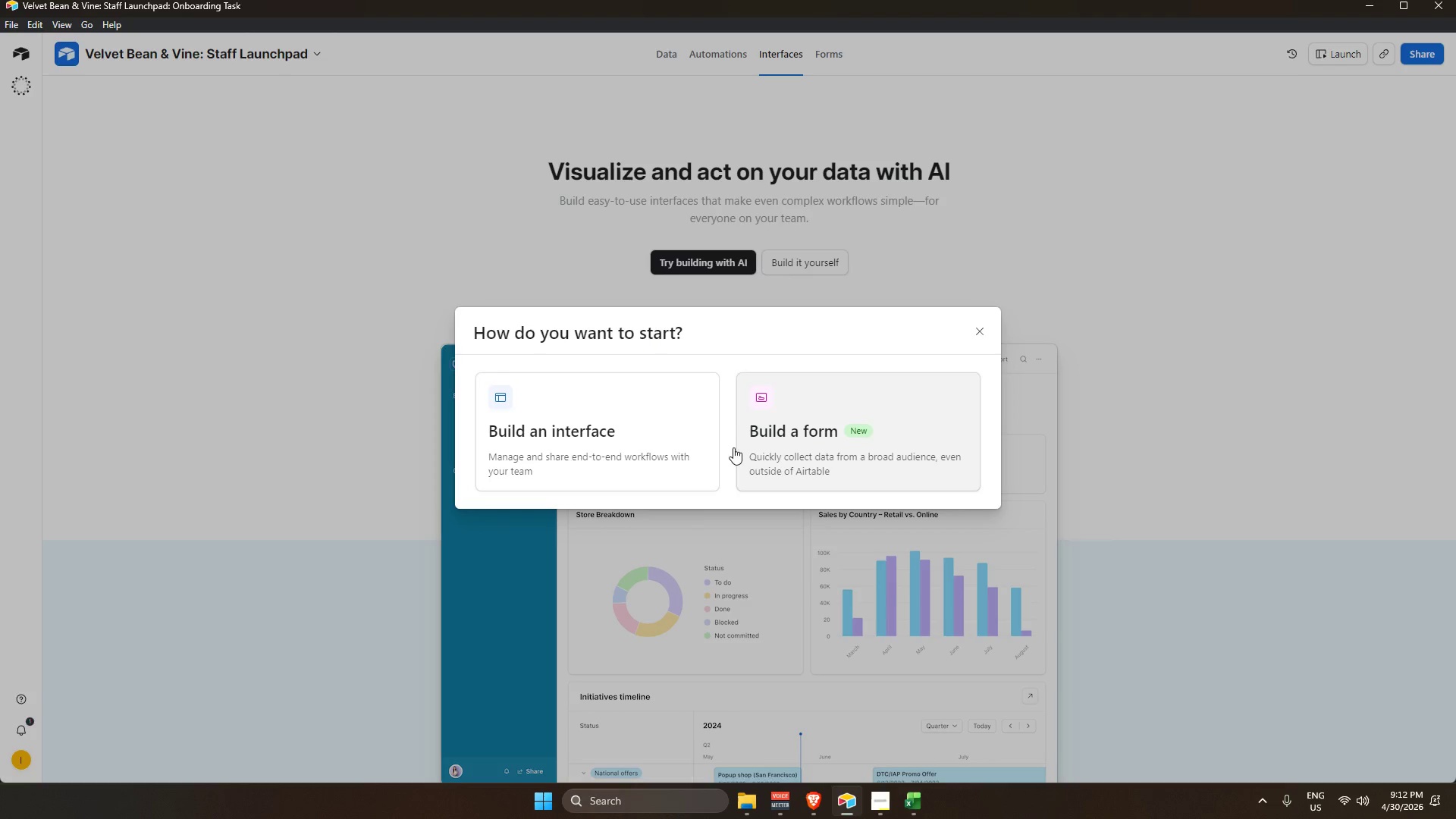 
left_click([603, 418])
 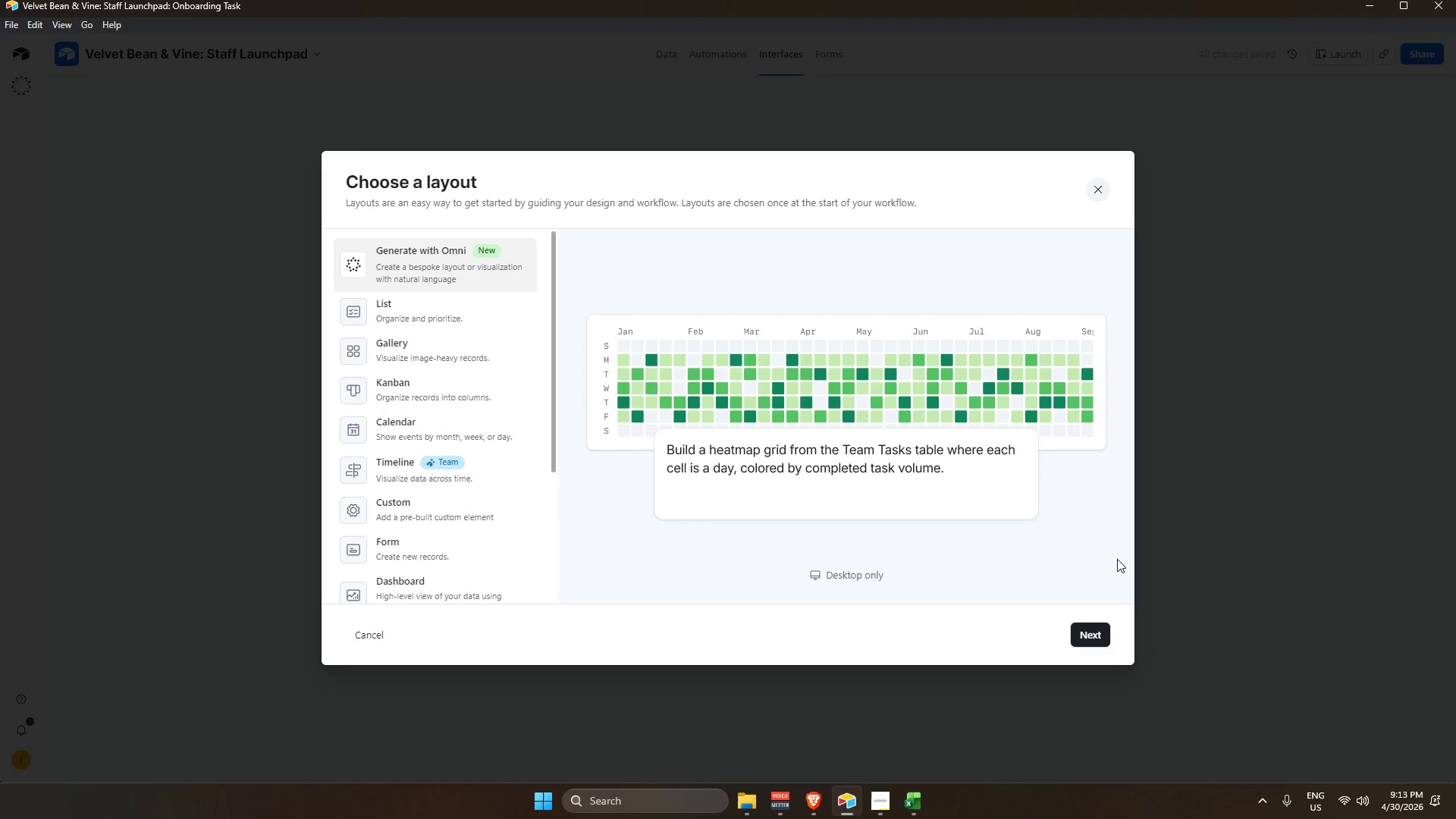 
wait(10.62)
 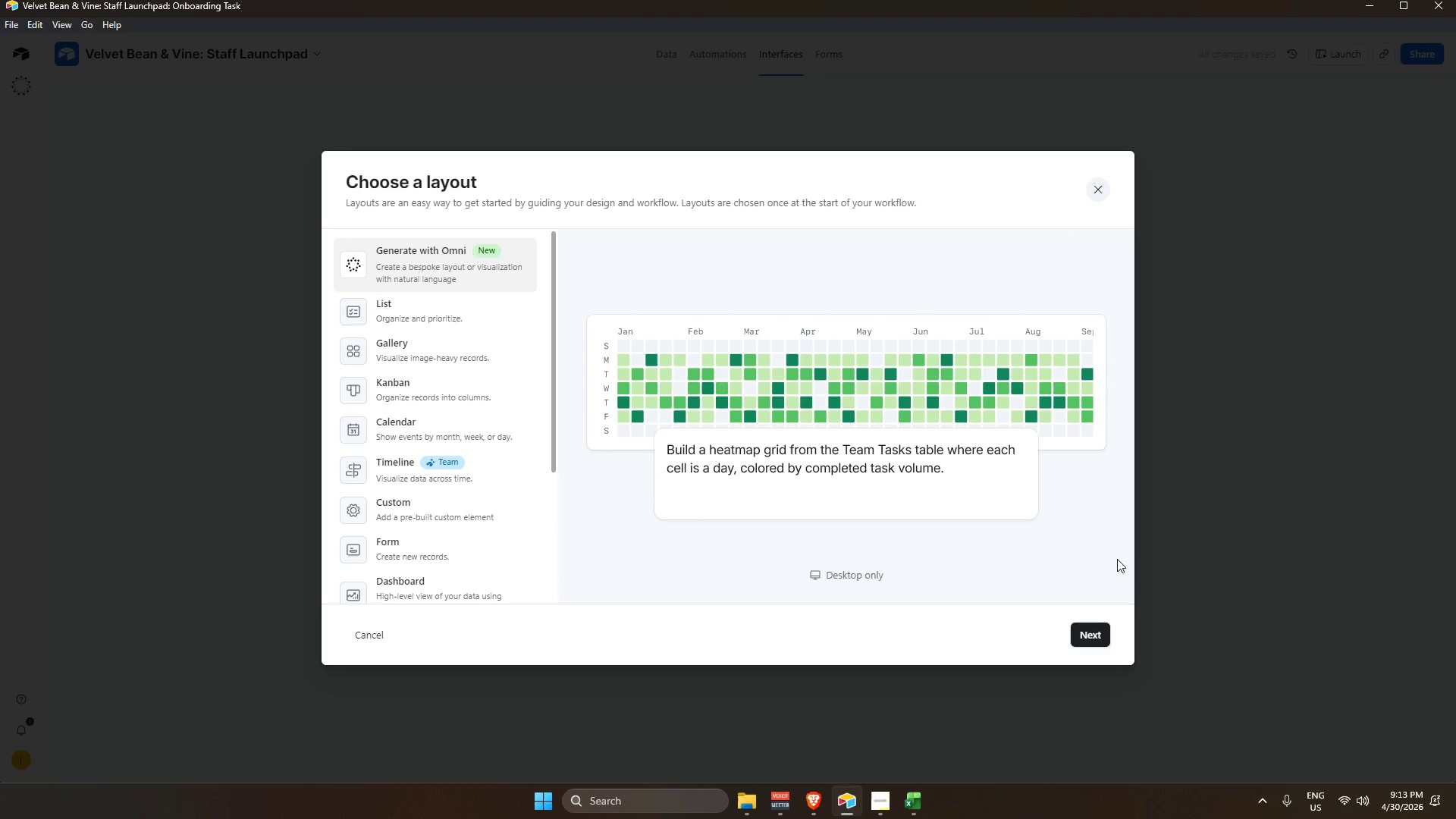 
left_click([1085, 633])
 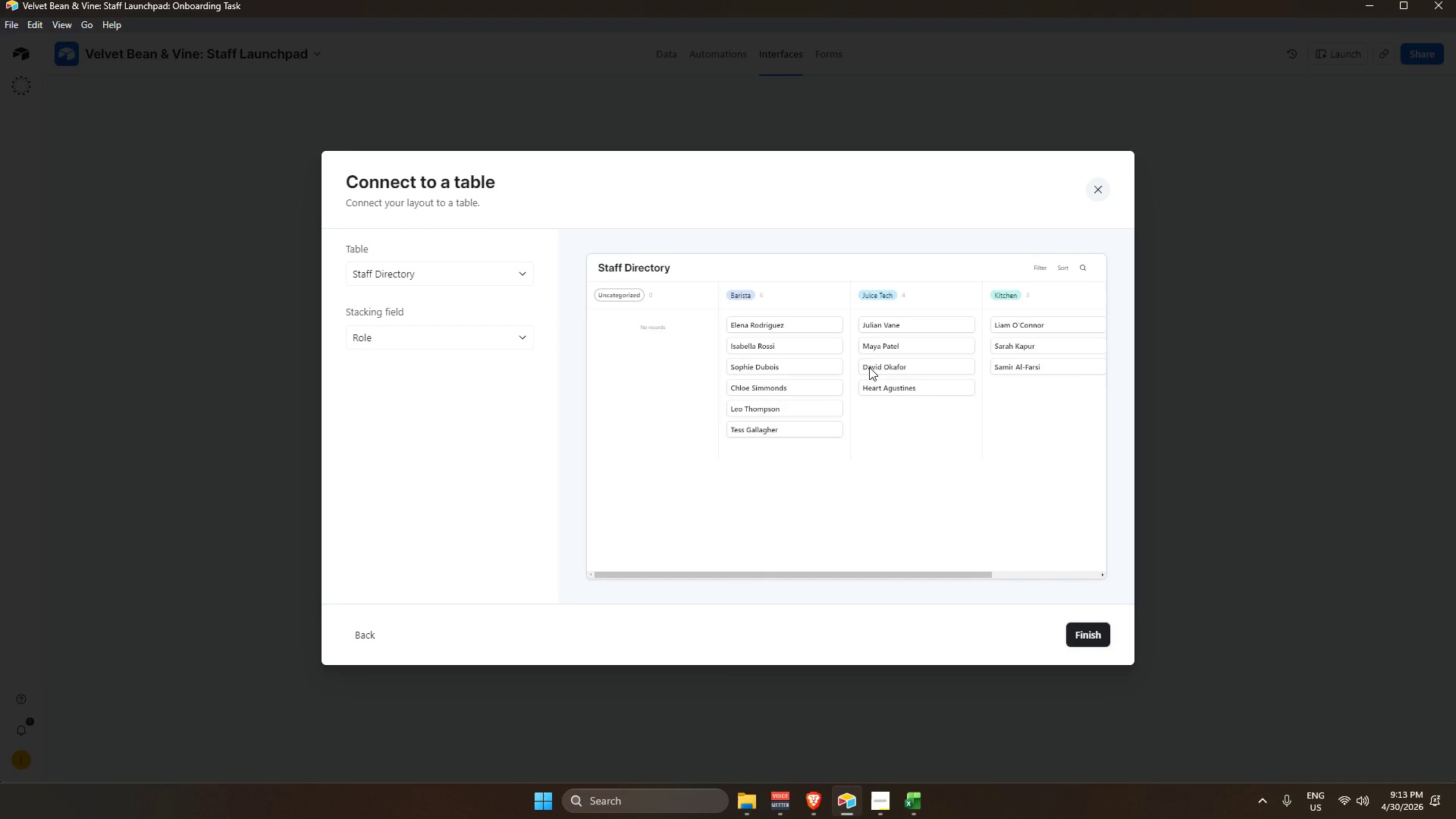 
wait(11.56)
 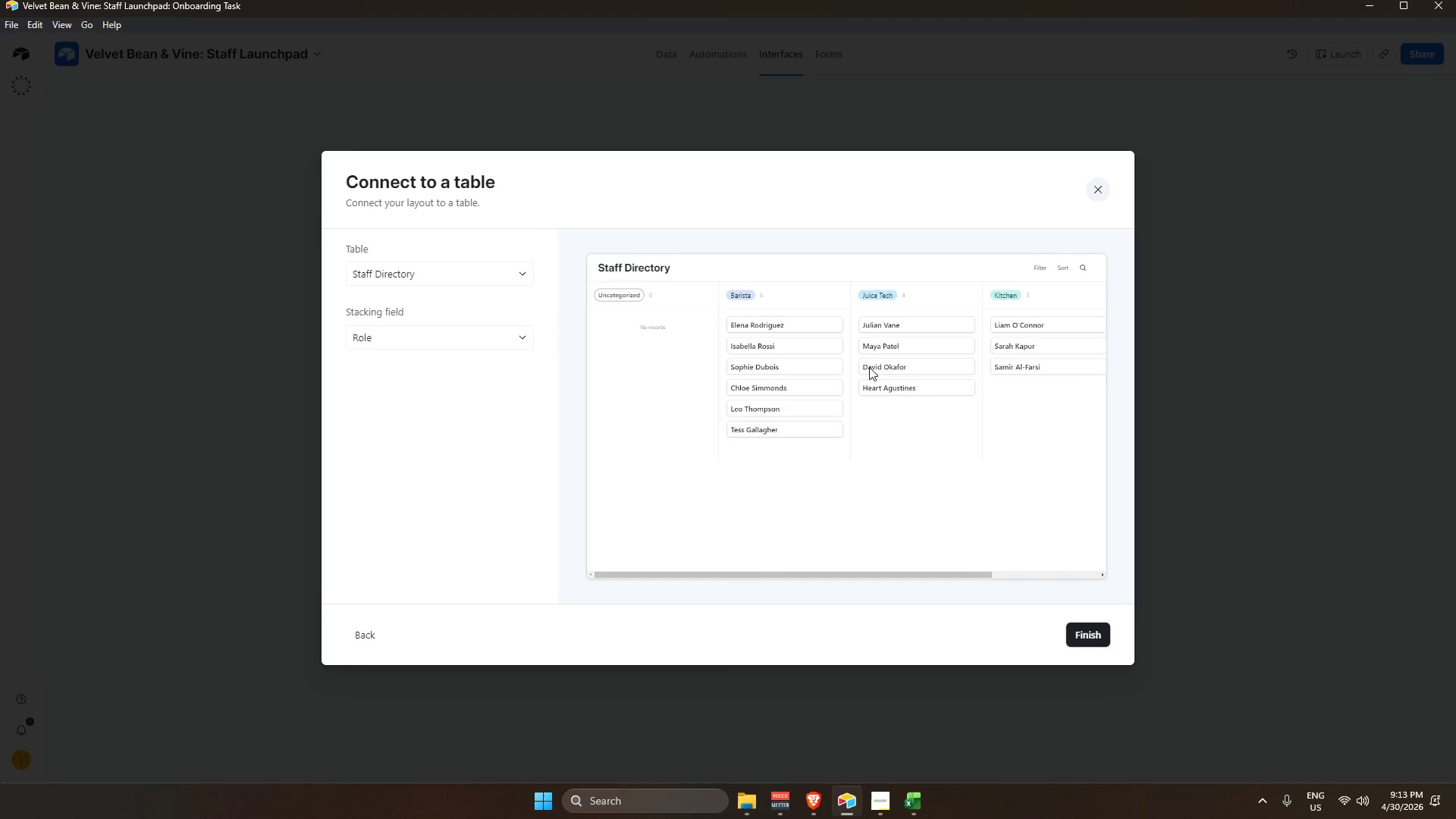 
left_click_drag(start_coordinate=[935, 572], to_coordinate=[1110, 563])
 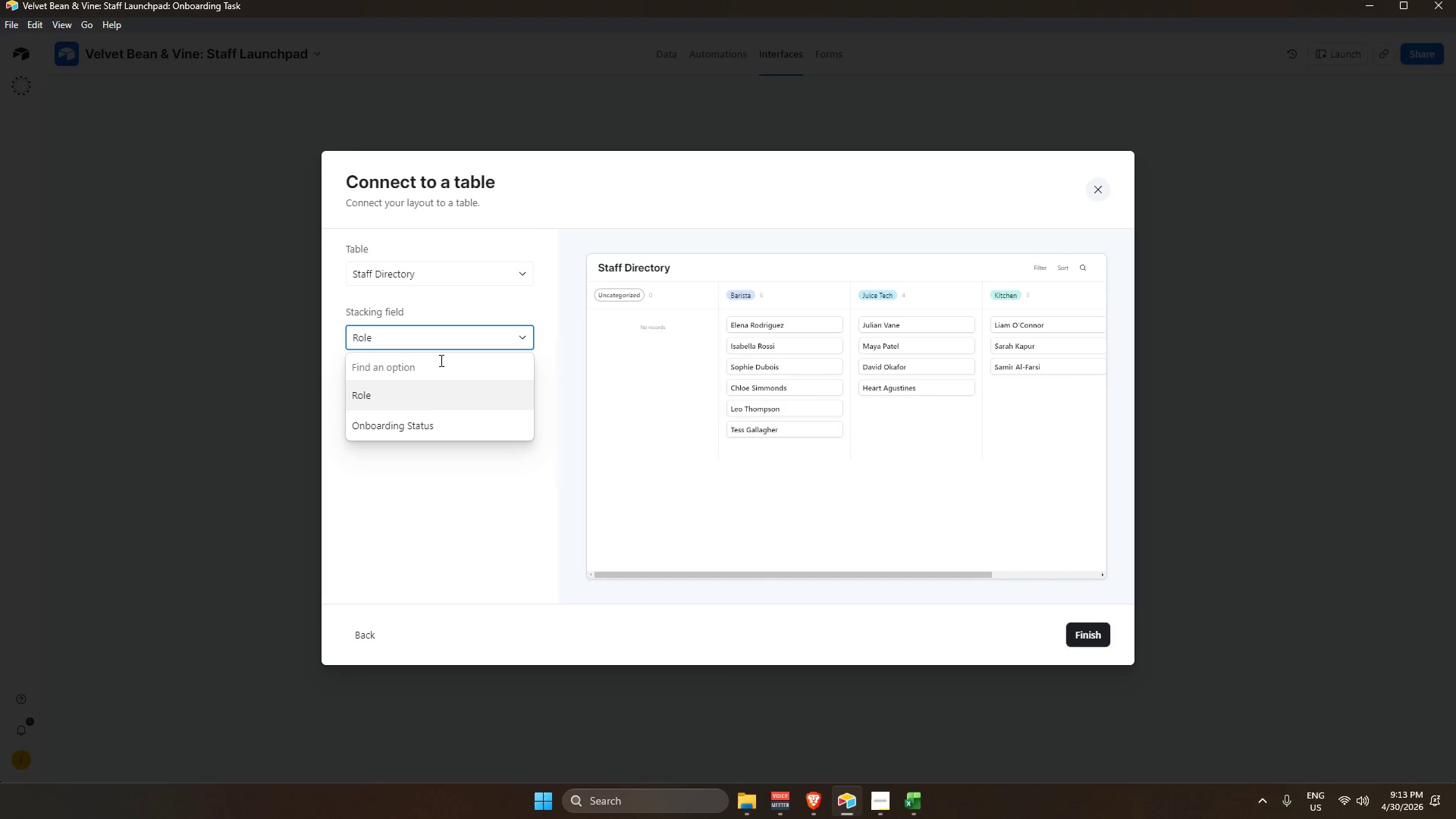 
wait(10.95)
 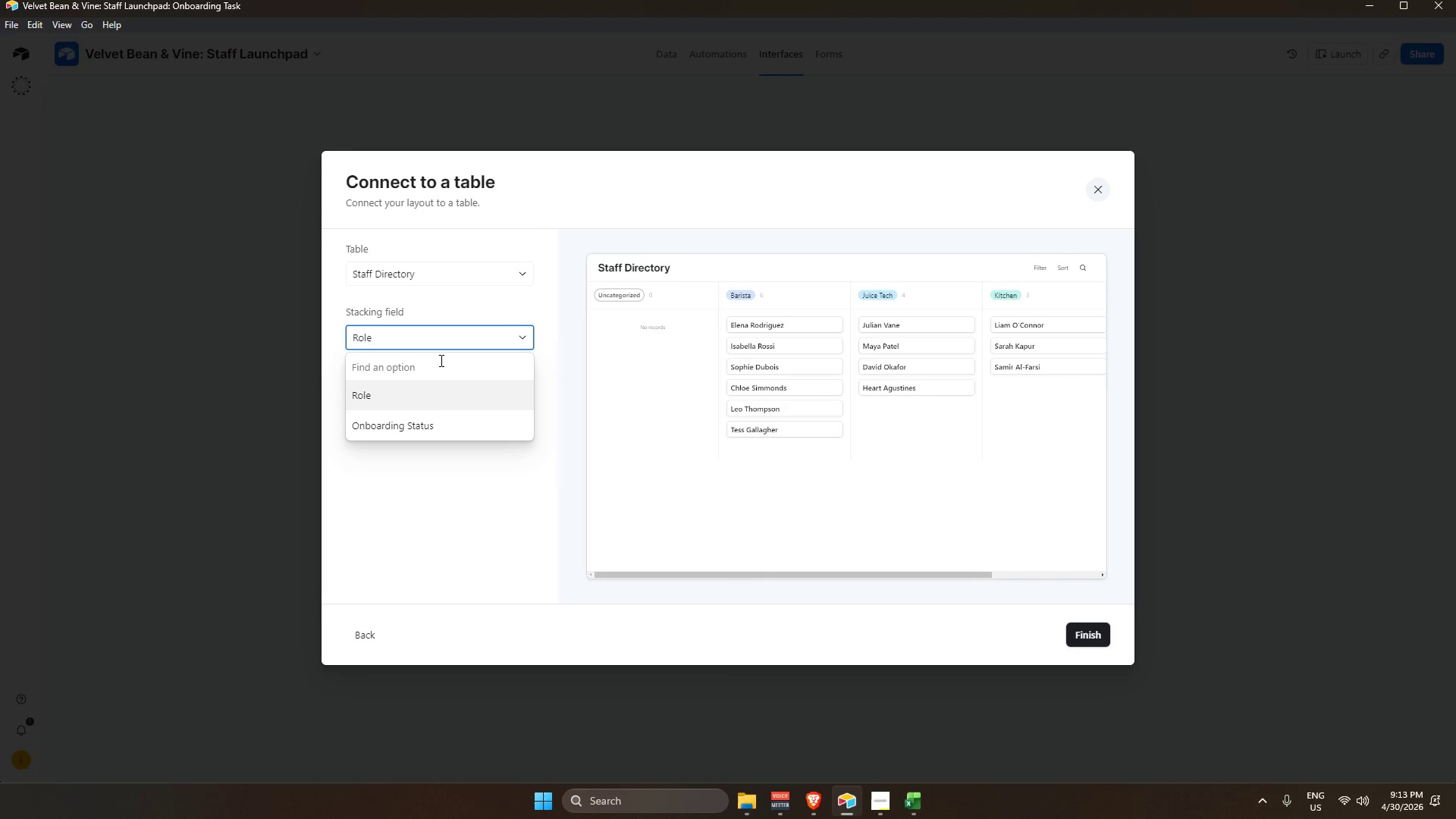 
left_click([520, 338])
 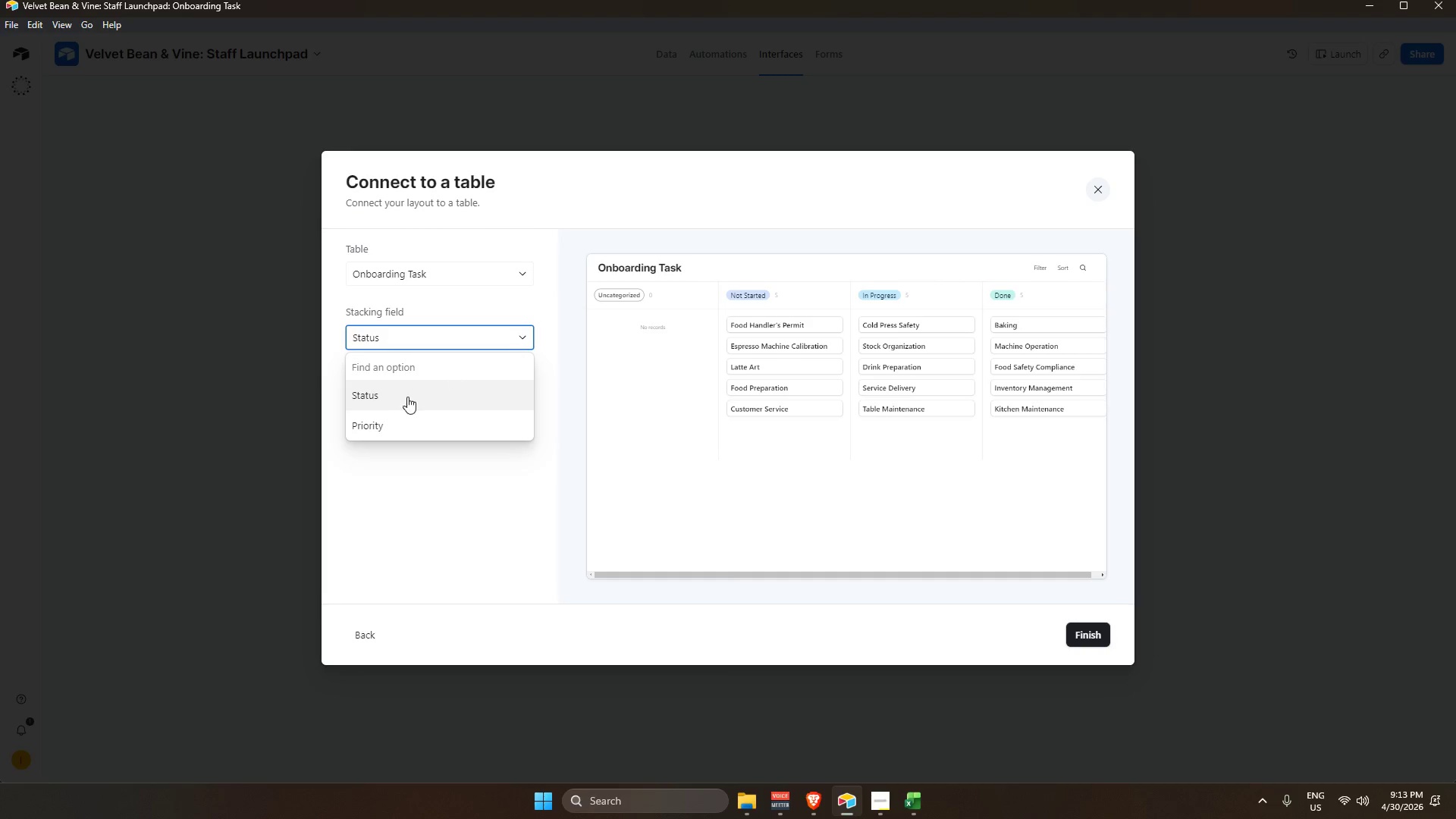 
left_click([400, 402])
 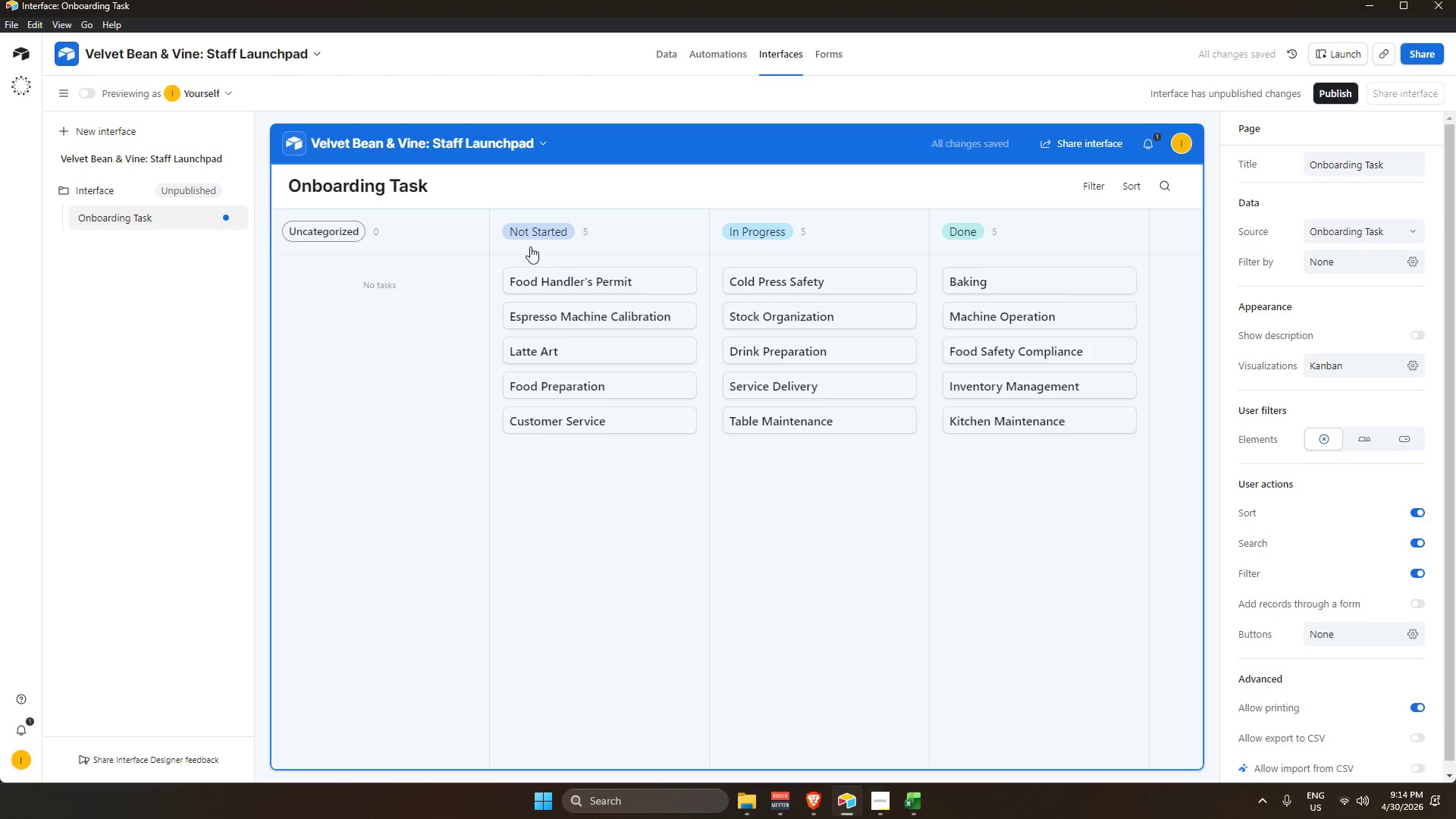 
wait(31.88)
 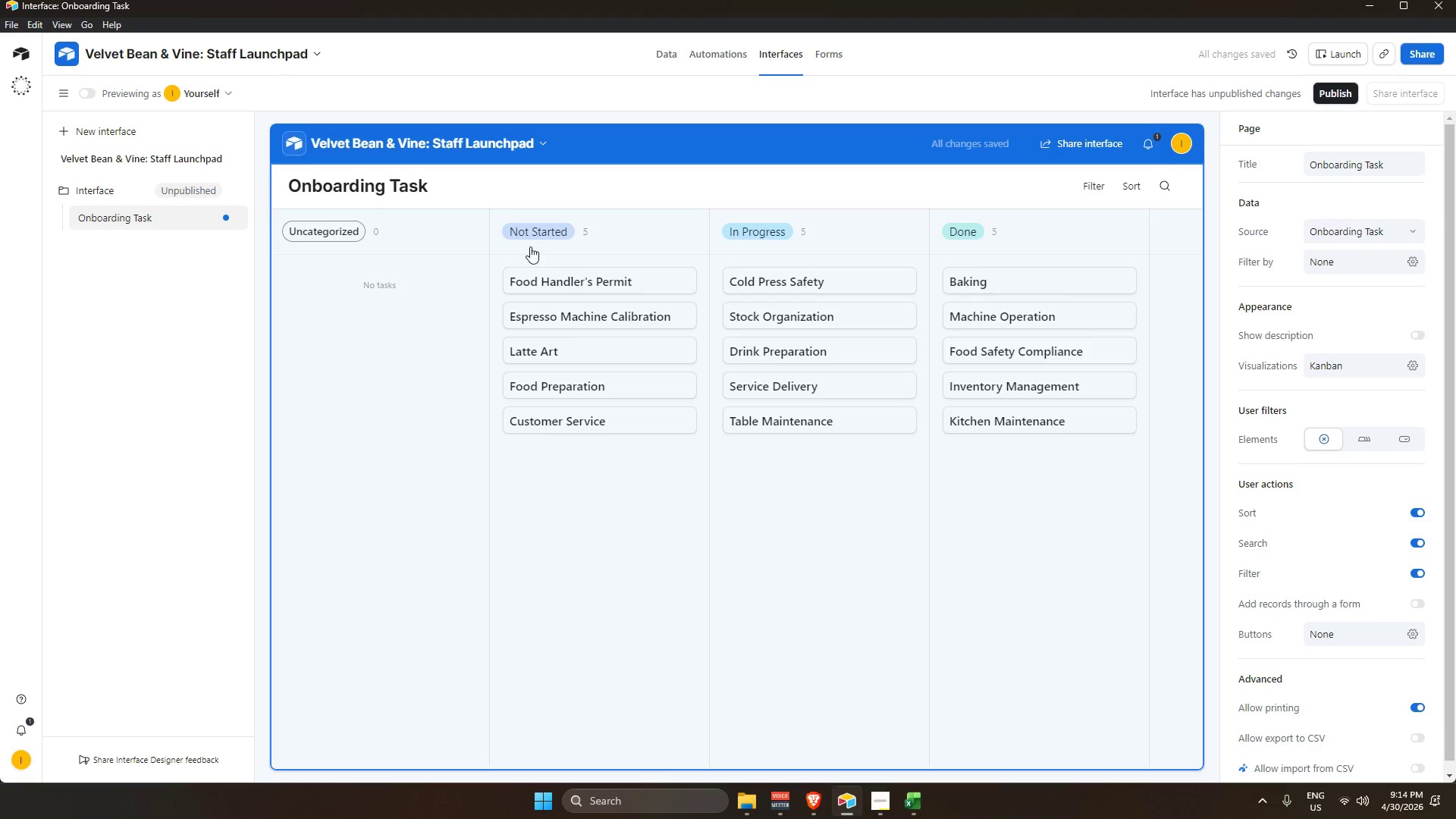 
left_click([156, 215])
 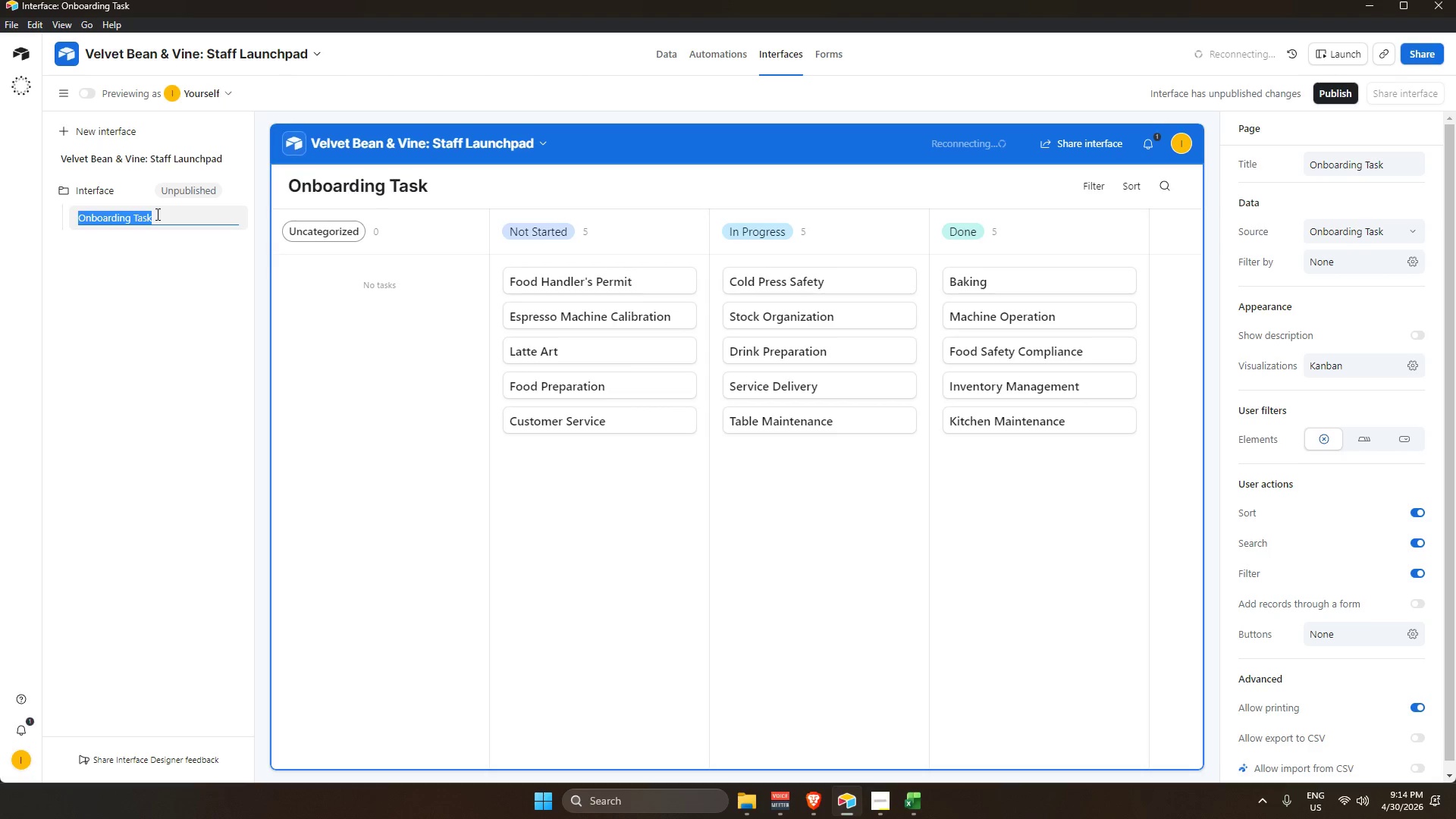 
wait(6.05)
 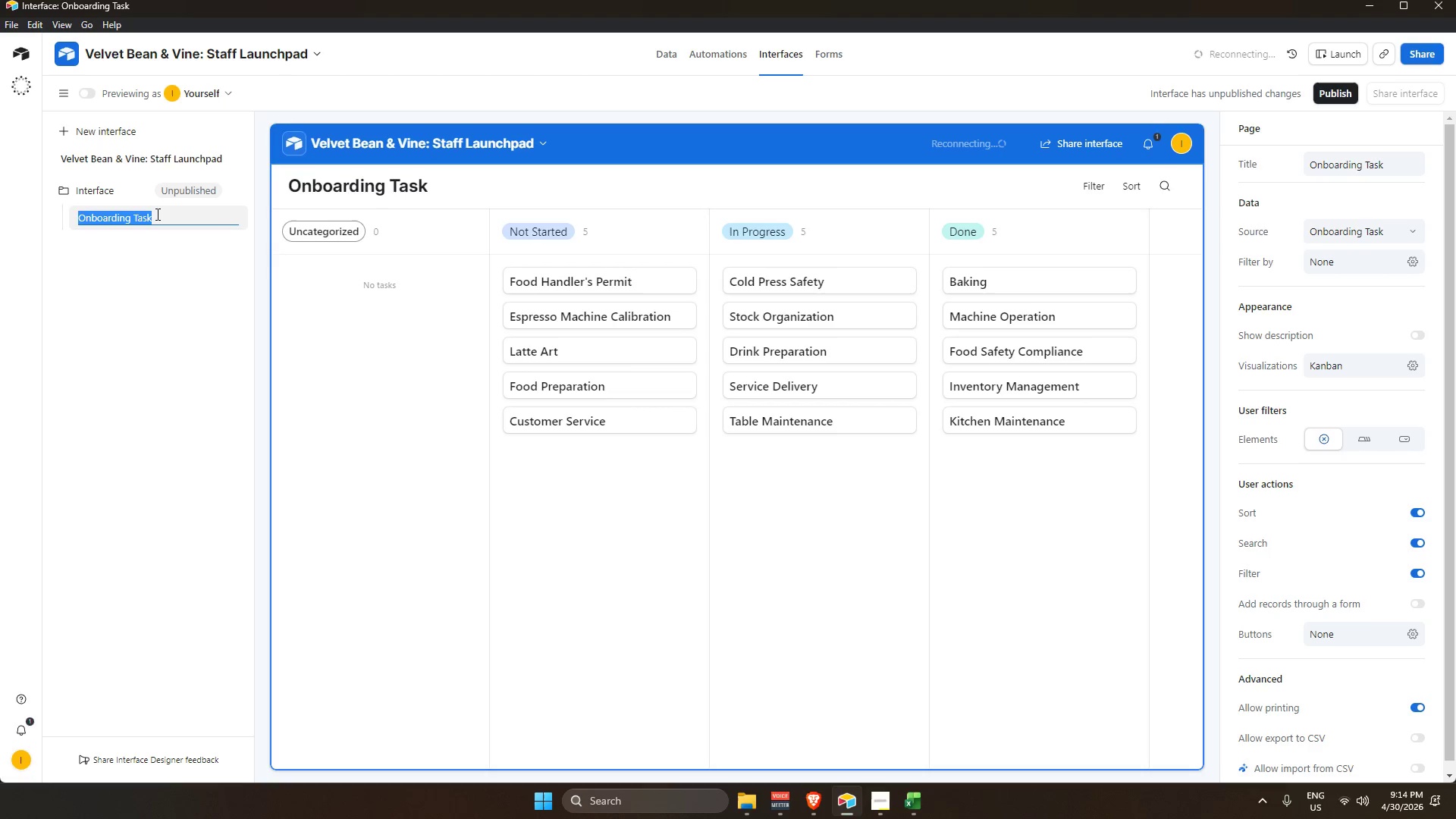 
type(Tasks by Status)
 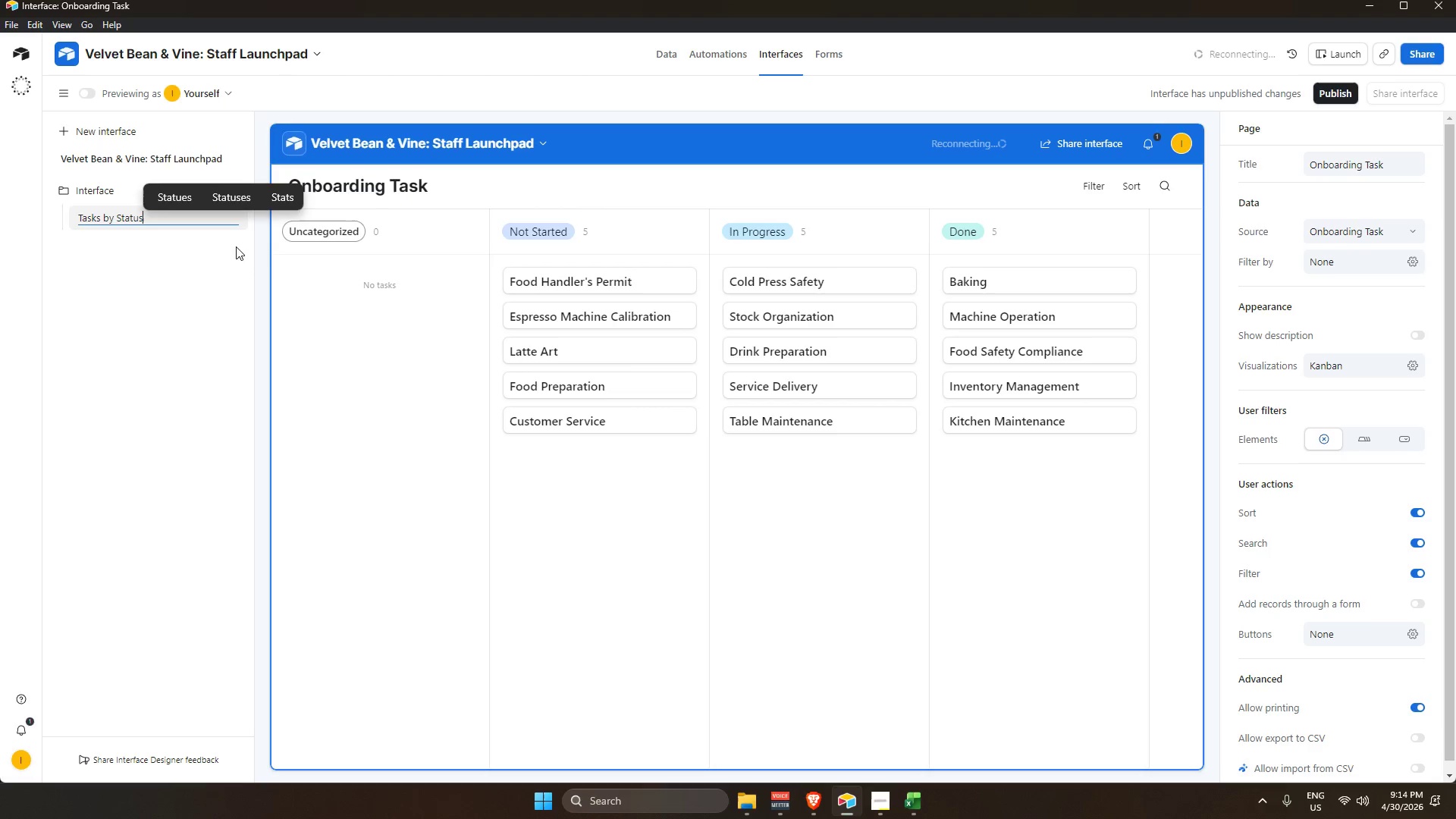 
left_click([237, 248])
 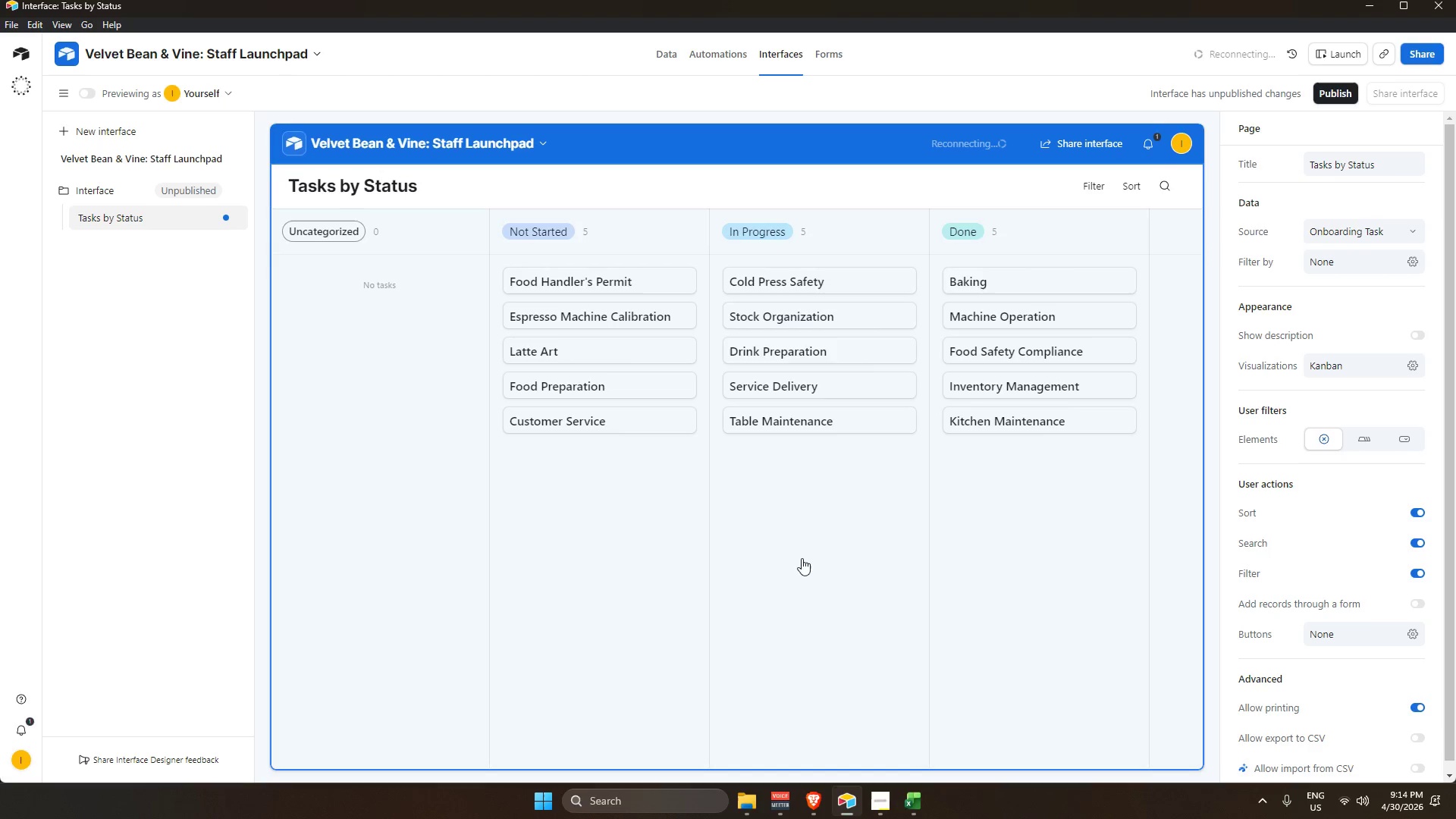 
wait(22.58)
 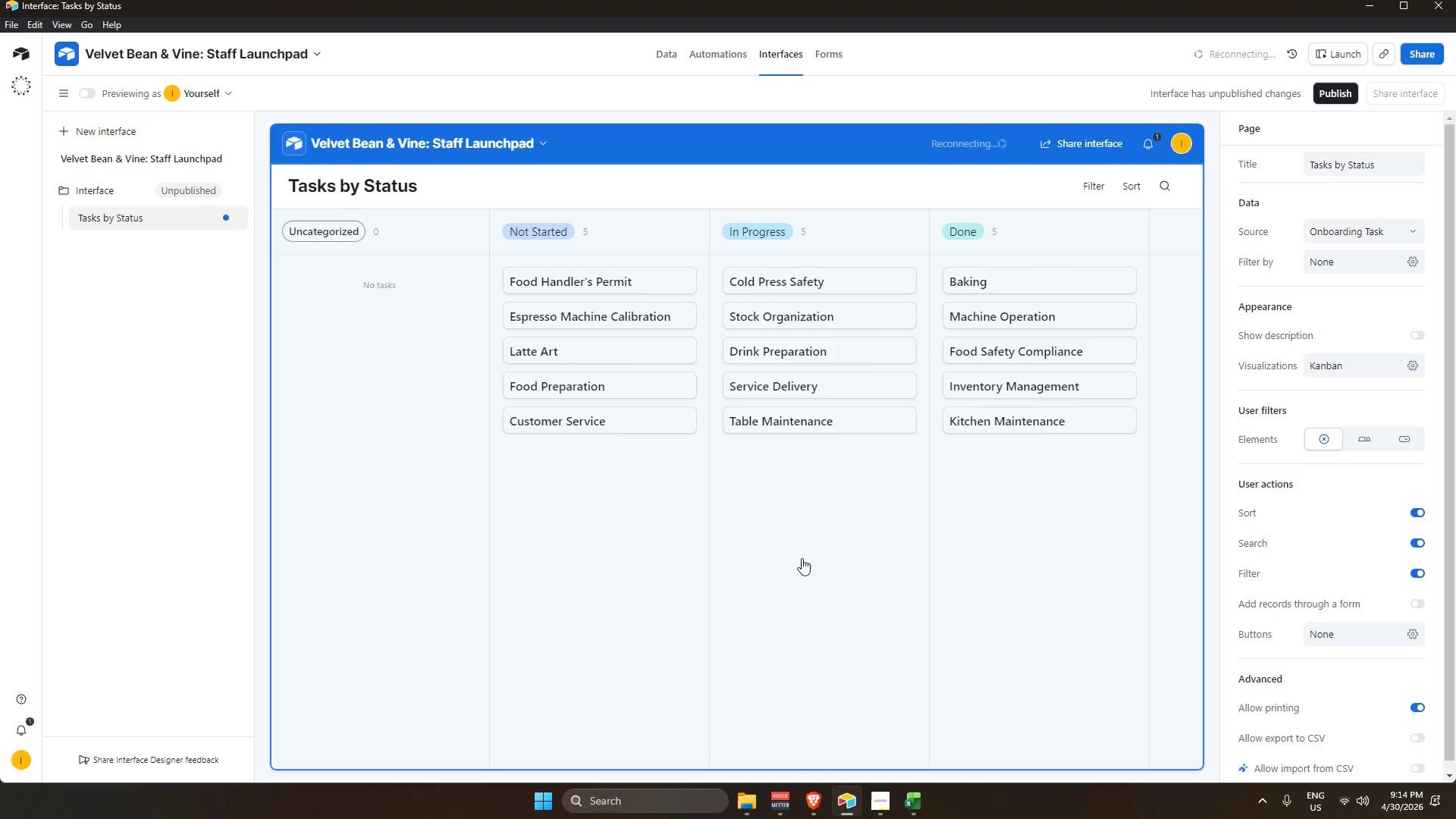 
left_click([1172, 632])
 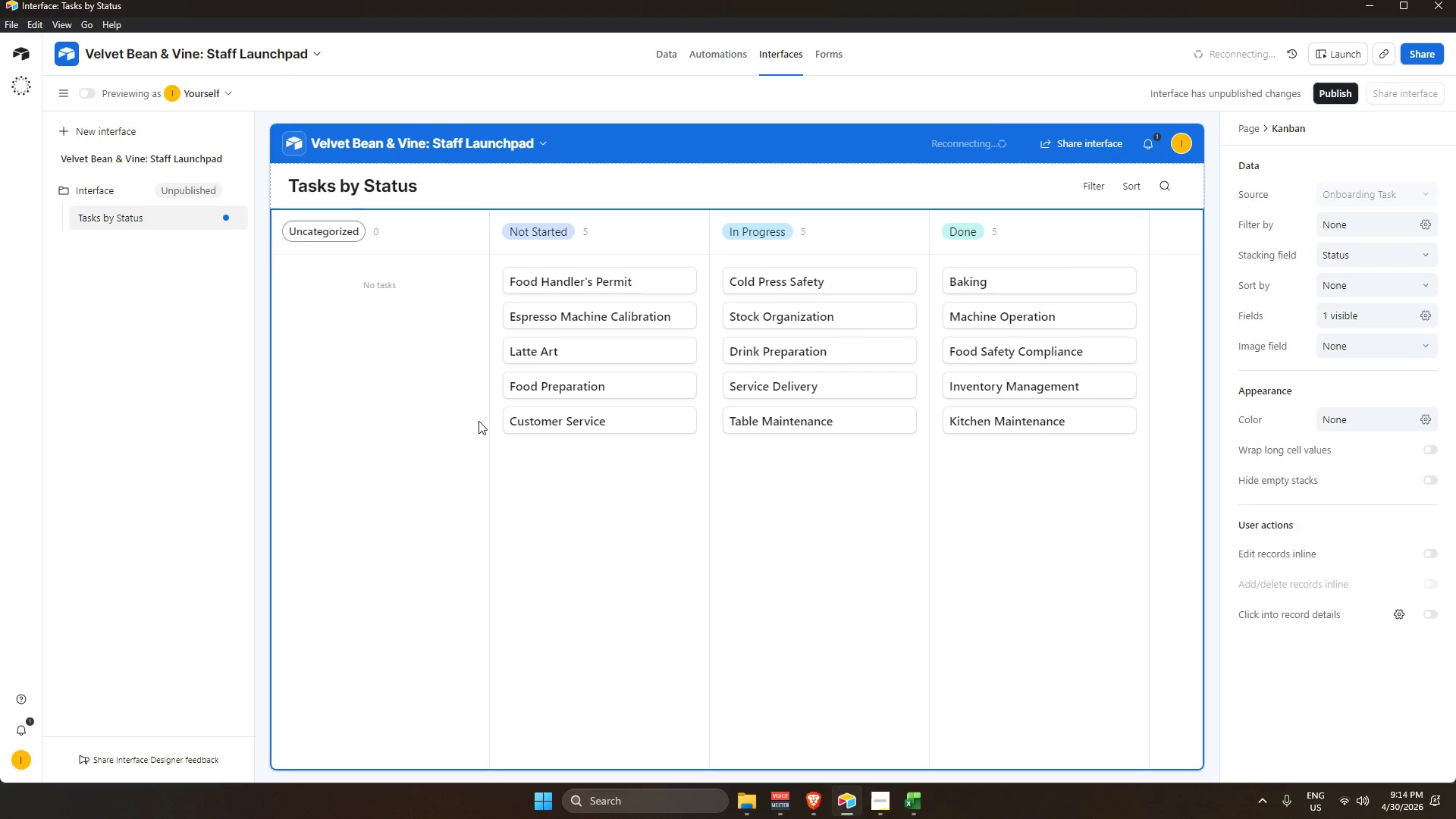 
wait(11.41)
 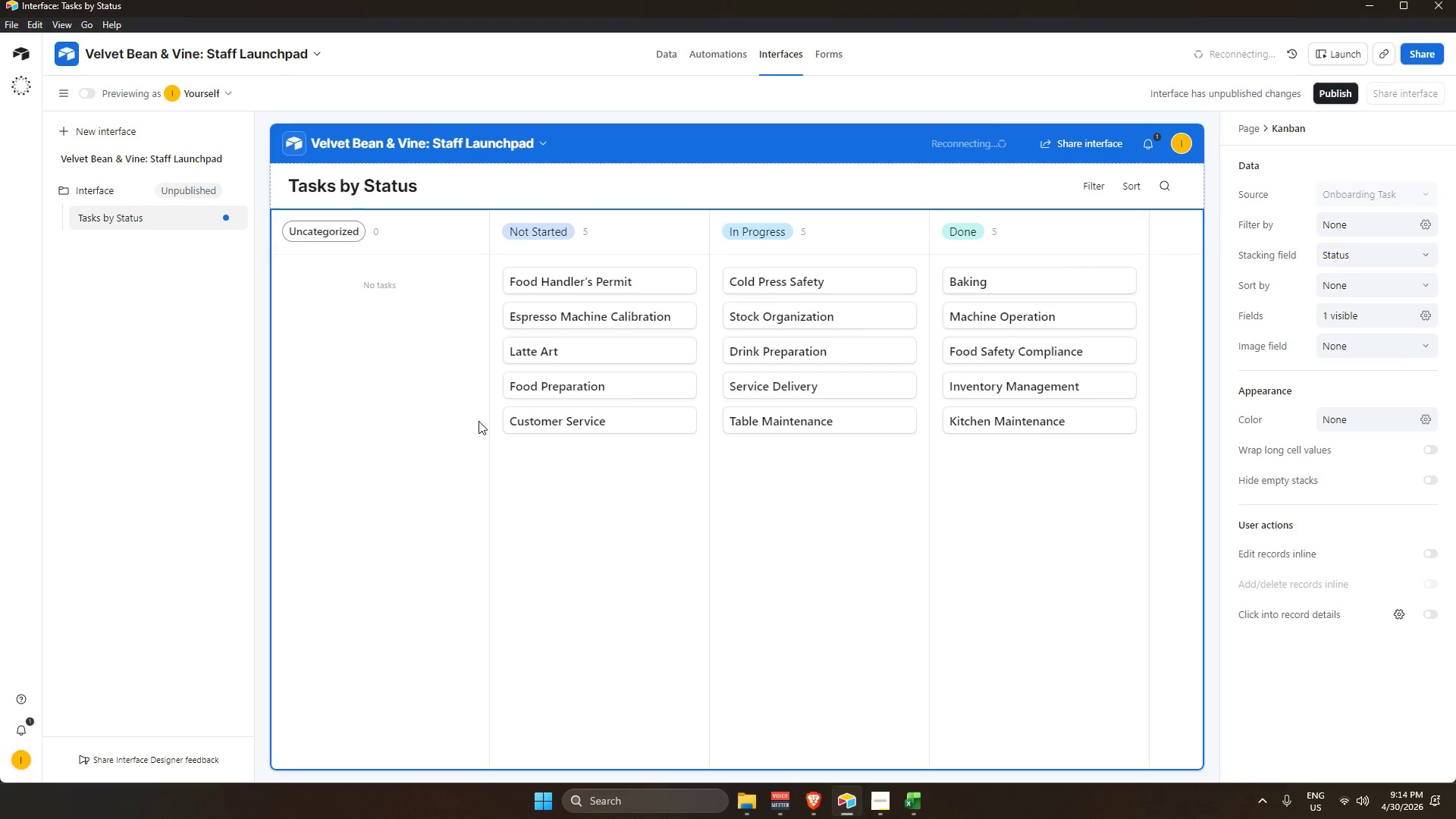 
left_click([1431, 482])
 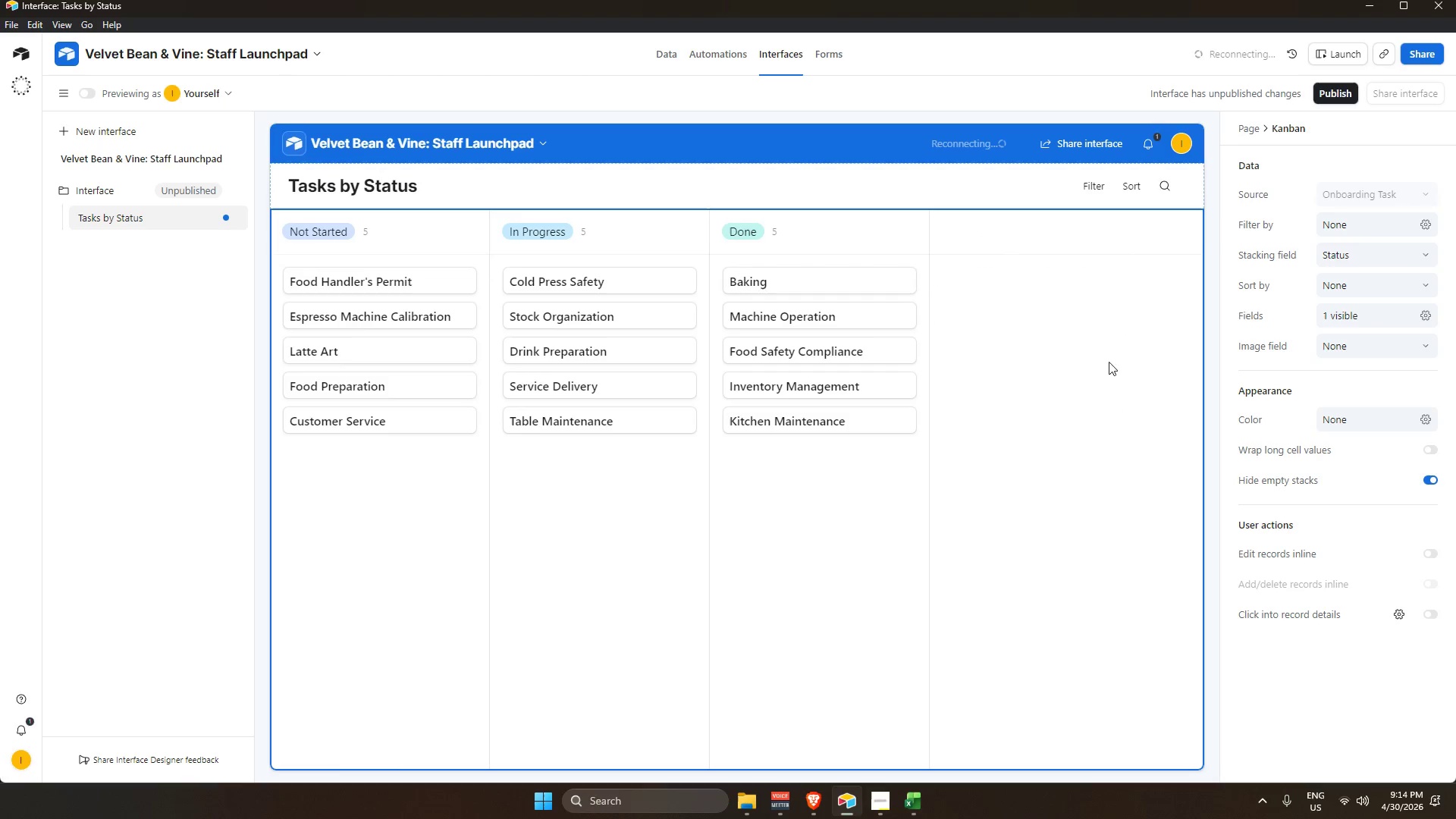 
wait(7.98)
 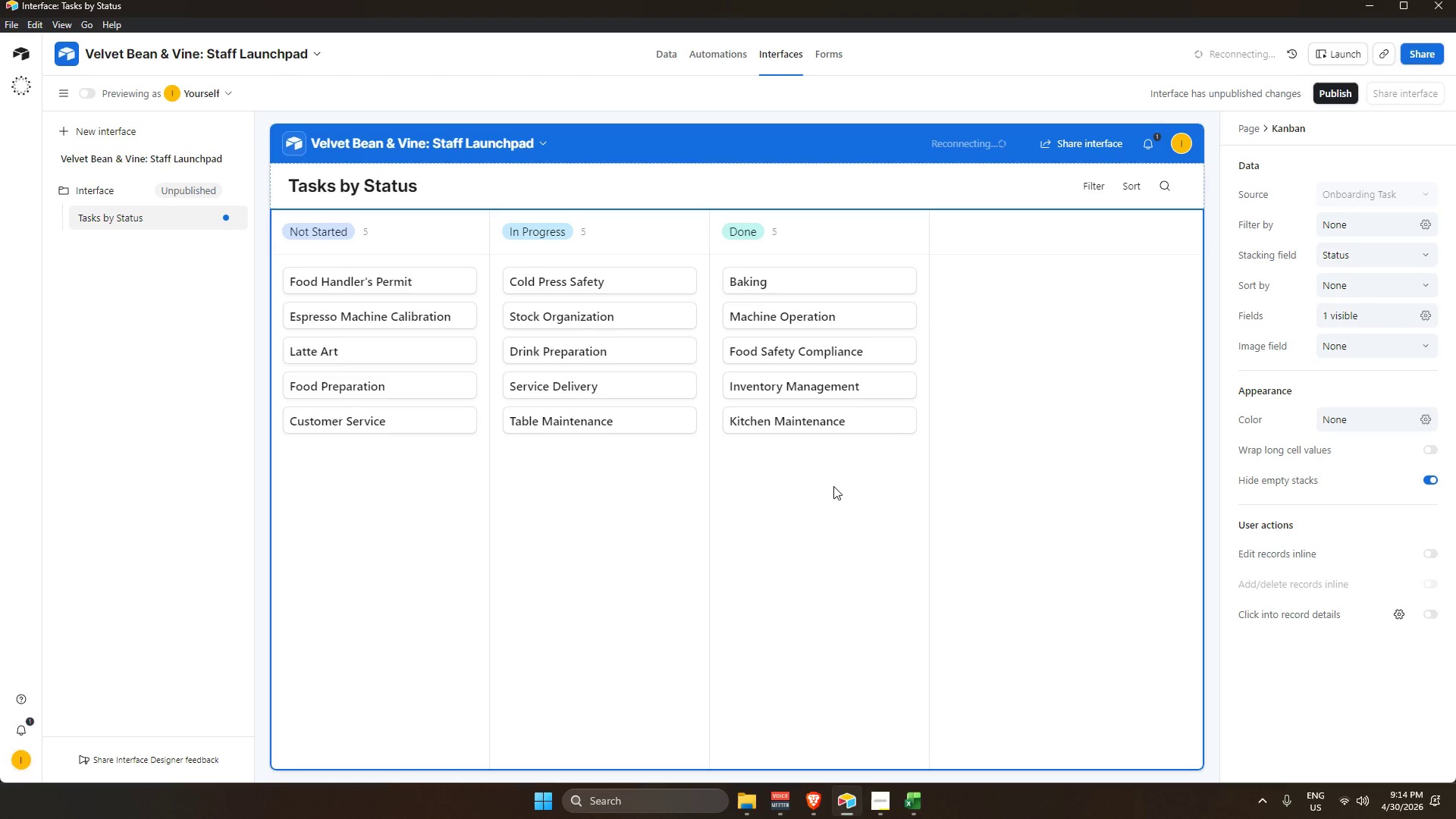 
left_click([1410, 309])
 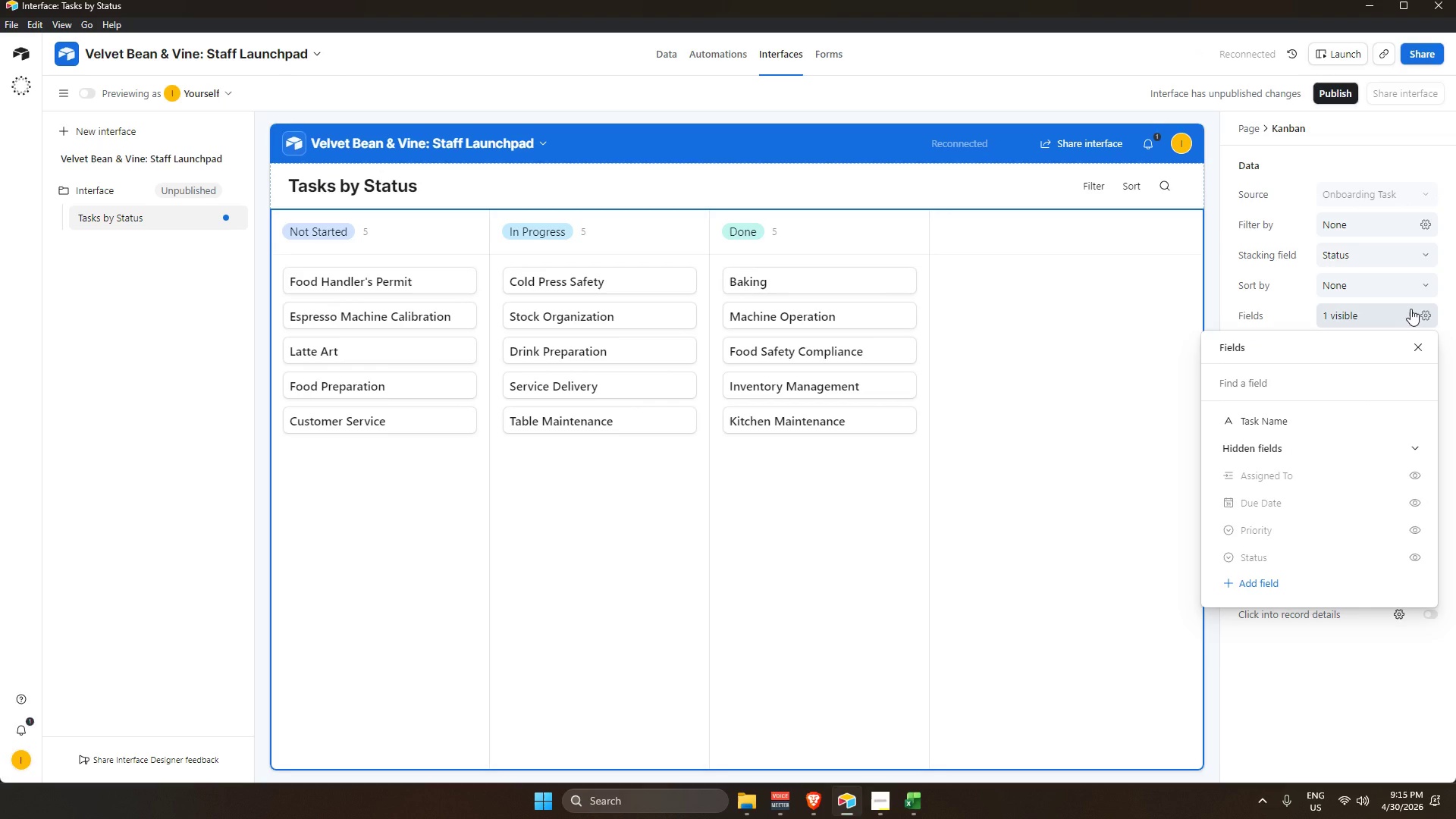 
wait(10.42)
 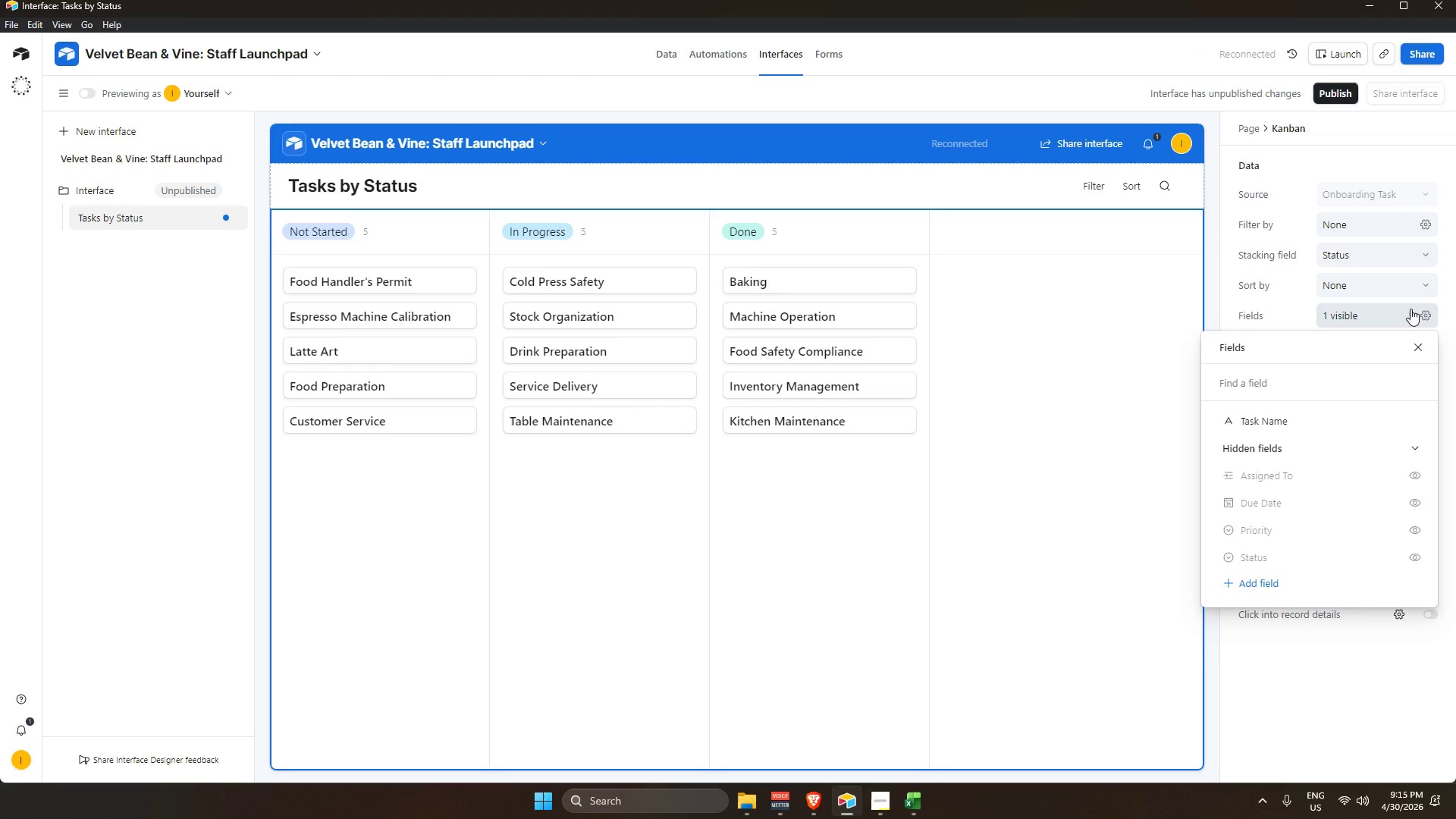 
left_click([1282, 560])
 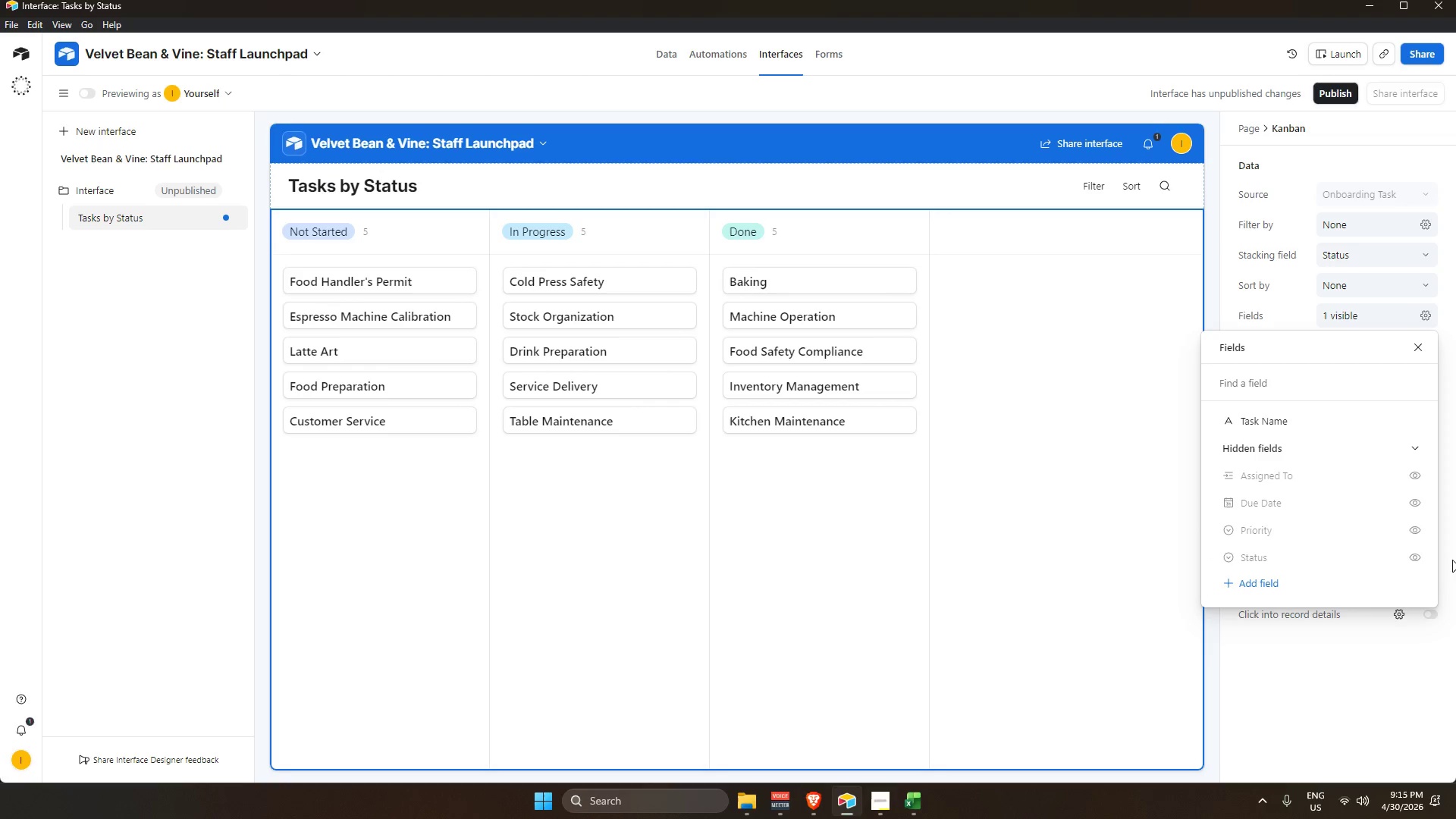 
left_click([1420, 563])
 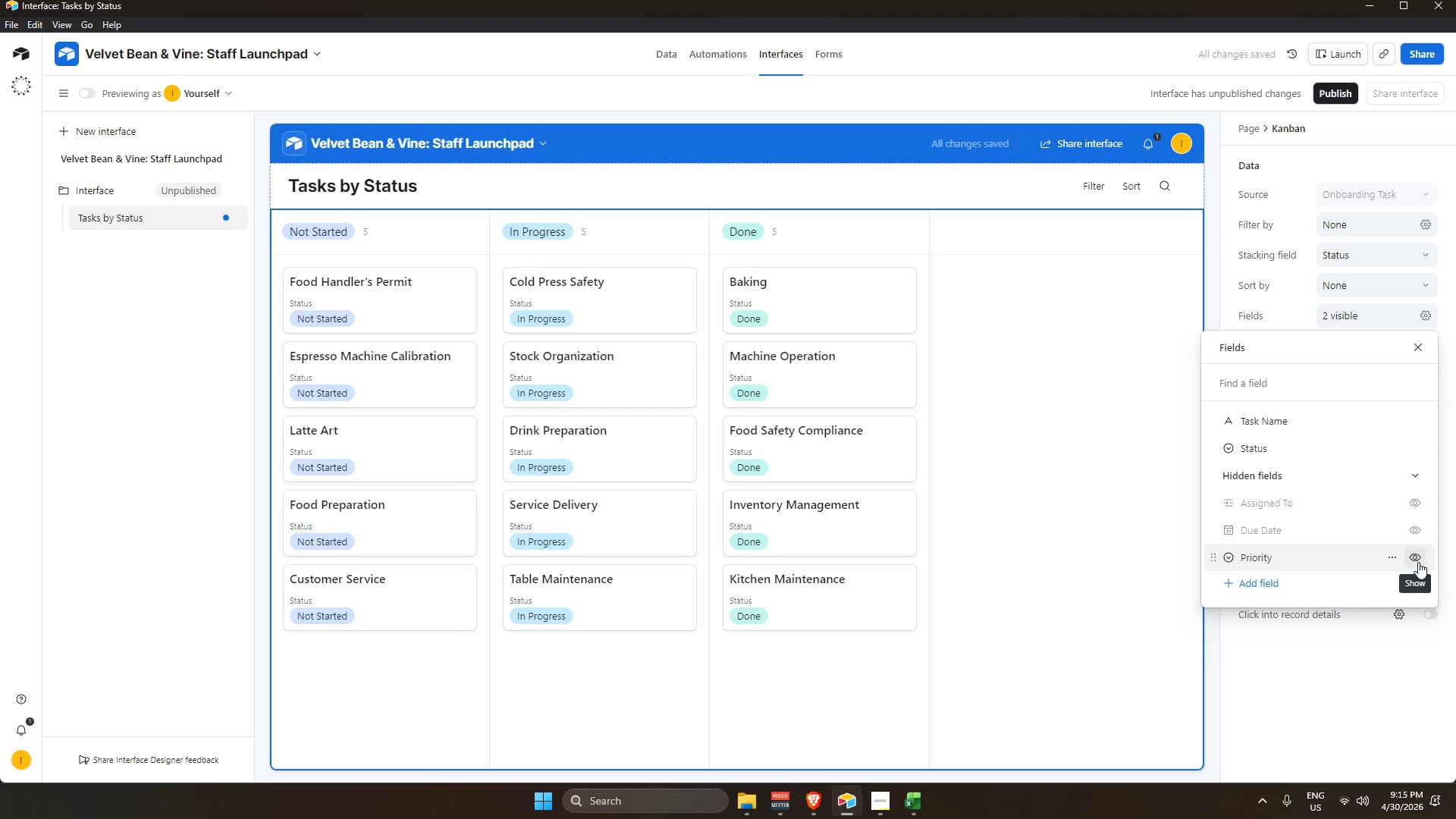 
scroll: coordinate [1265, 513], scroll_direction: down, amount: 1.0
 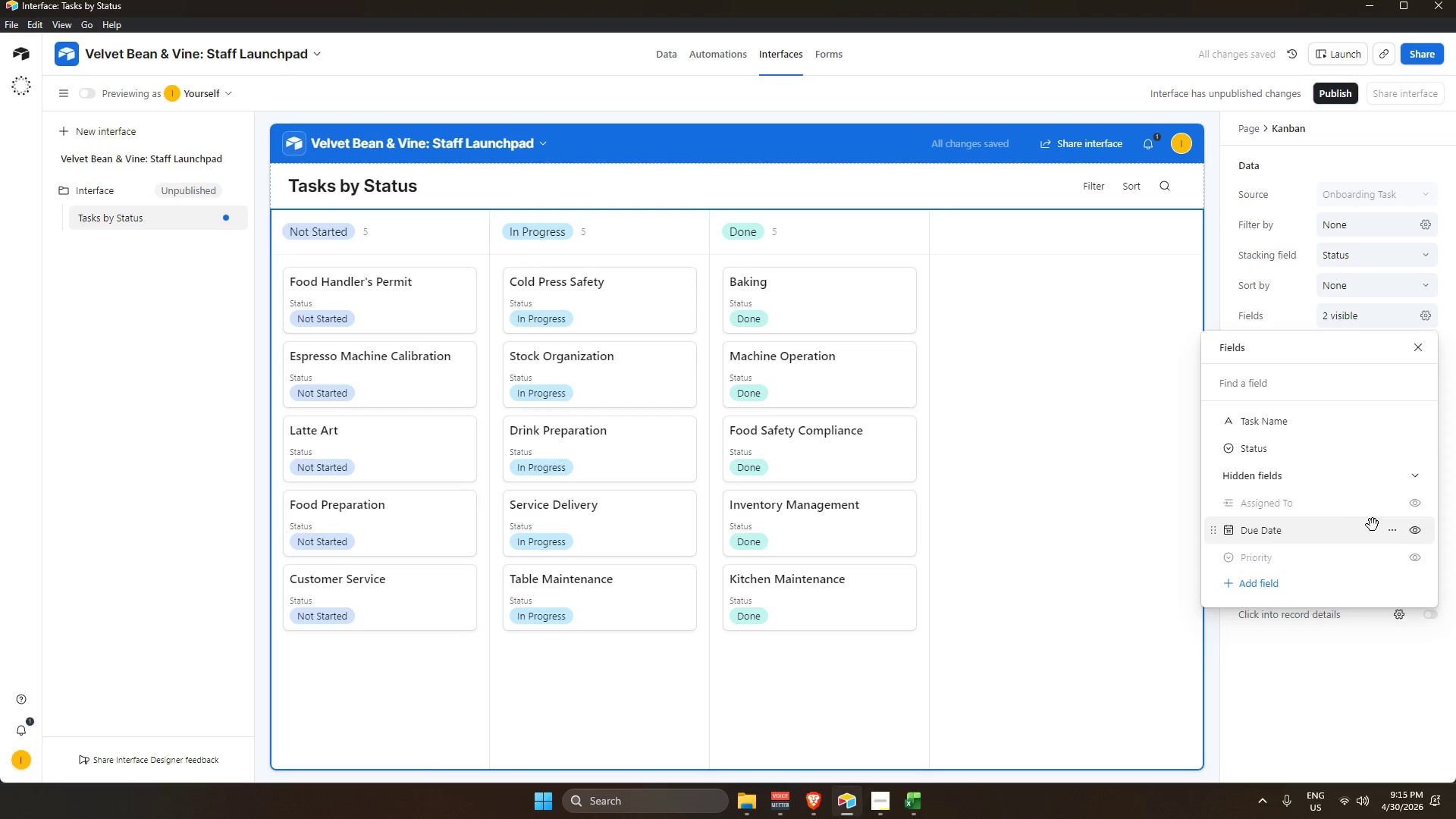 
mouse_move([1389, 529])
 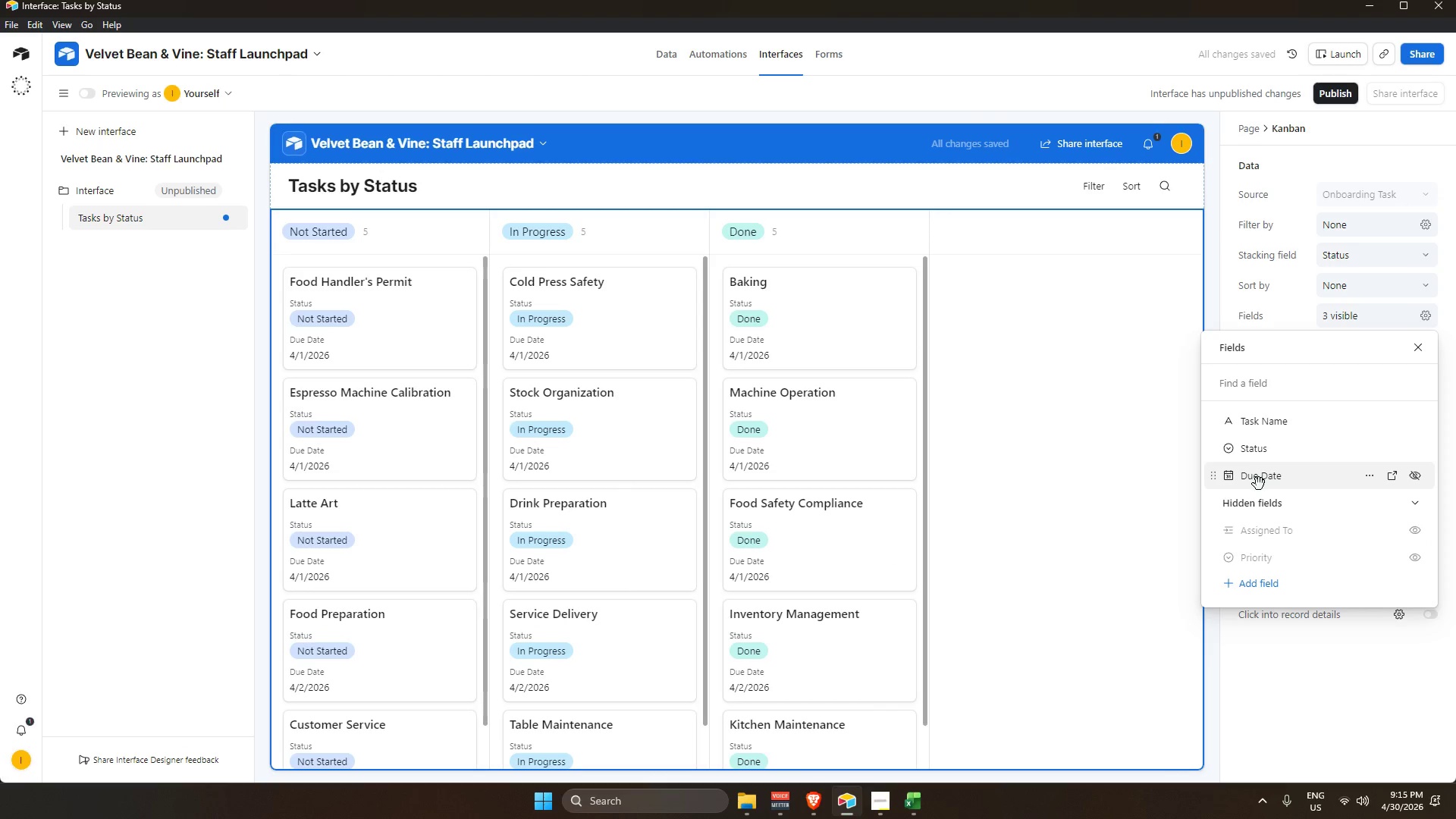 
scroll: coordinate [1336, 554], scroll_direction: down, amount: 2.0
 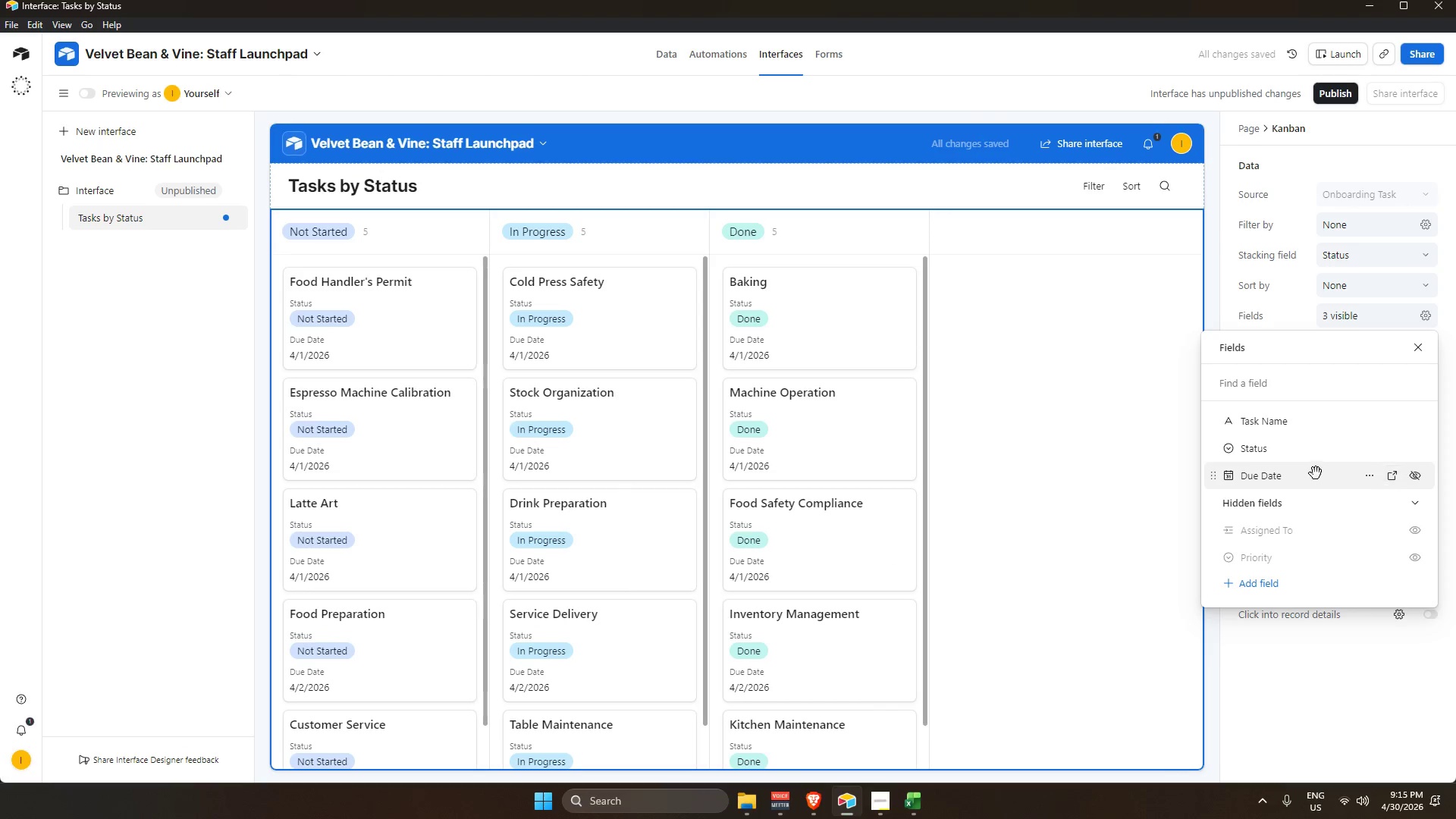 
mouse_move([1423, 460])
 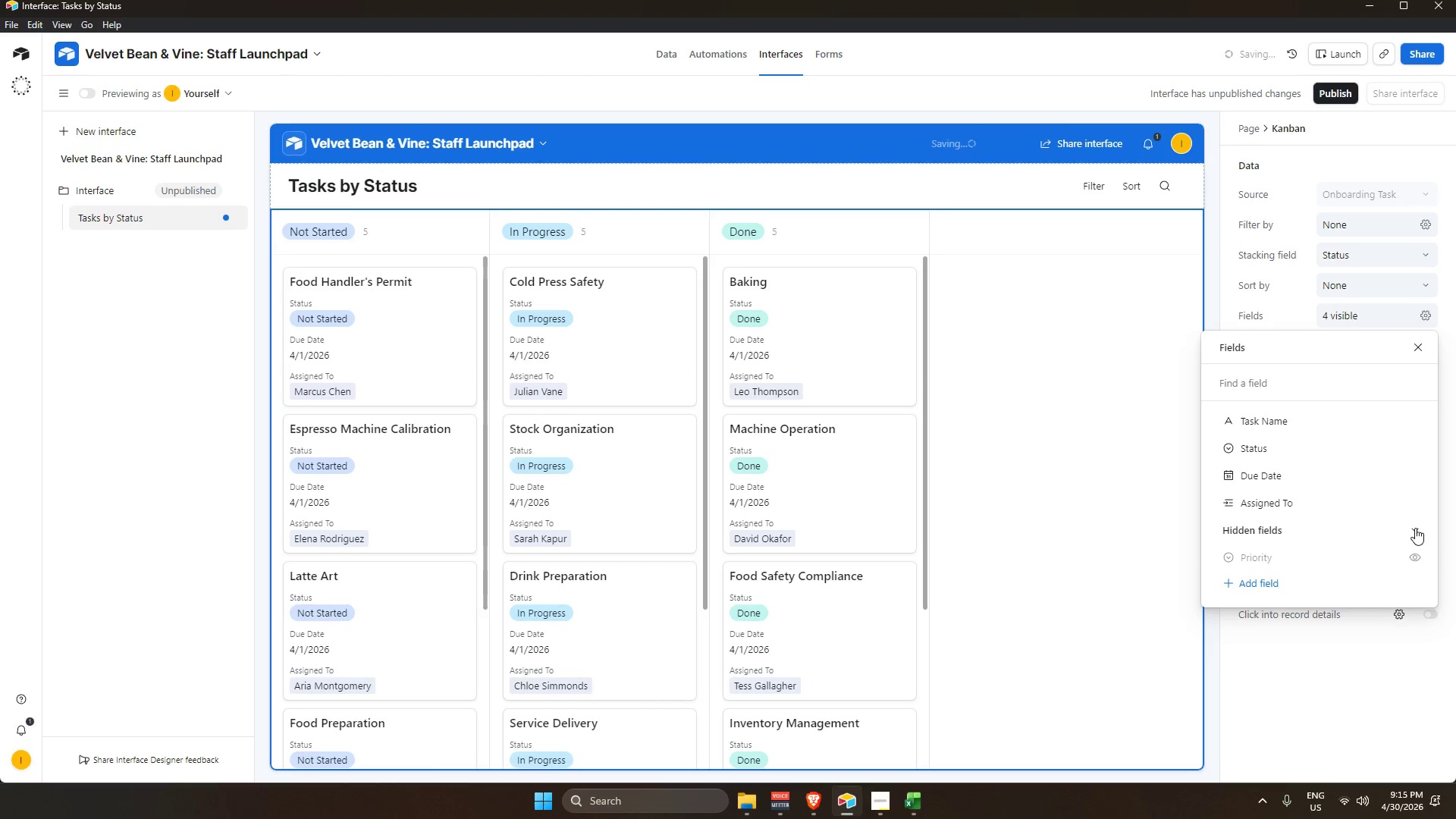 
wait(9.26)
 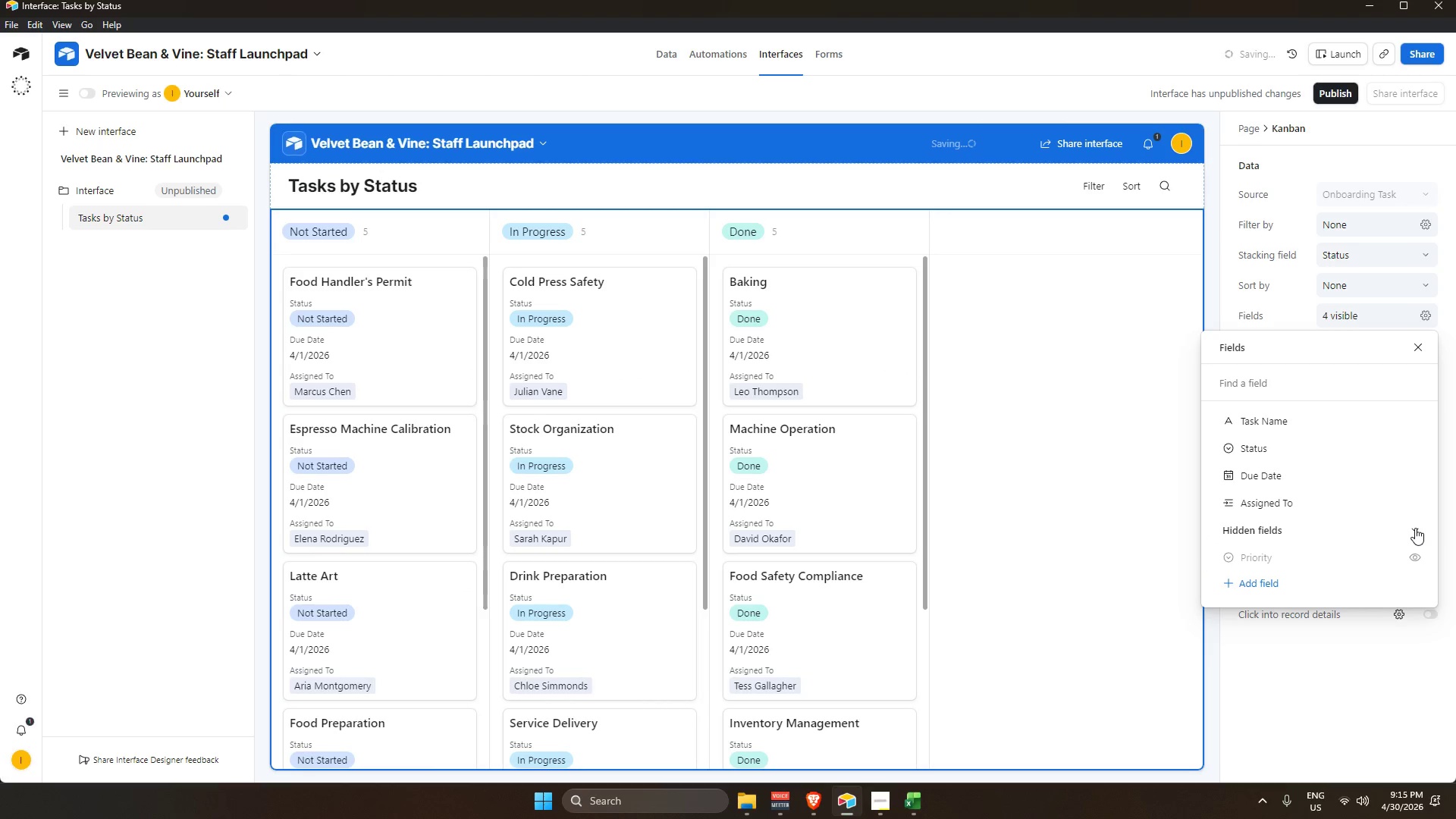 
scroll: coordinate [1322, 503], scroll_direction: down, amount: 1.0
 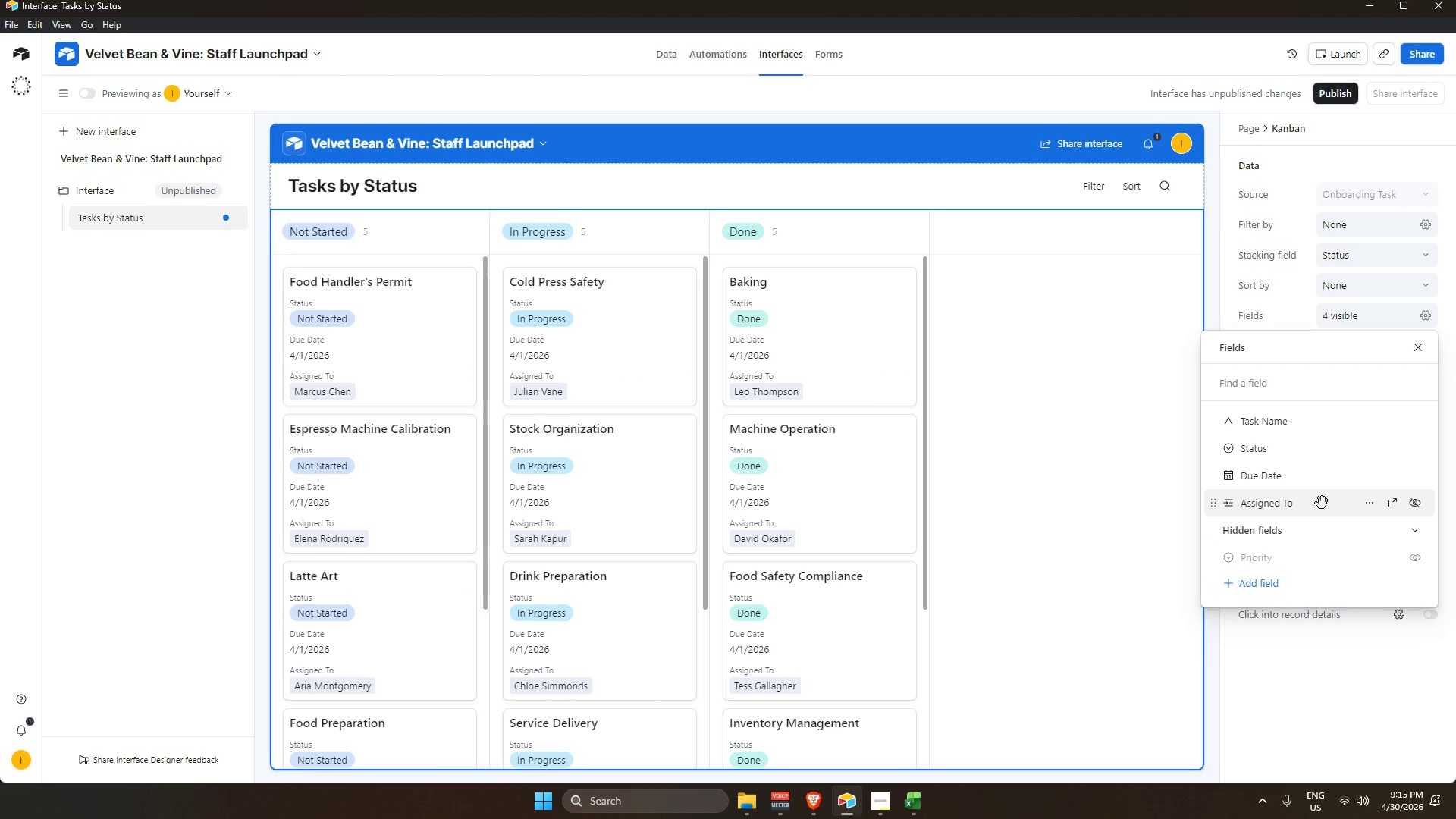 
scroll: coordinate [1322, 503], scroll_direction: up, amount: 2.0
 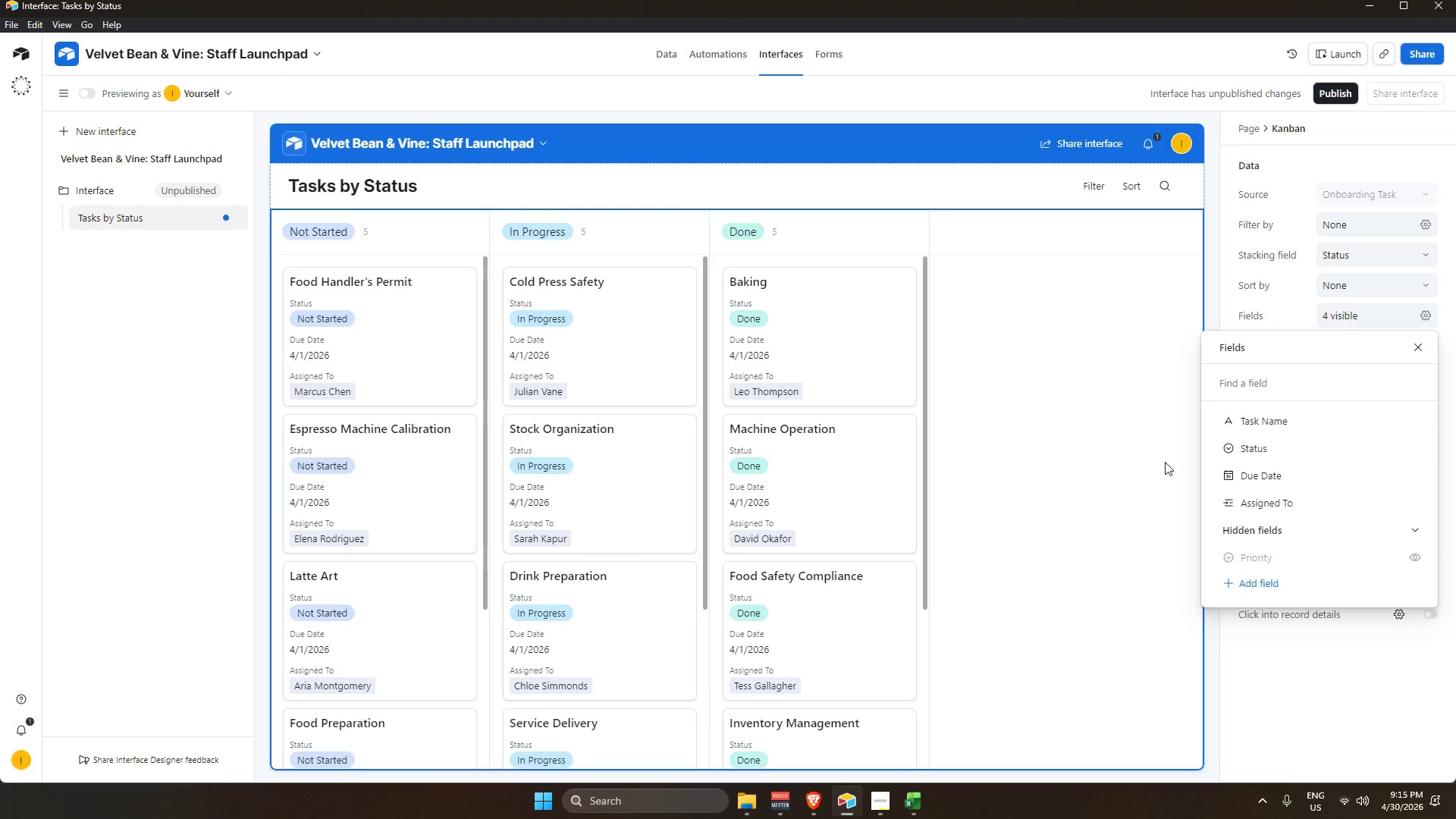 
left_click([1094, 469])
 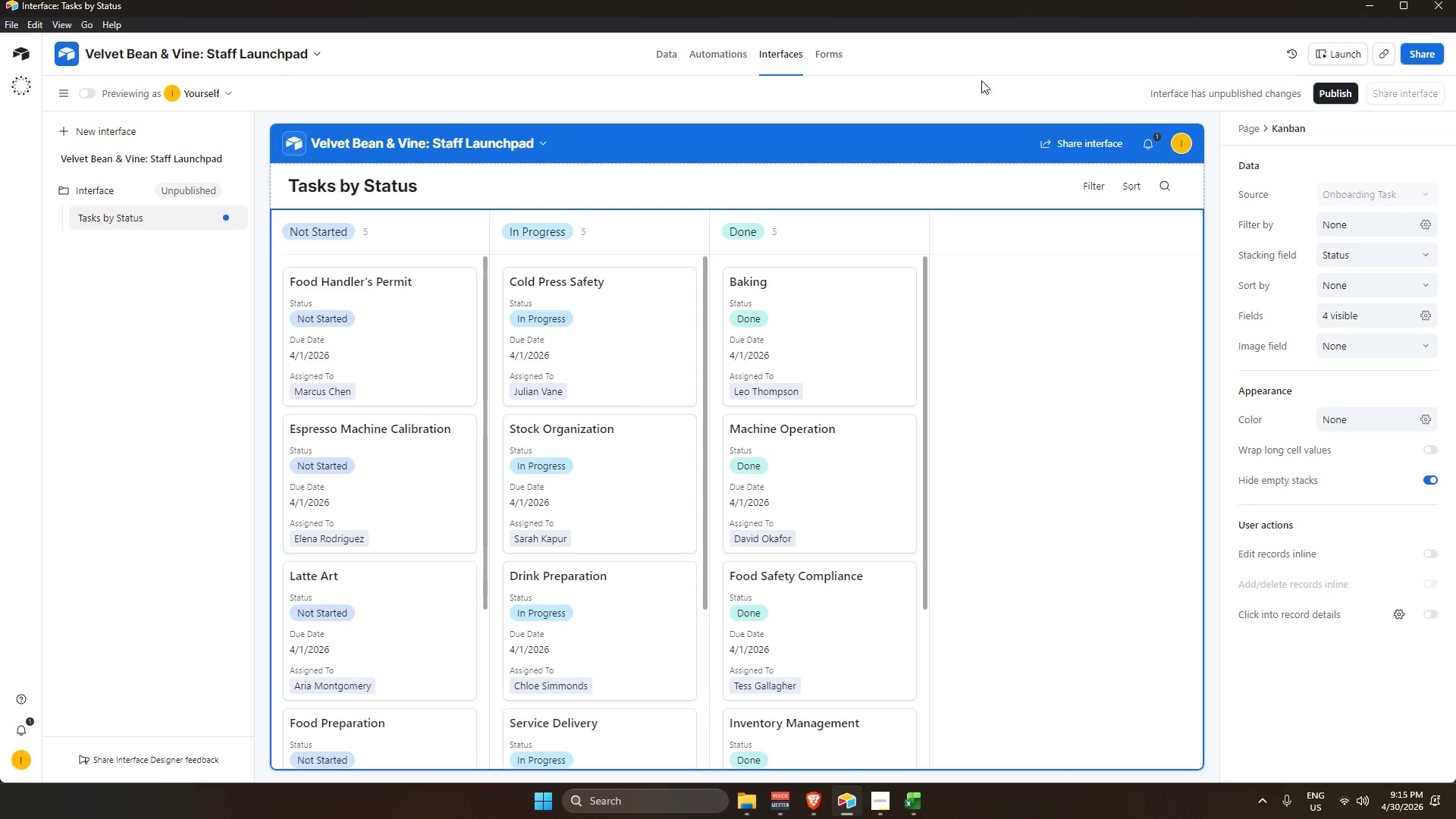 
wait(12.69)
 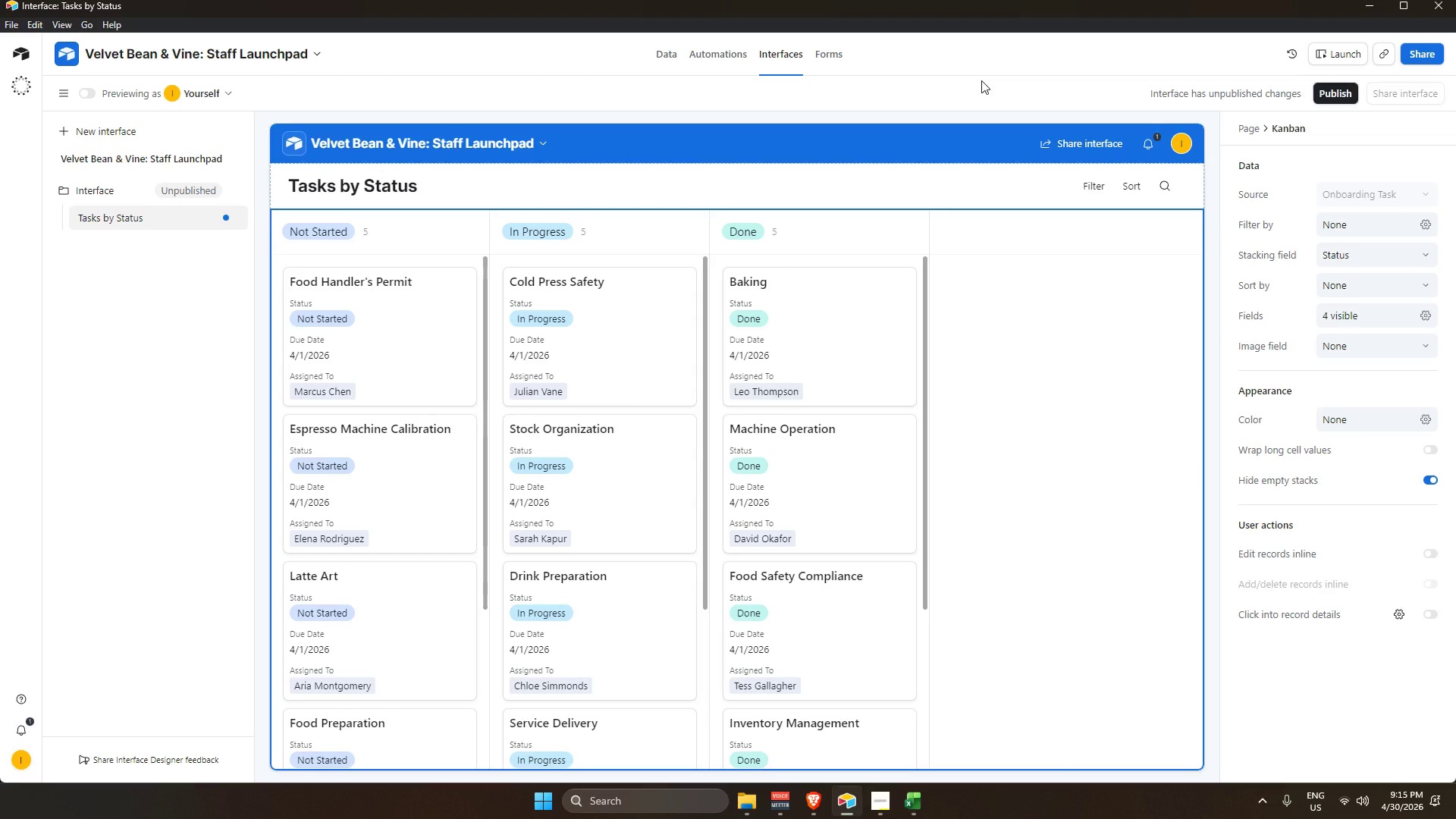 
left_click([658, 47])
 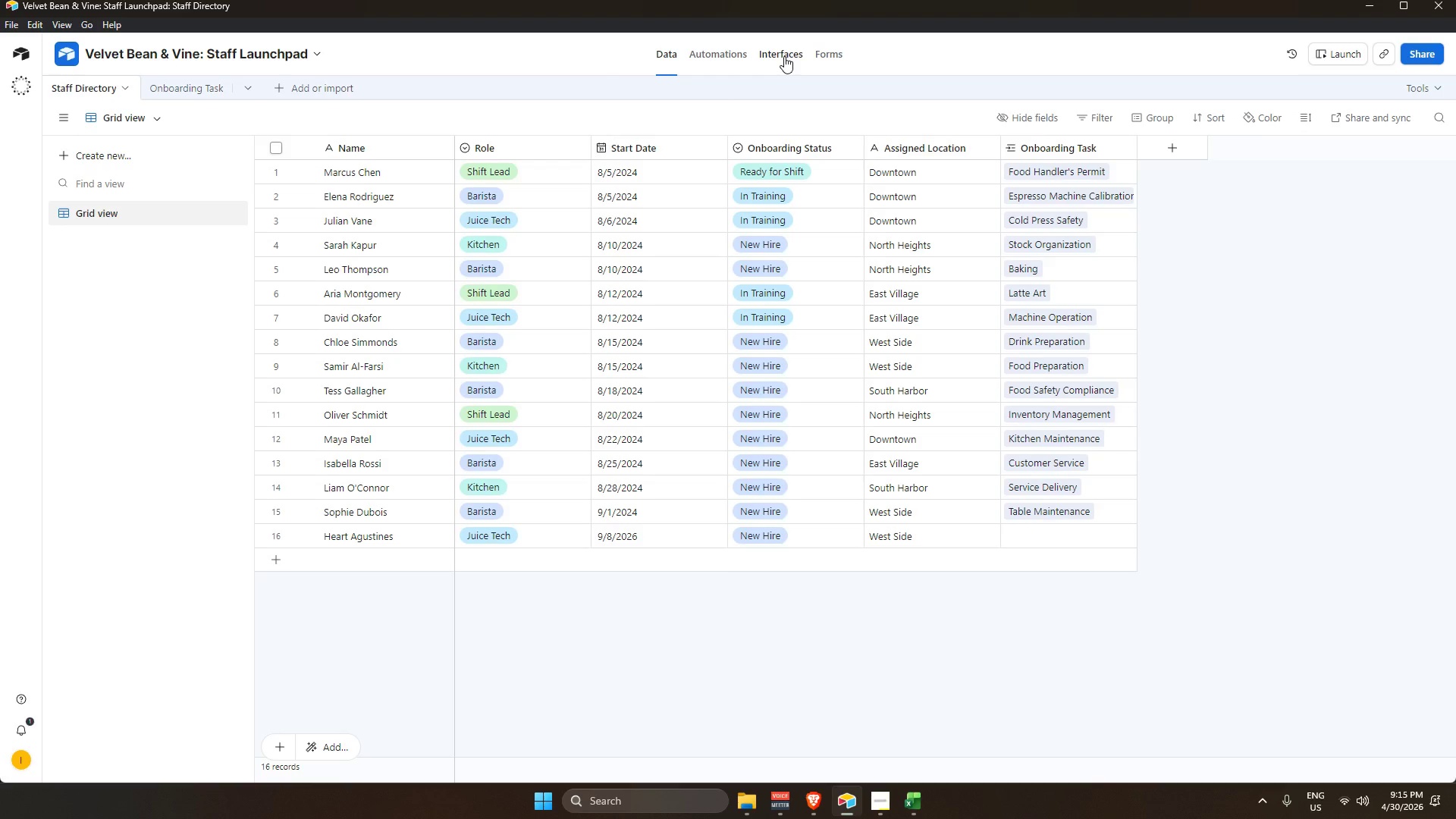 
wait(5.63)
 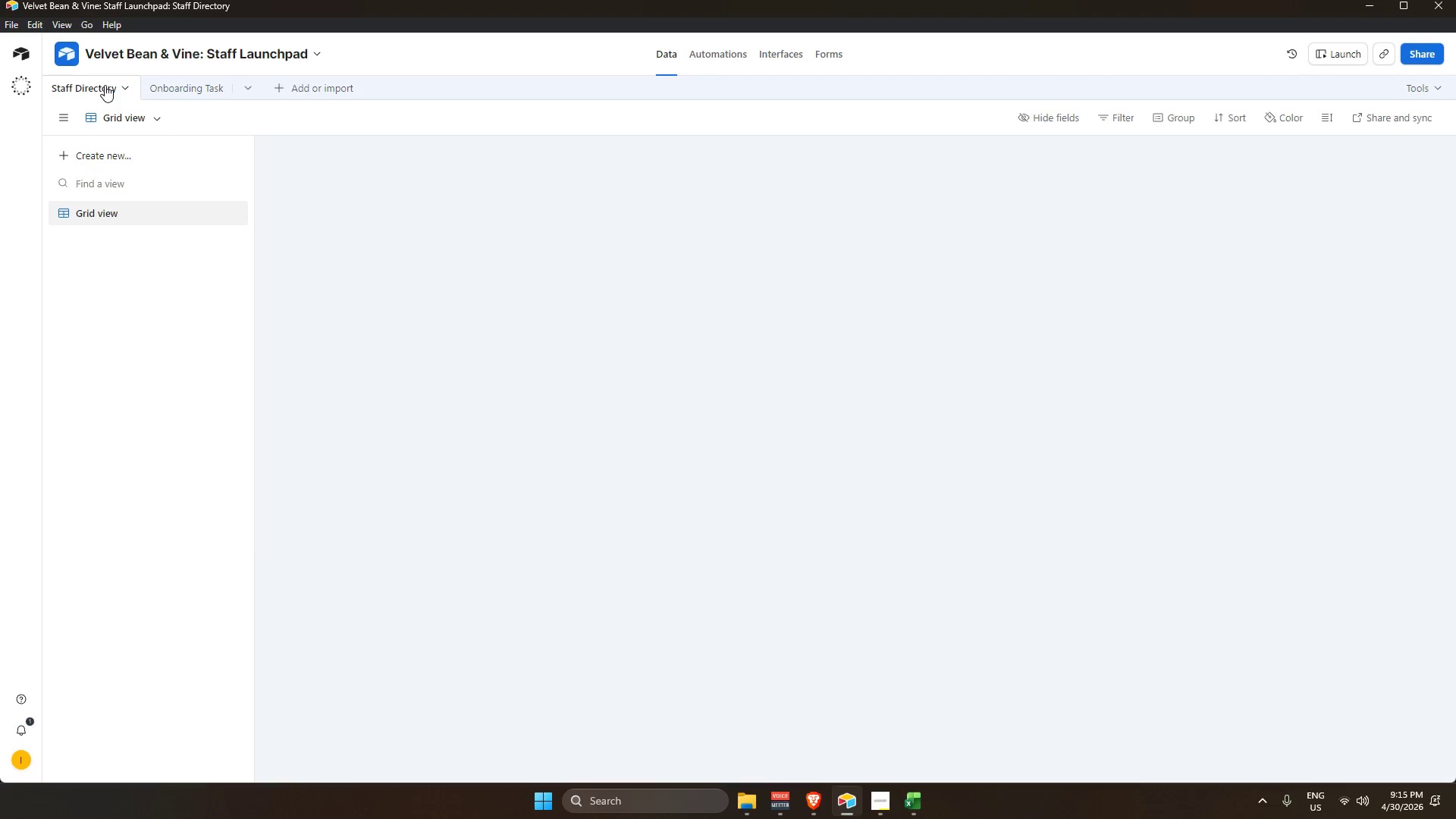 
mouse_move([688, 330])
 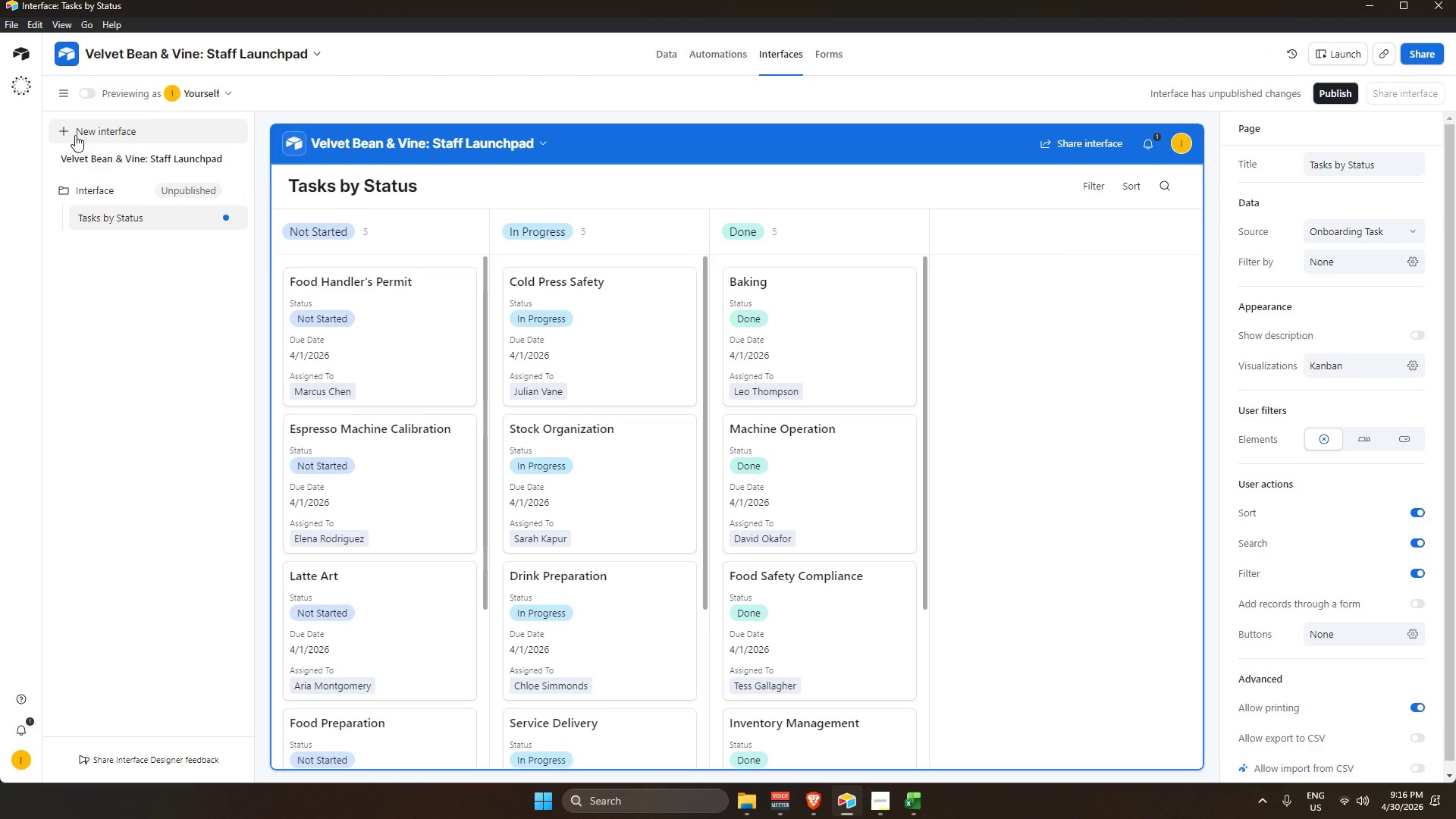 
wait(10.98)
 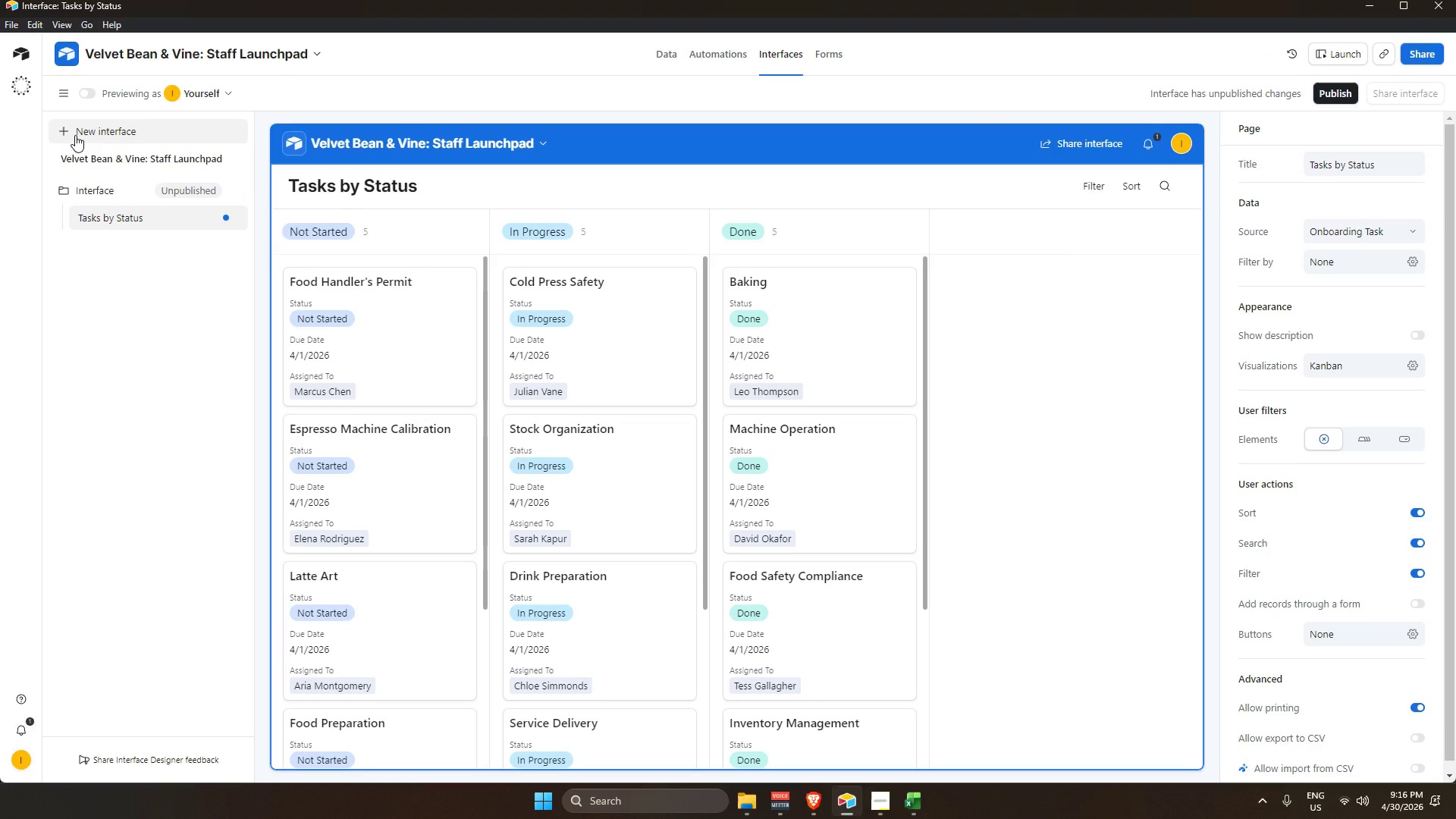 
left_click([213, 221])
 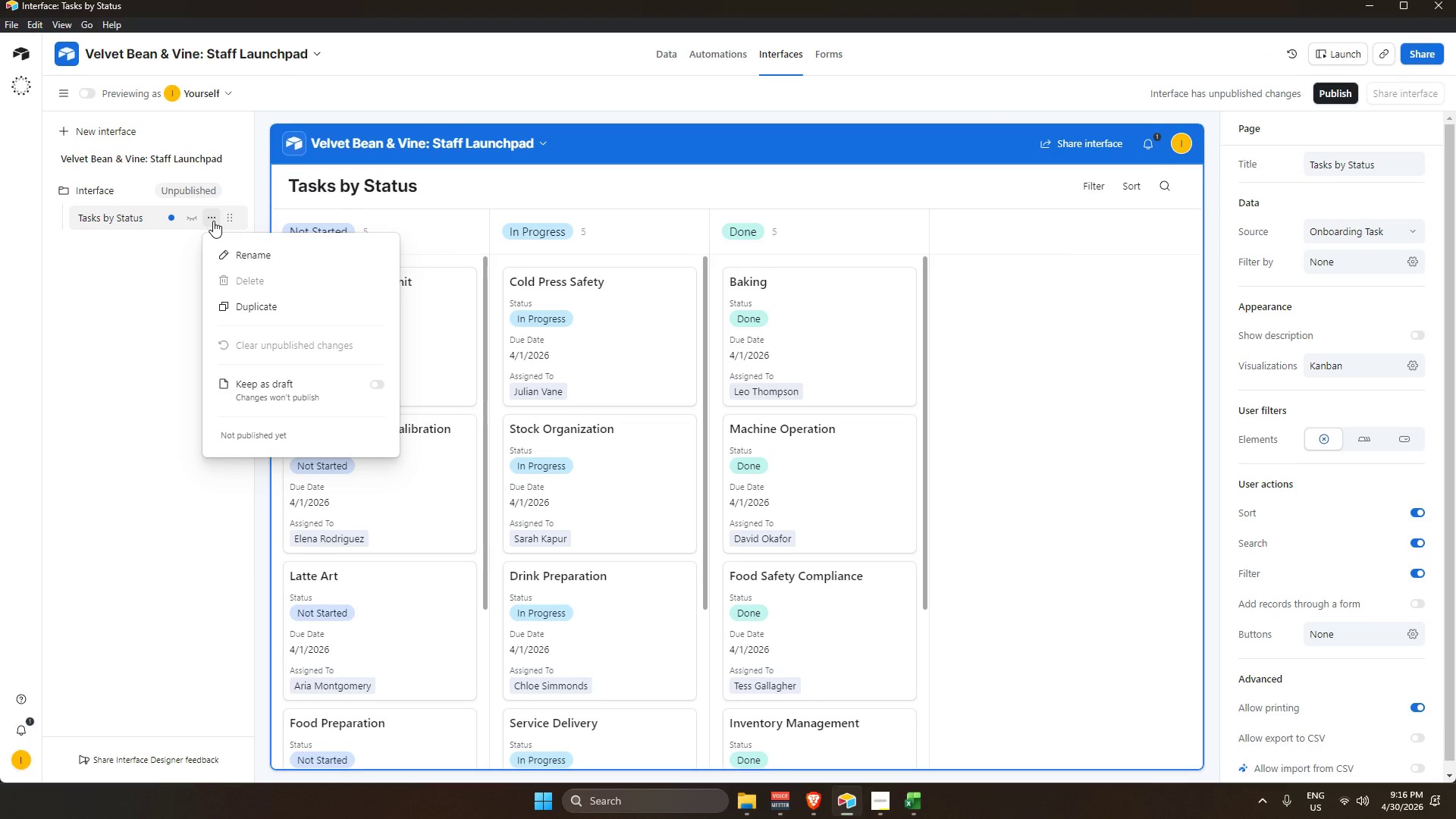 
left_click([147, 348])
 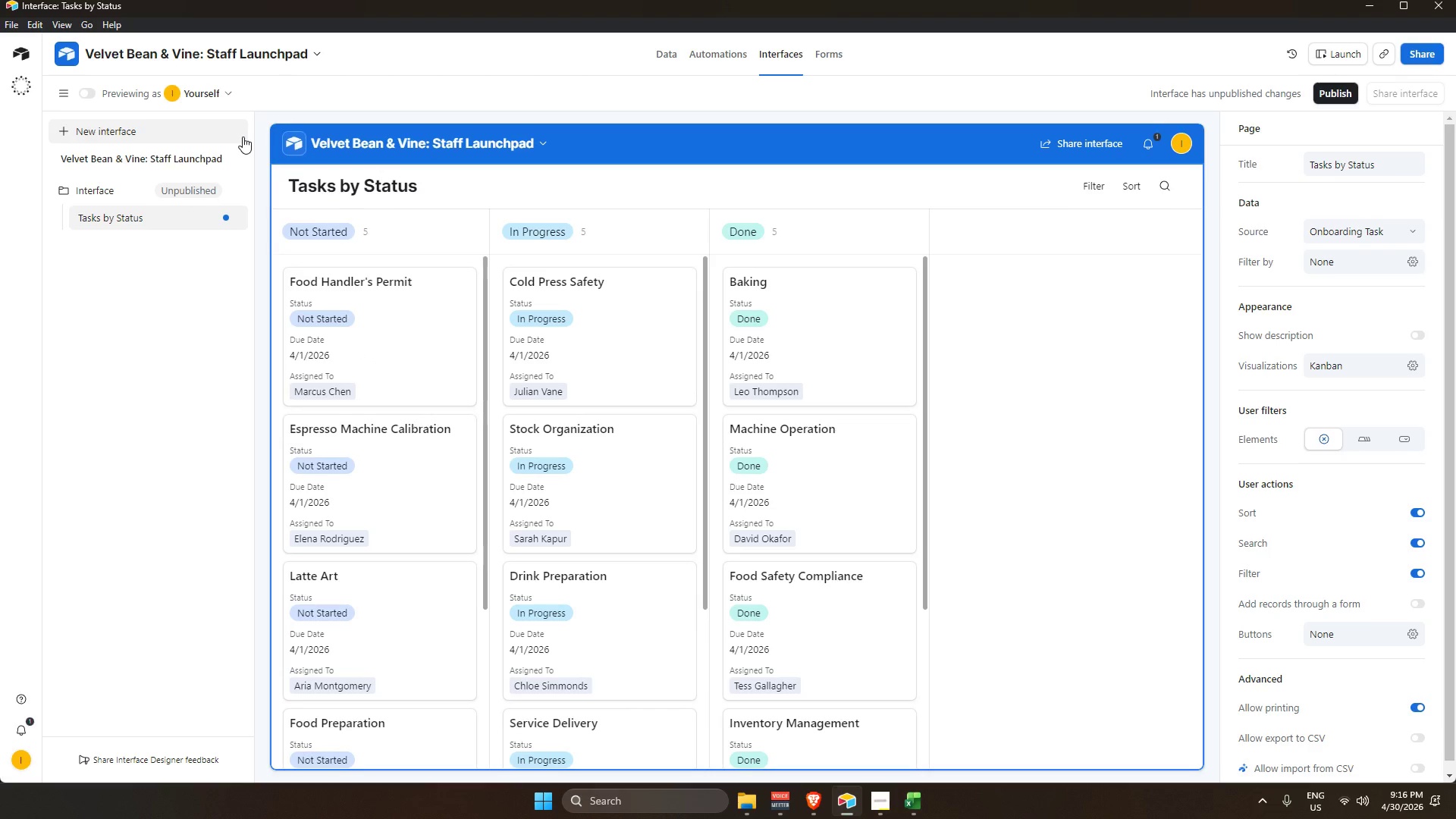 
left_click([130, 199])
 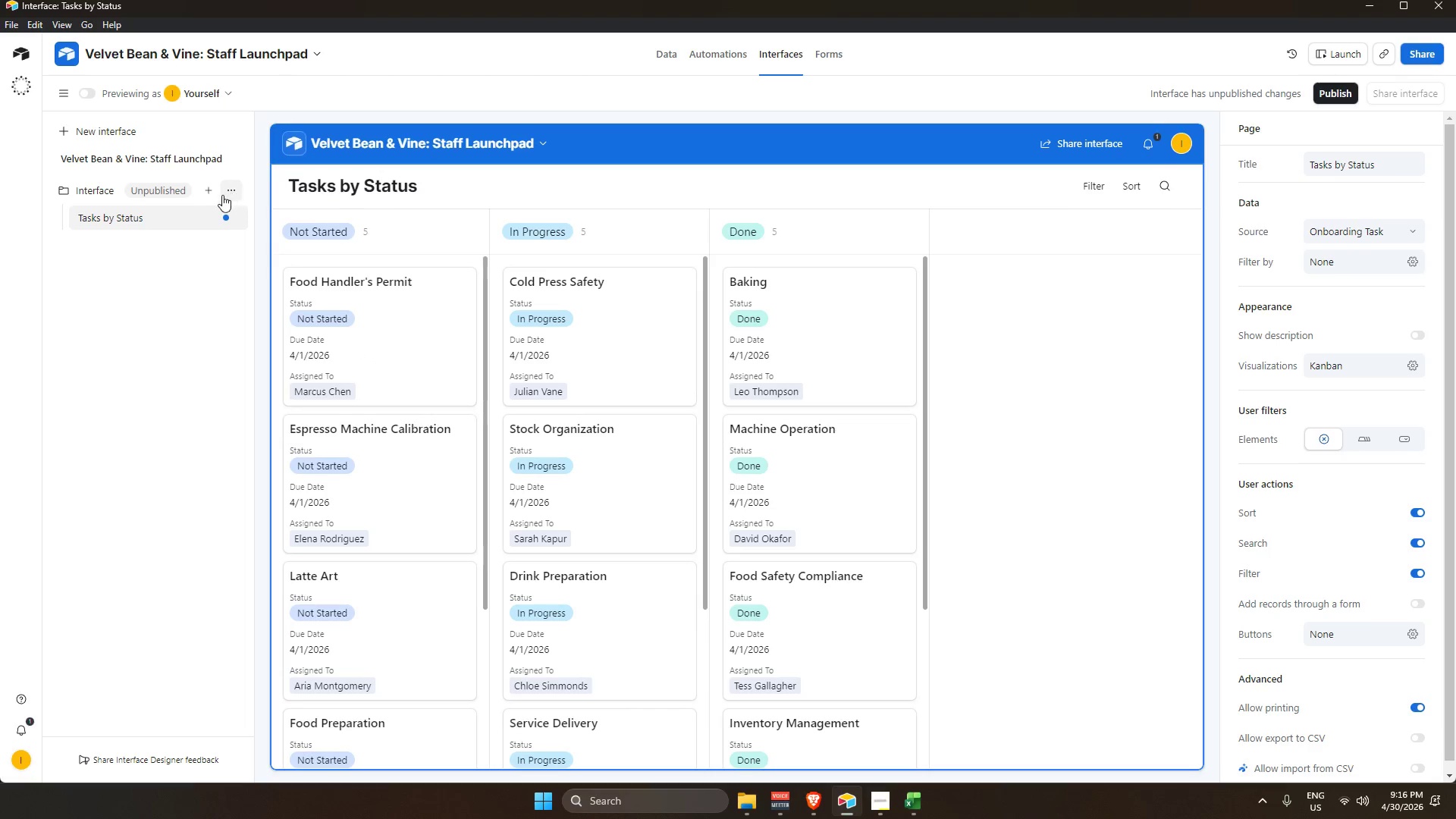 
left_click([212, 190])
 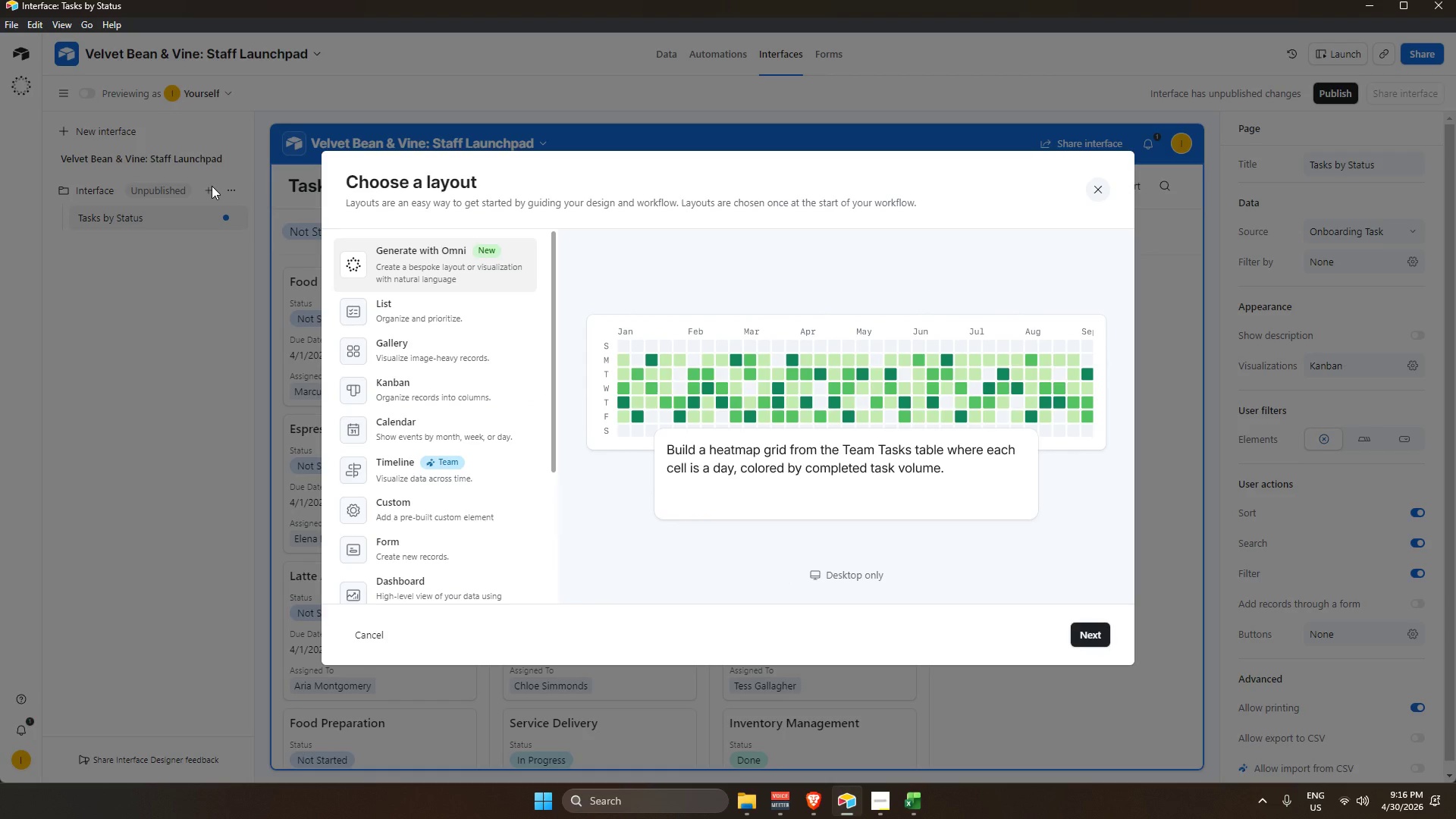 
scroll: coordinate [415, 446], scroll_direction: down, amount: 1.0
 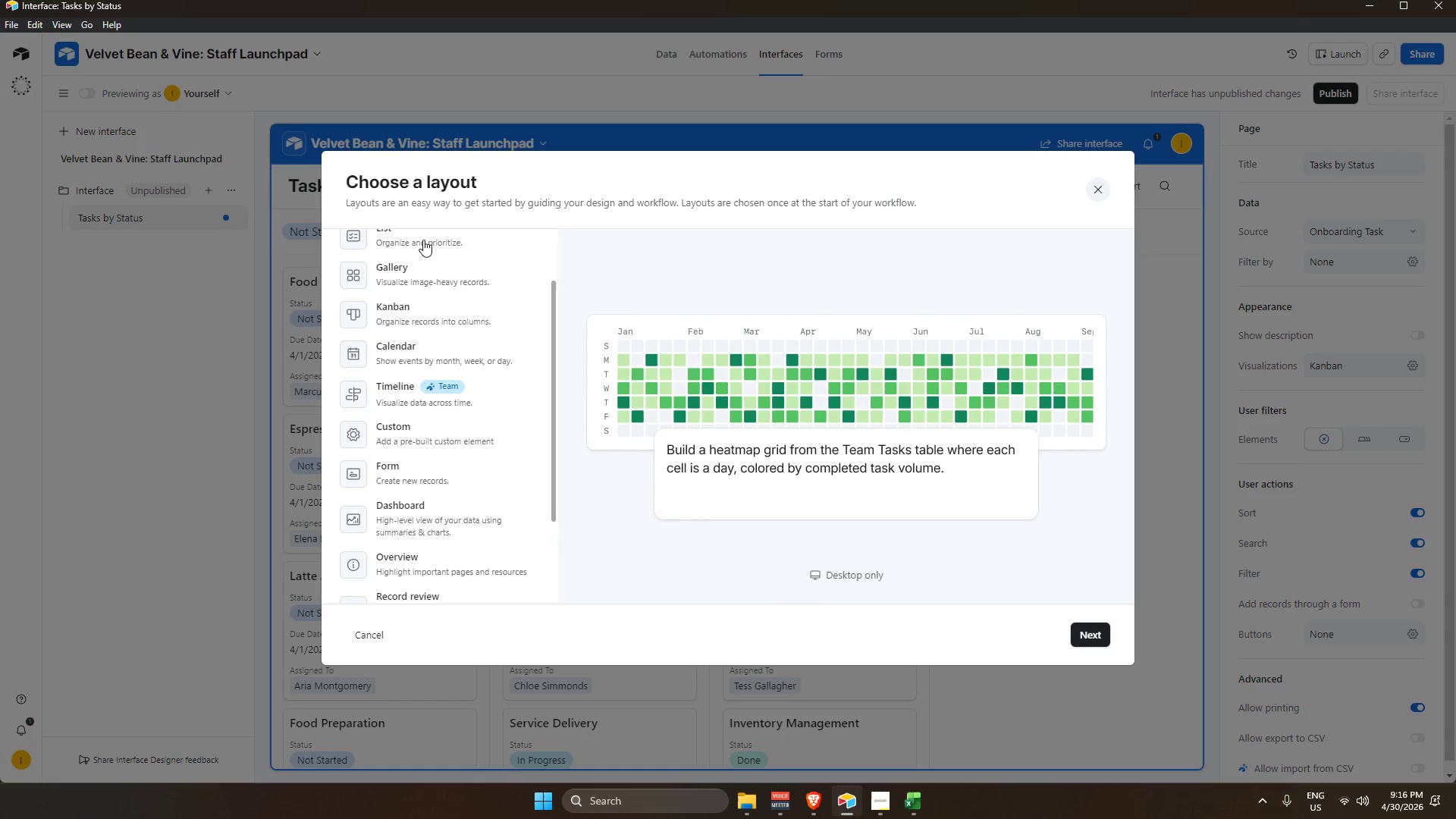 
left_click([410, 288])
 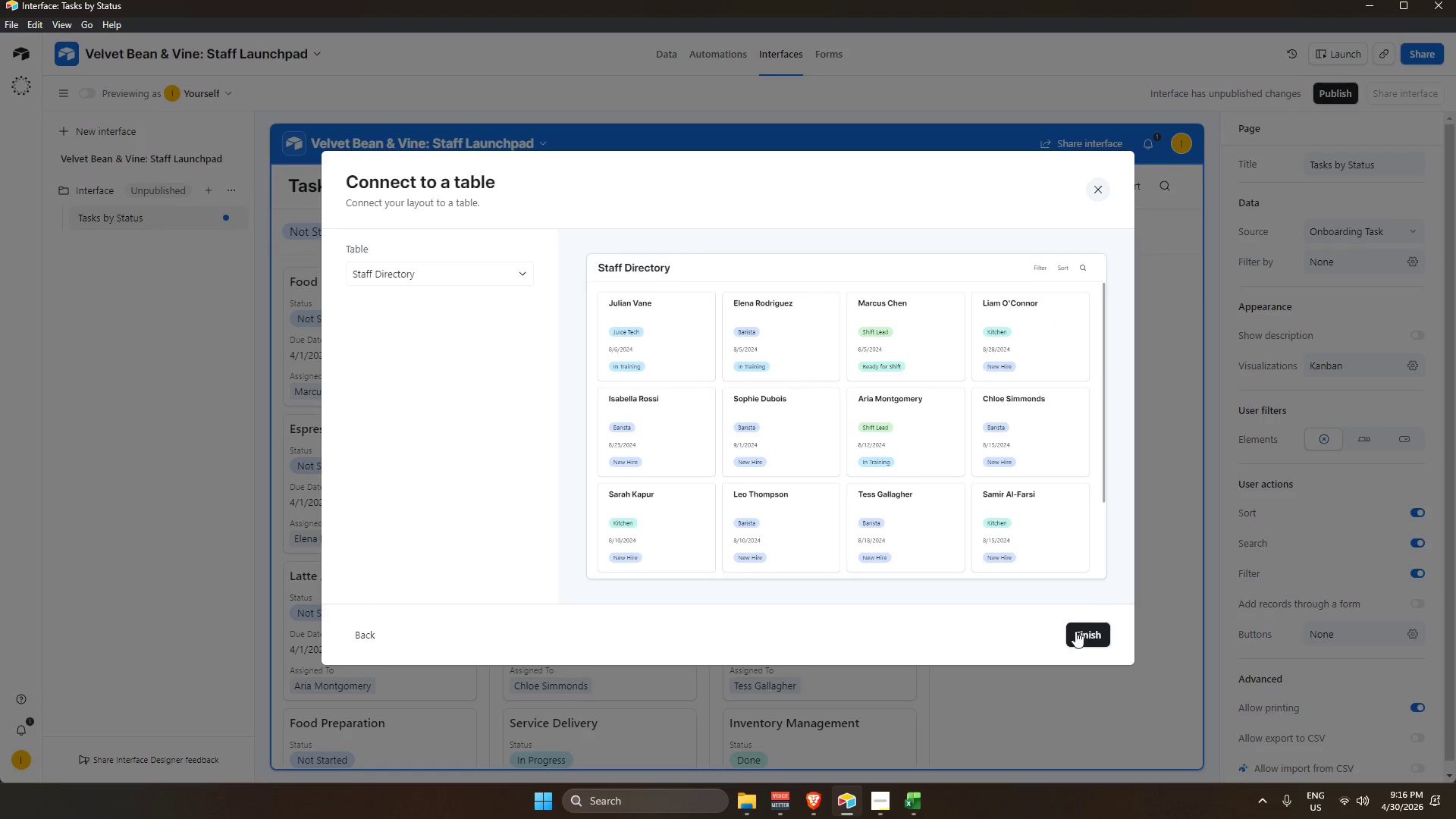 
wait(12.89)
 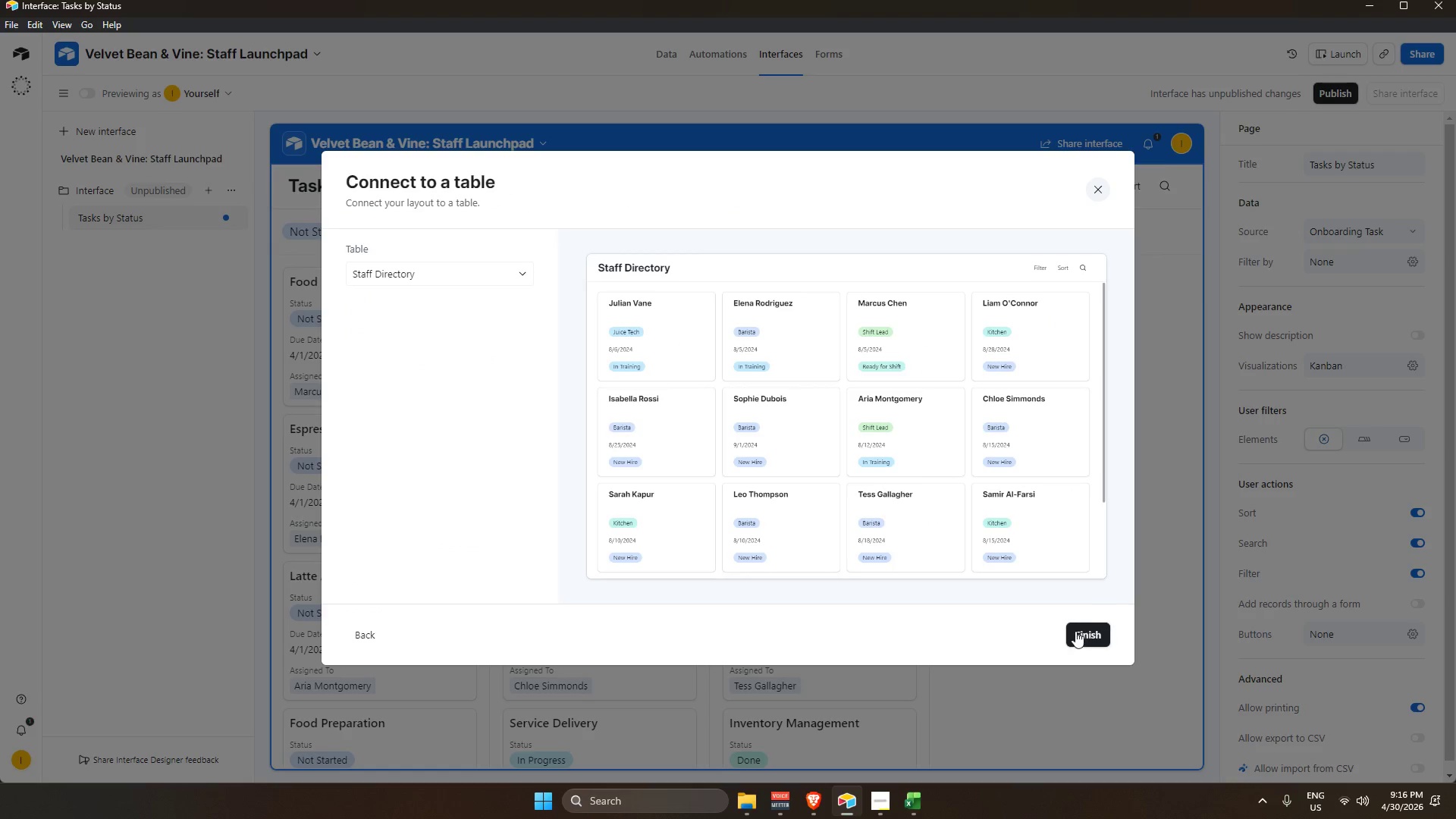 
left_click([426, 248])
 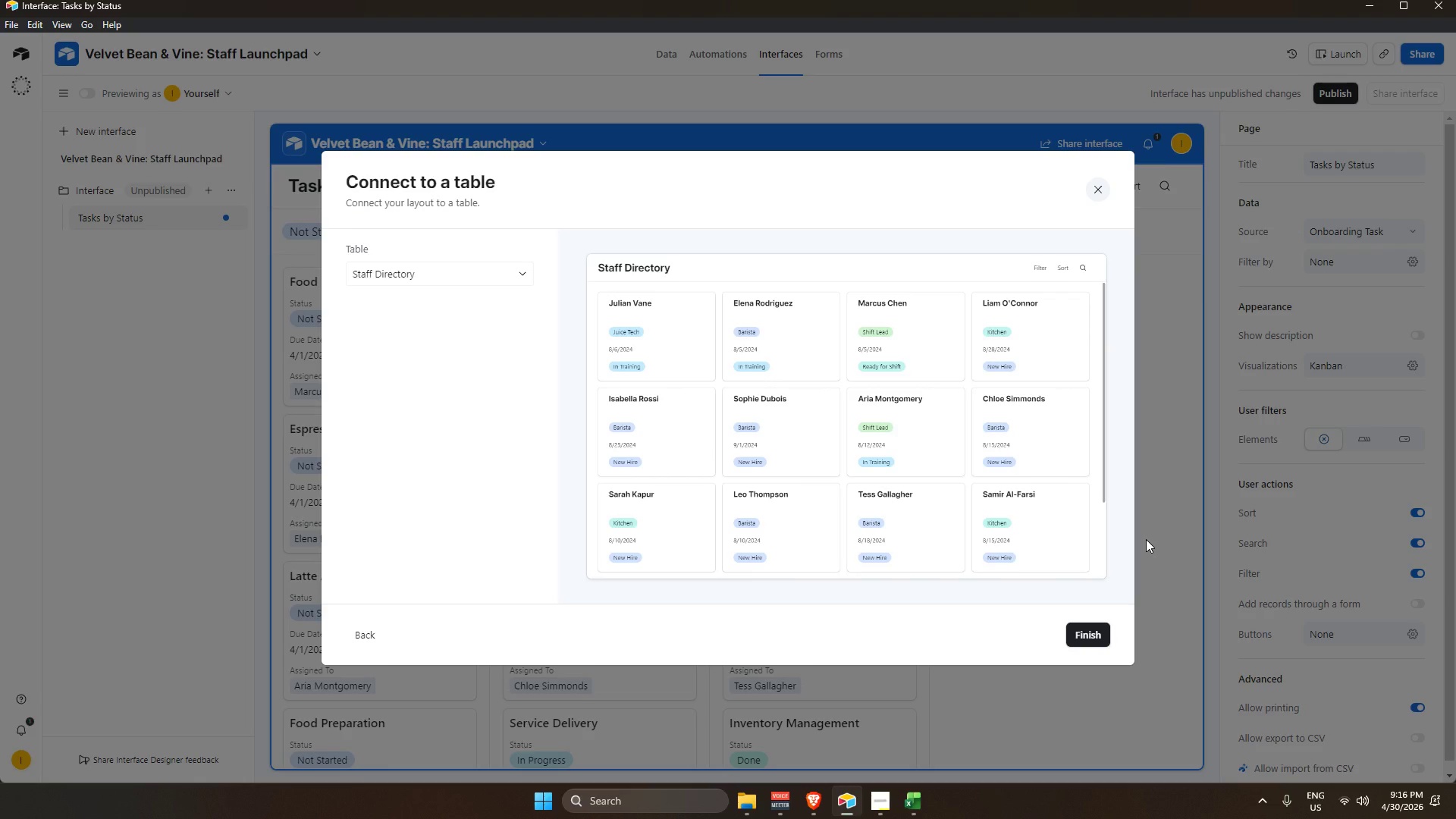 
wait(13.52)
 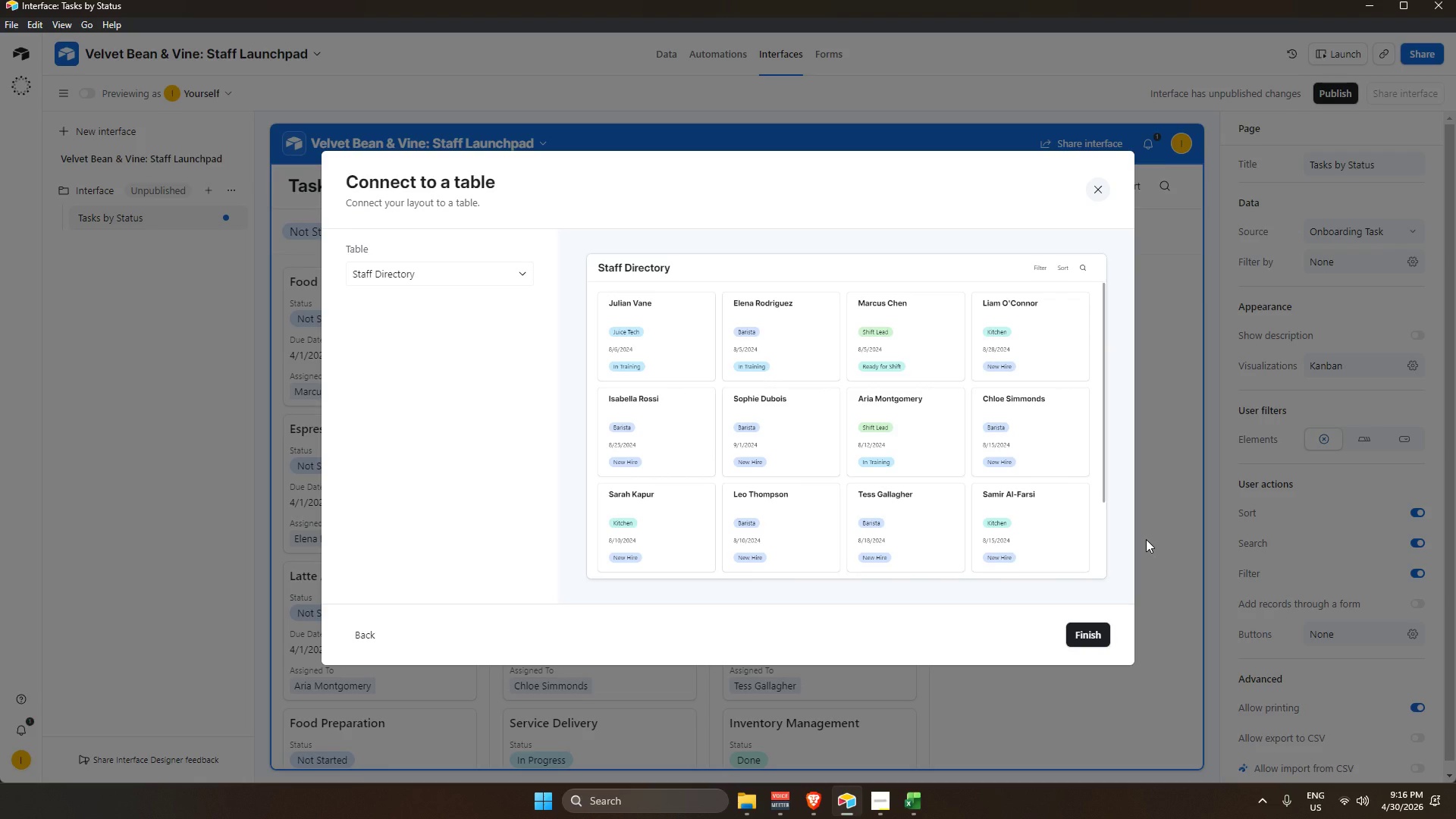 
left_click([1081, 632])
 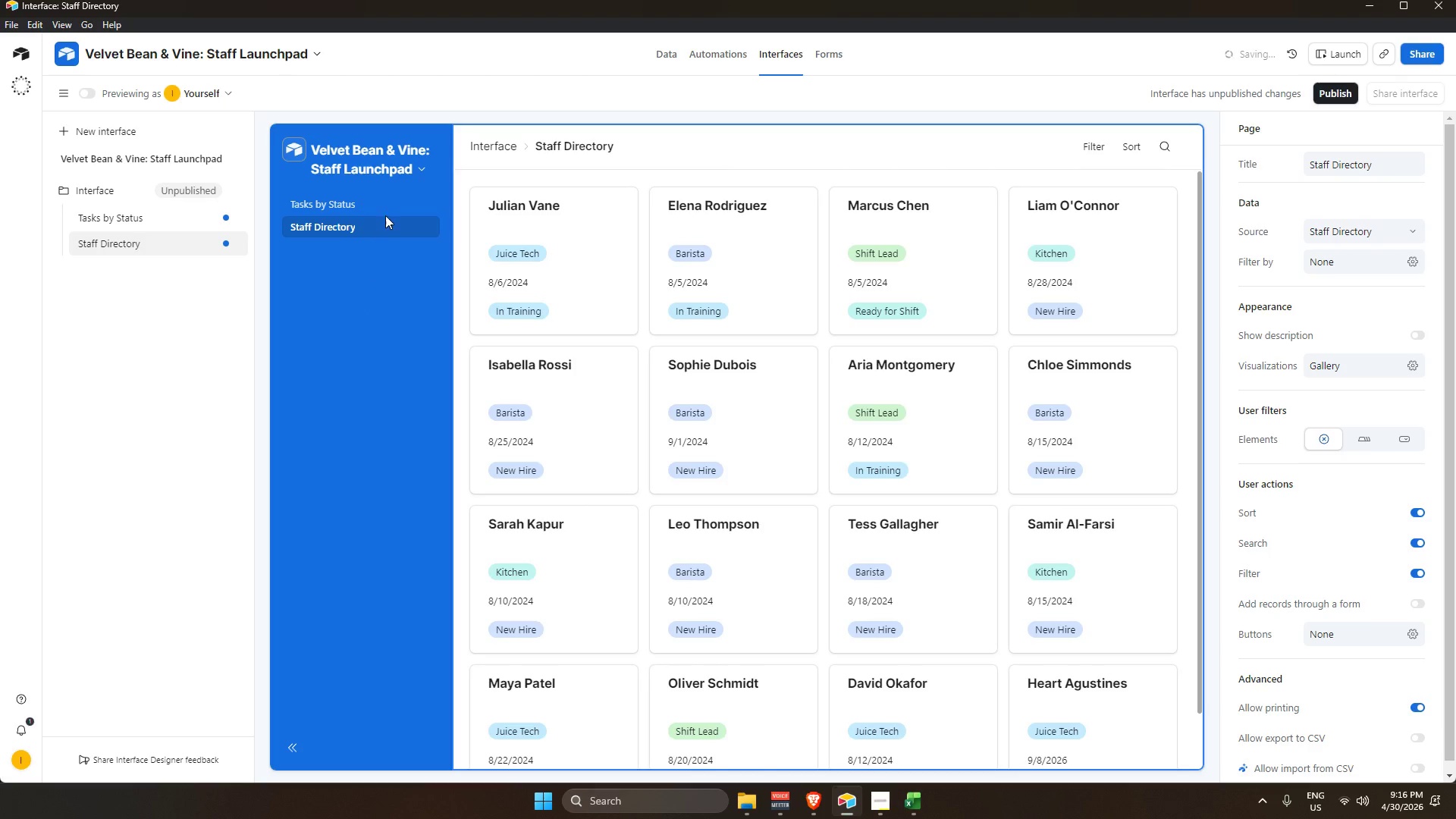 
left_click([366, 225])
 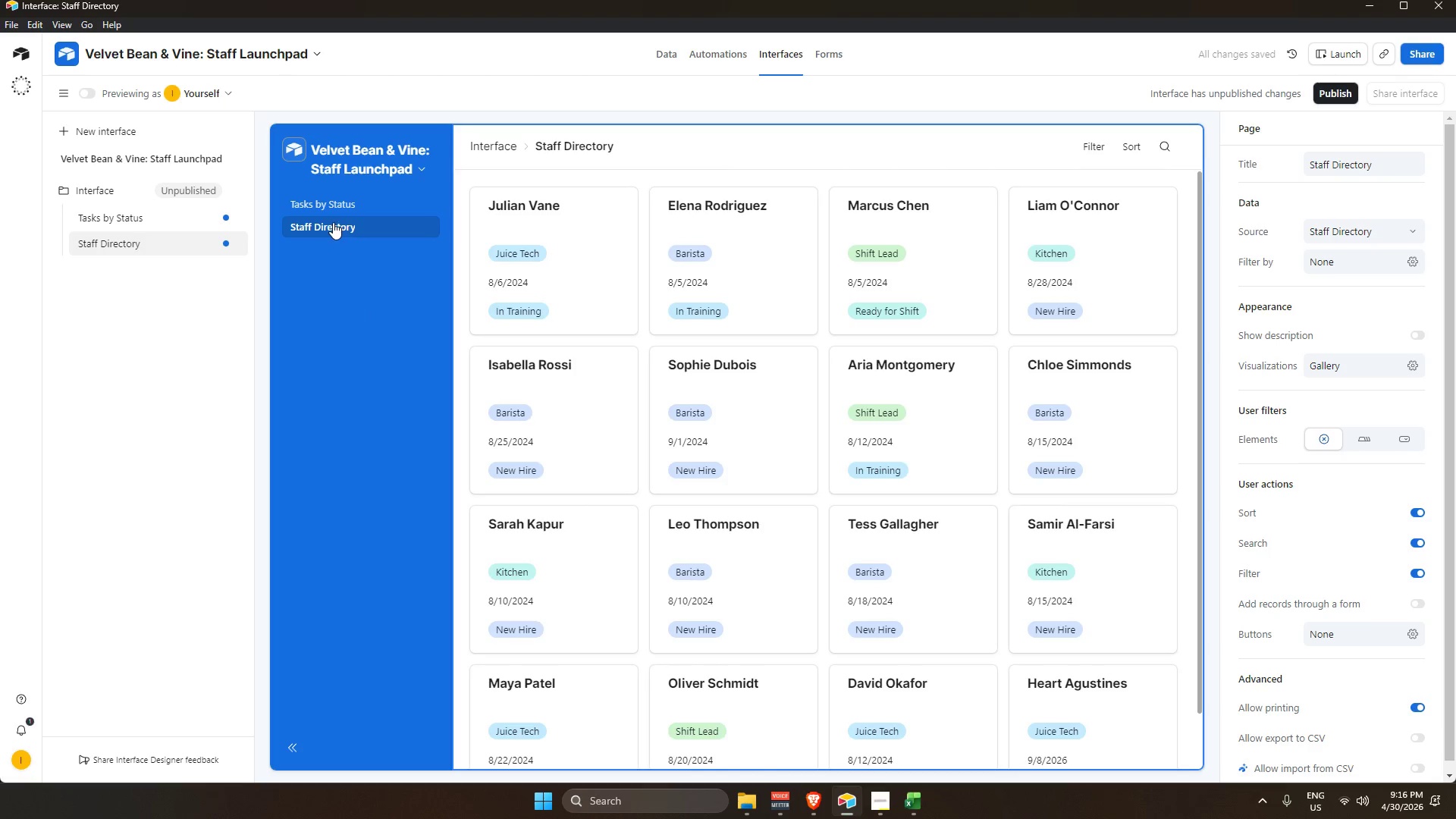 
double_click([148, 249])
 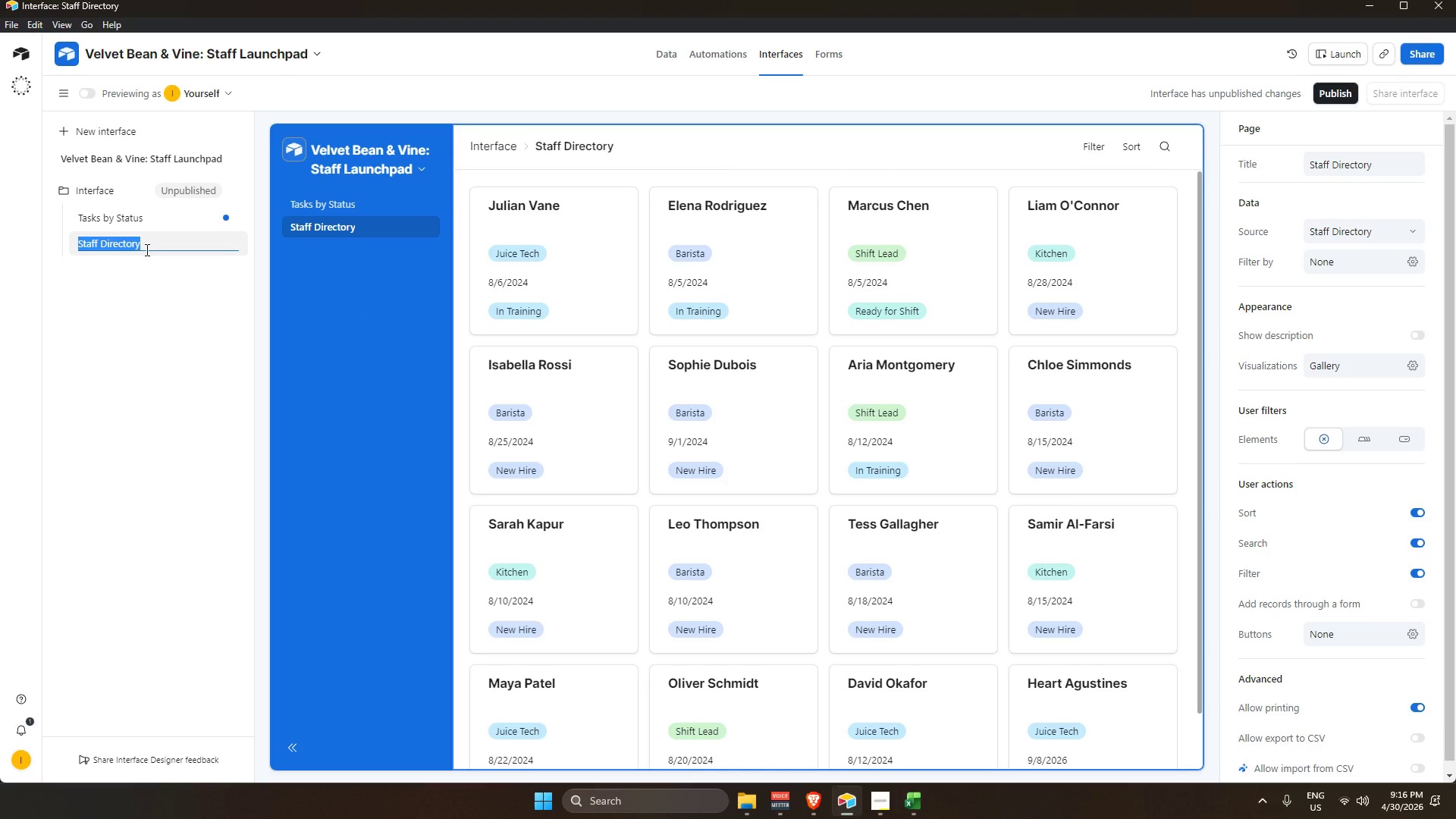 
left_click_drag(start_coordinate=[147, 249], to_coordinate=[110, 240])
 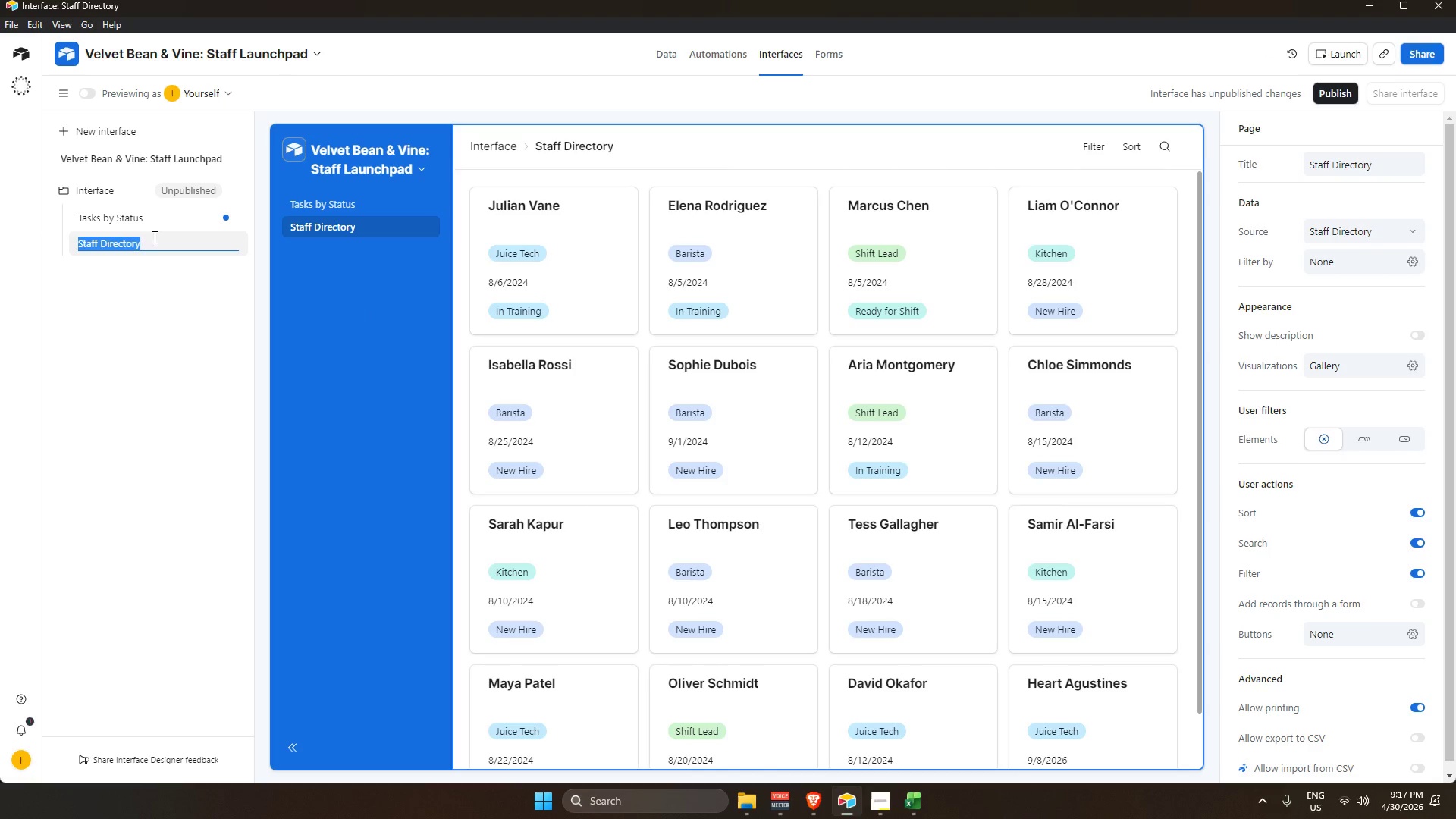 
left_click([153, 237])
 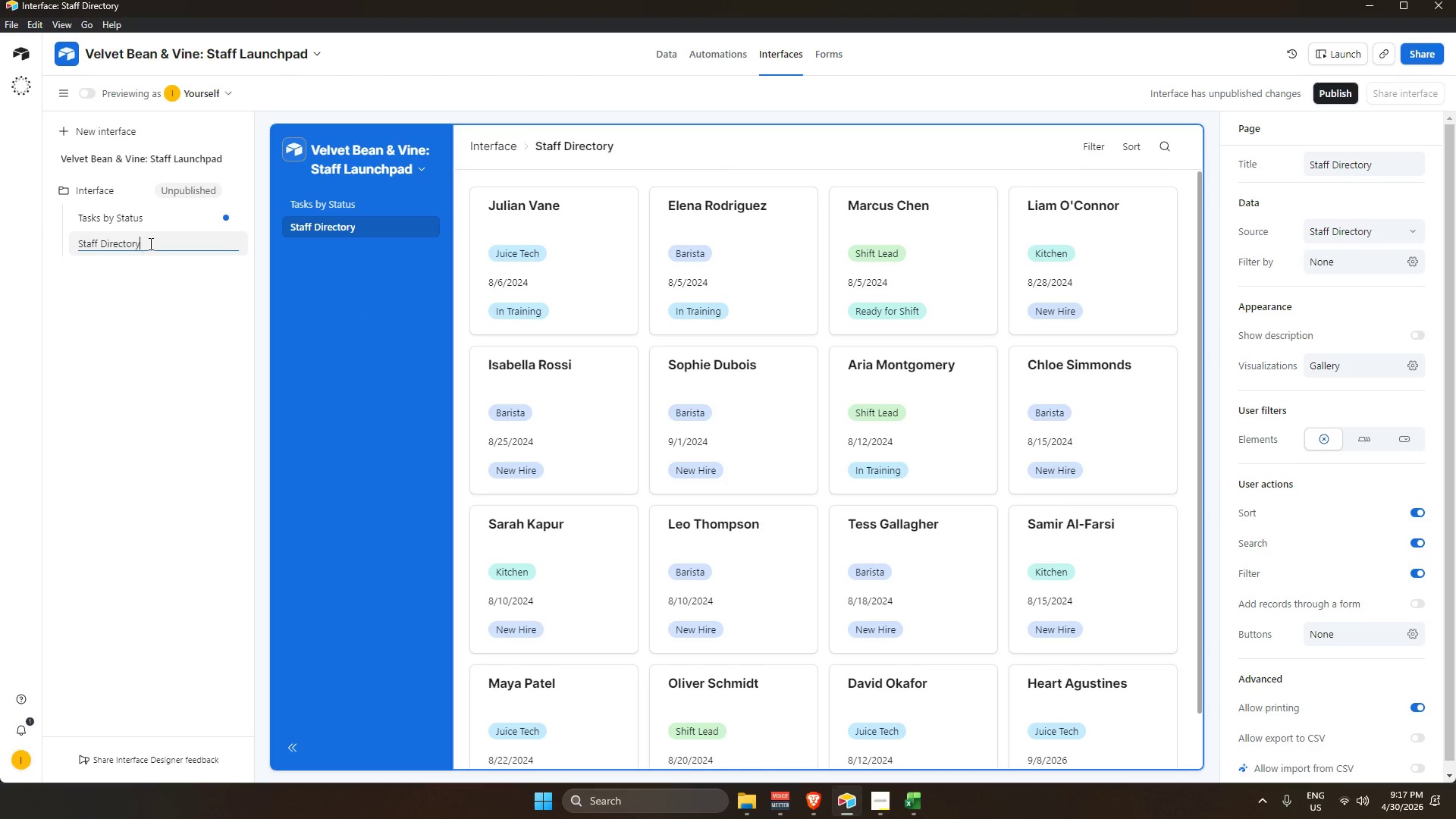 
left_click_drag(start_coordinate=[149, 243], to_coordinate=[100, 240])
 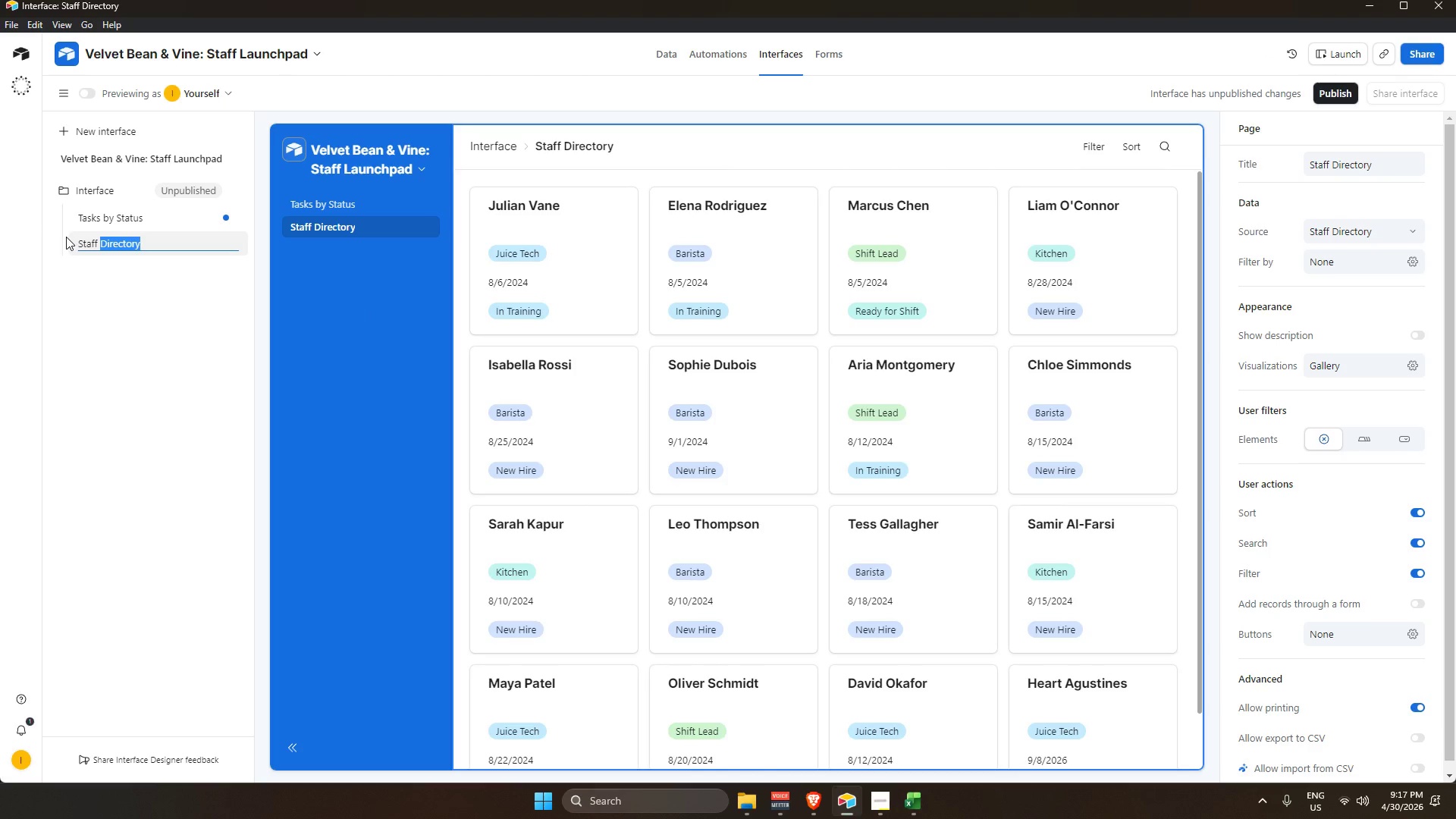 
type(Cards)
 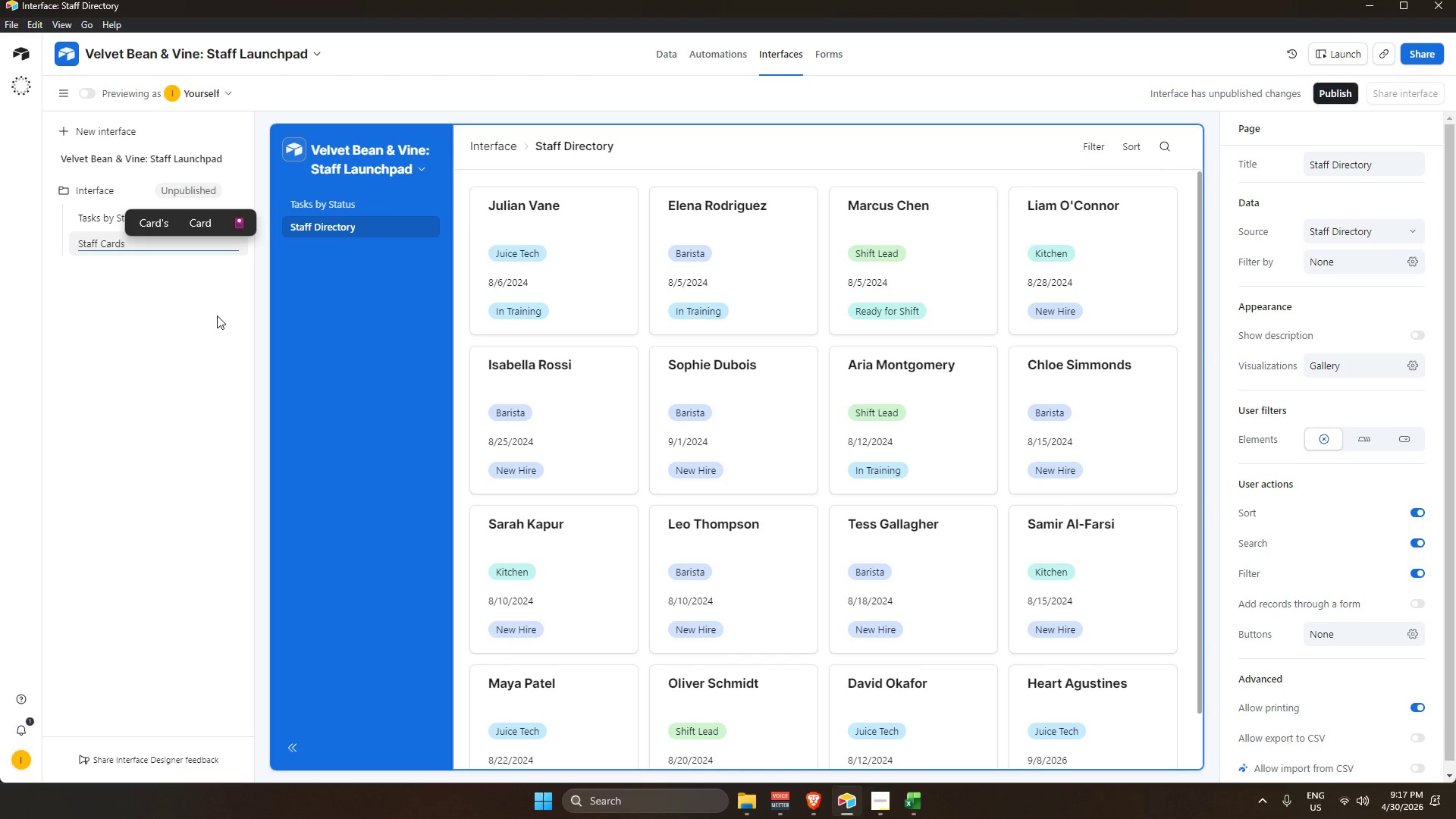 
left_click([217, 315])
 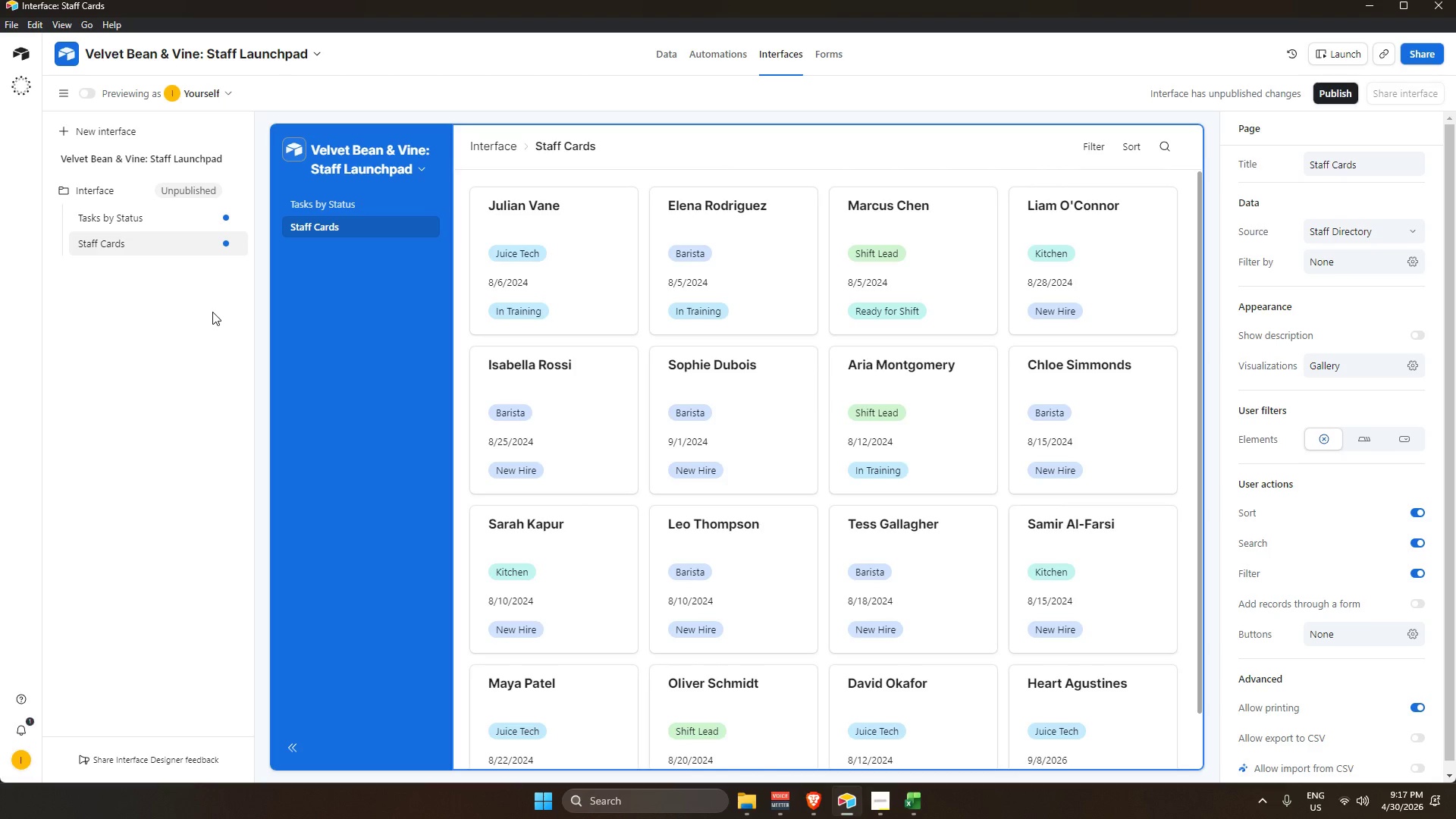 
wait(15.08)
 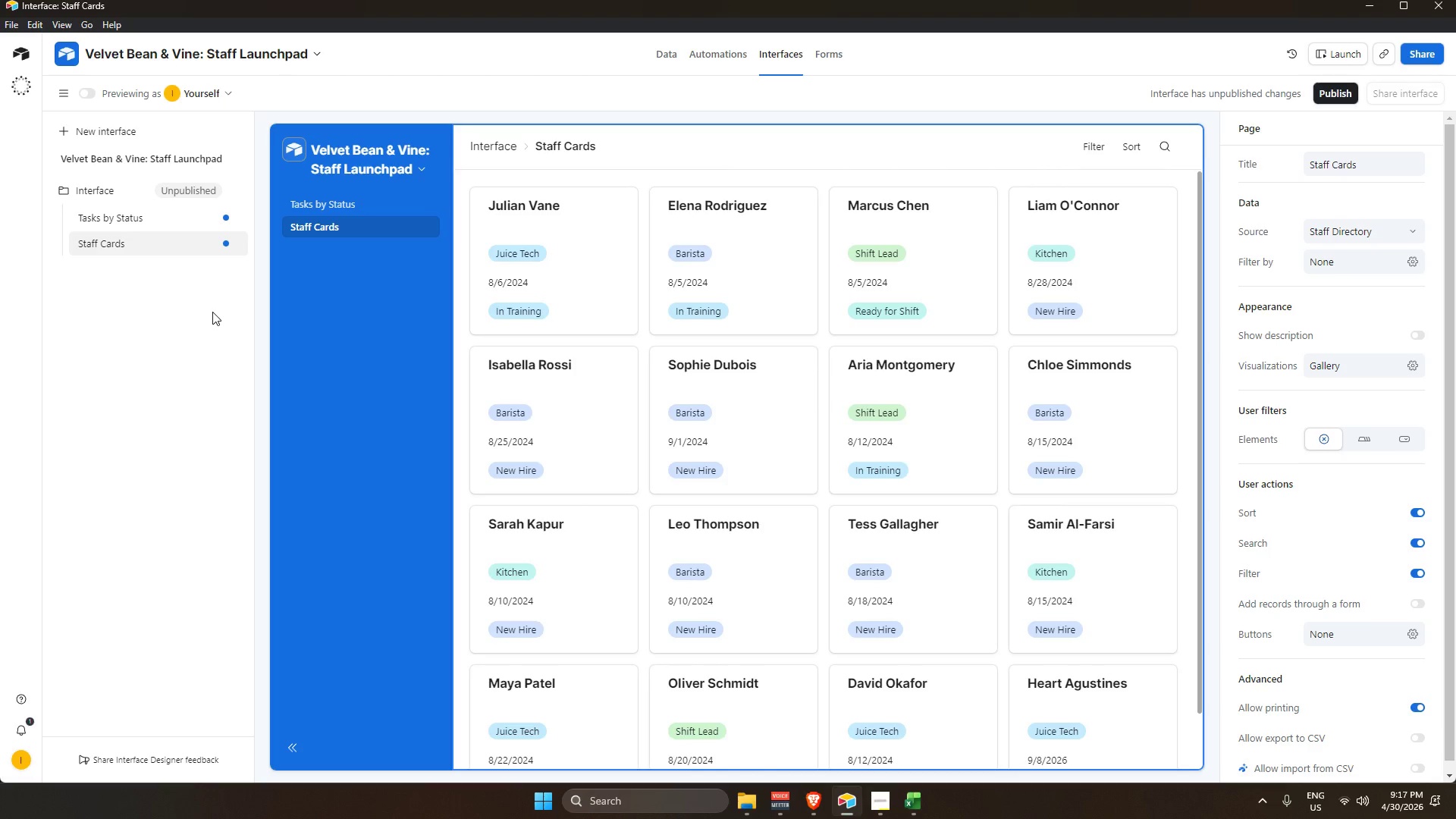 
double_click([755, 449])
 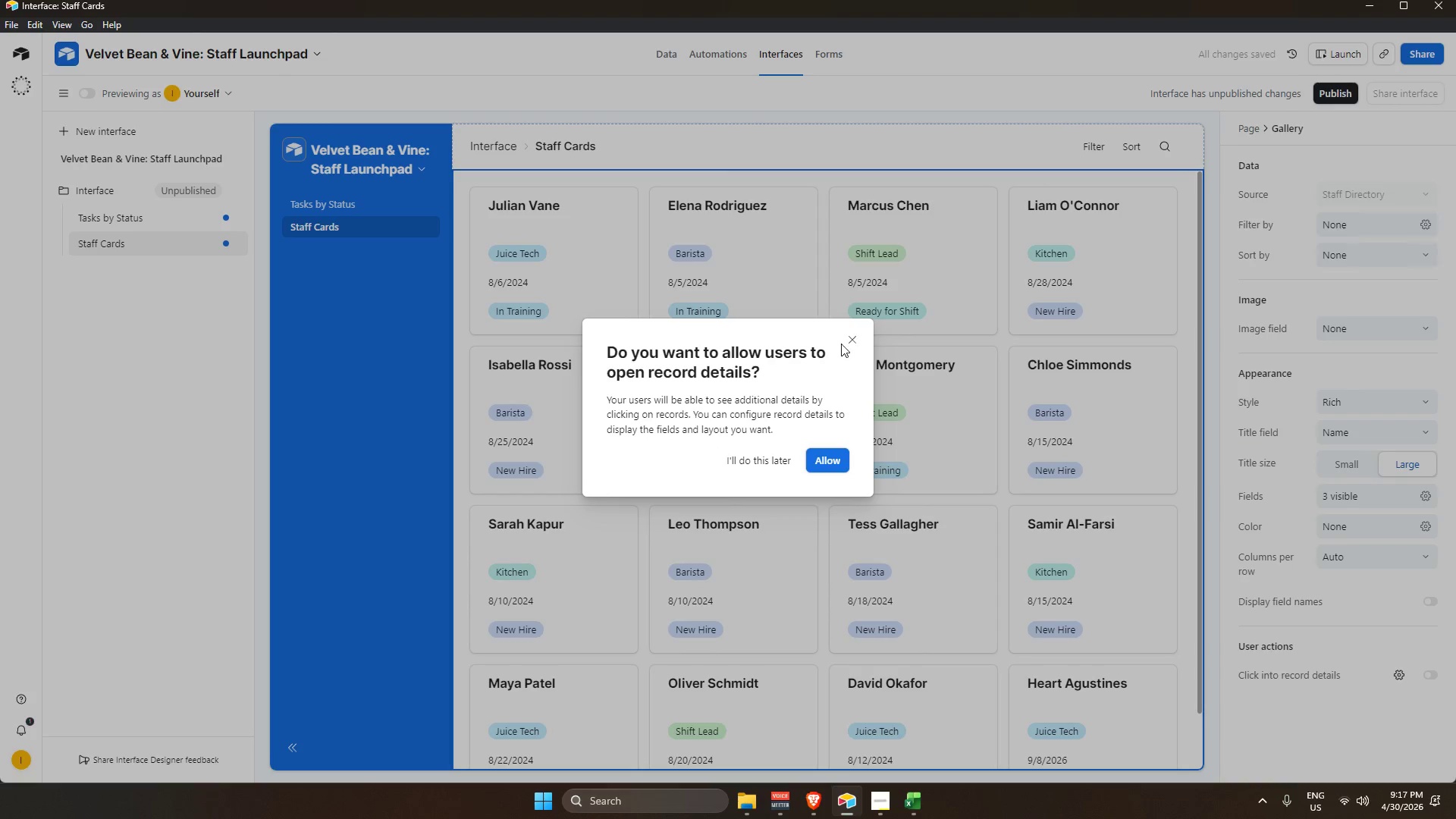 
double_click([849, 341])
 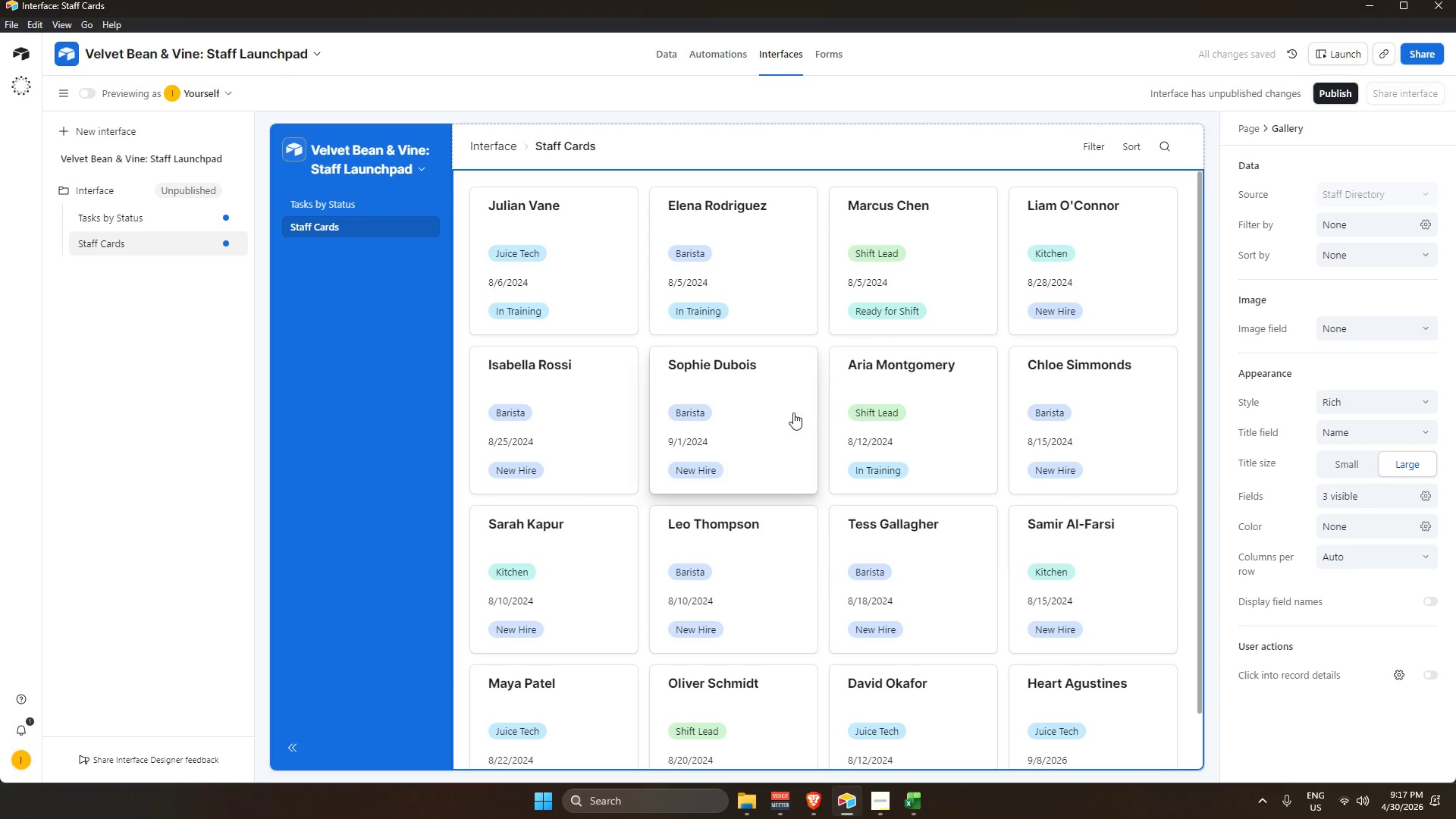 
left_click([780, 417])
 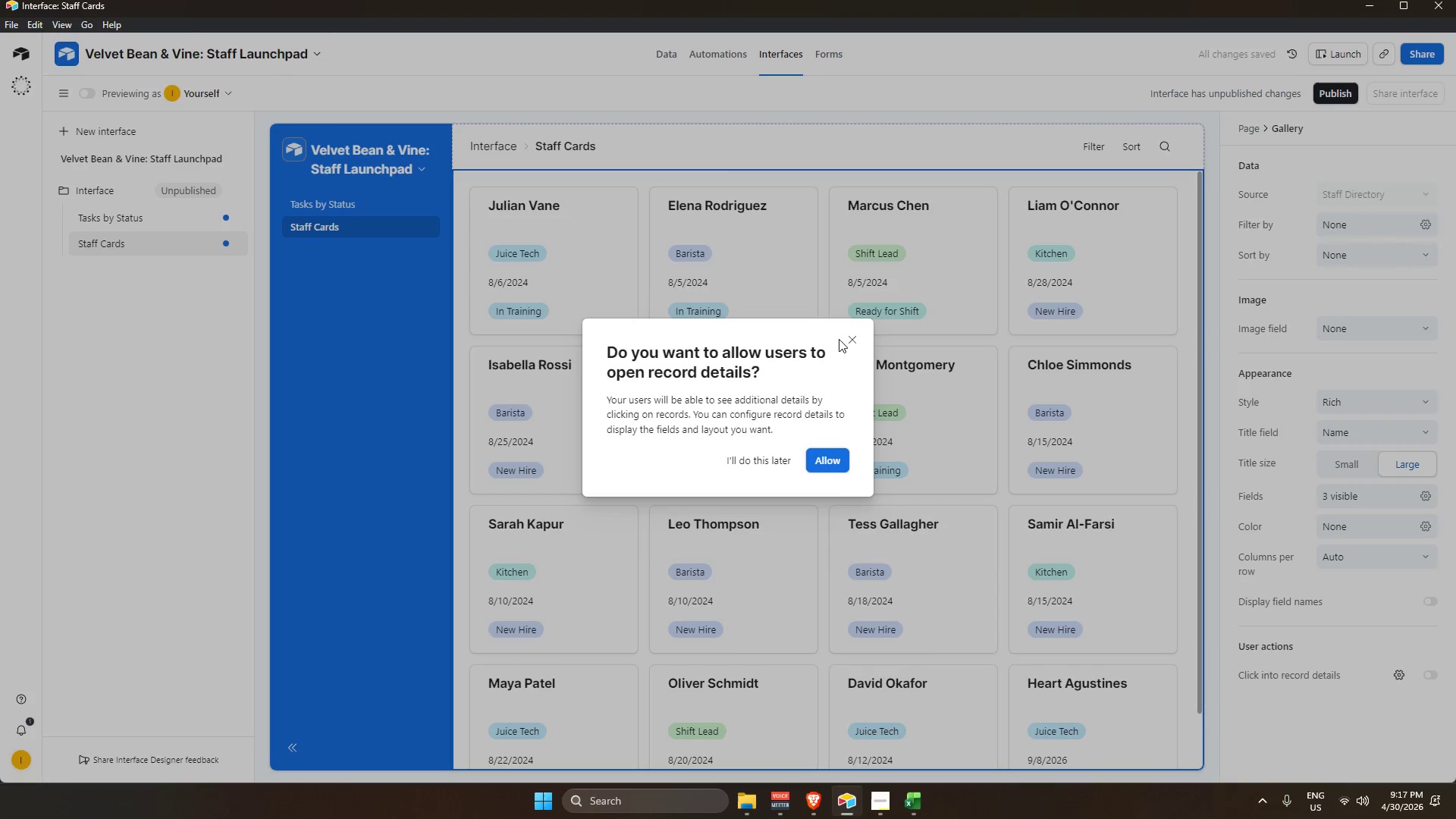 
left_click([854, 339])
 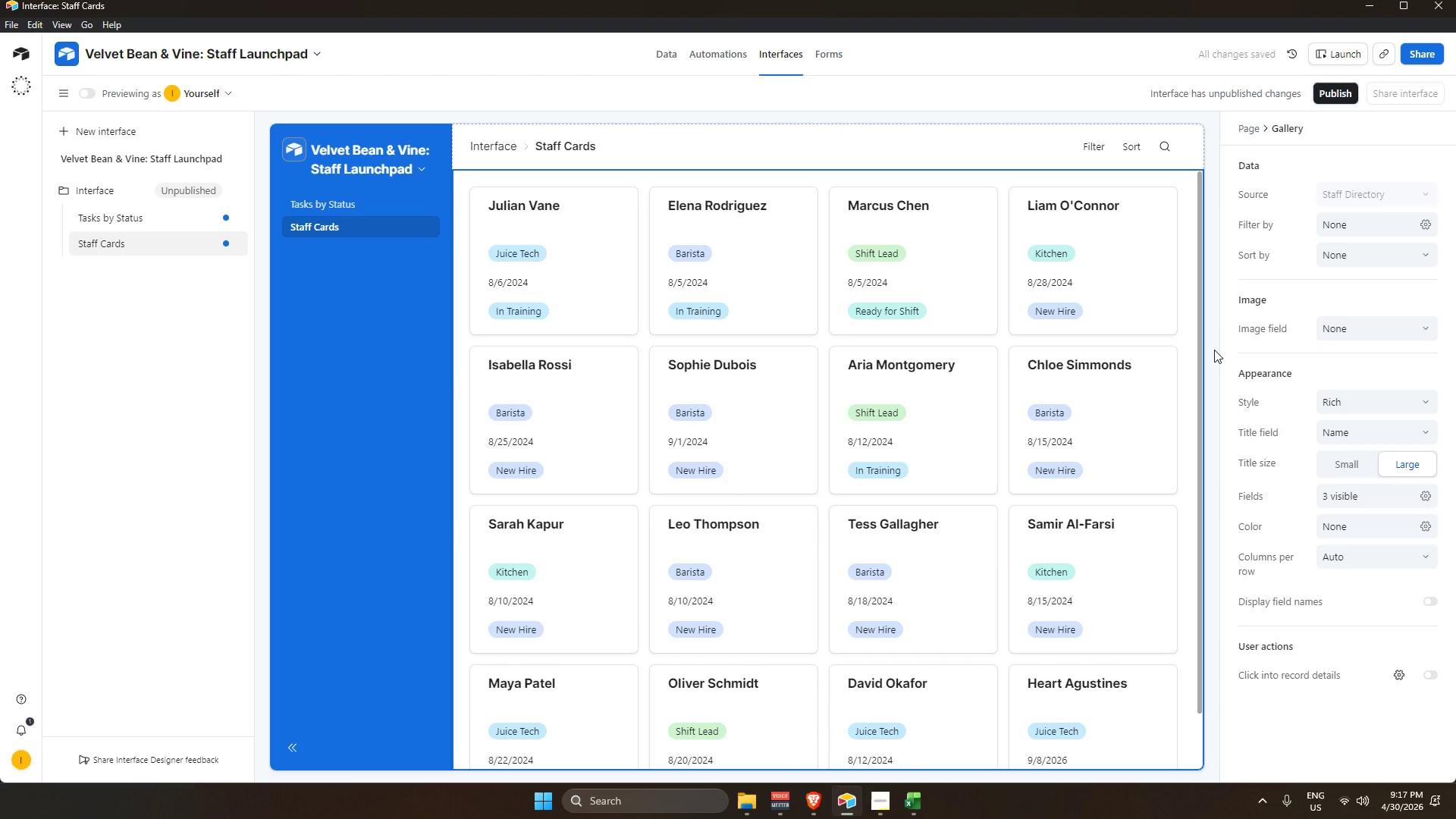 
wait(8.34)
 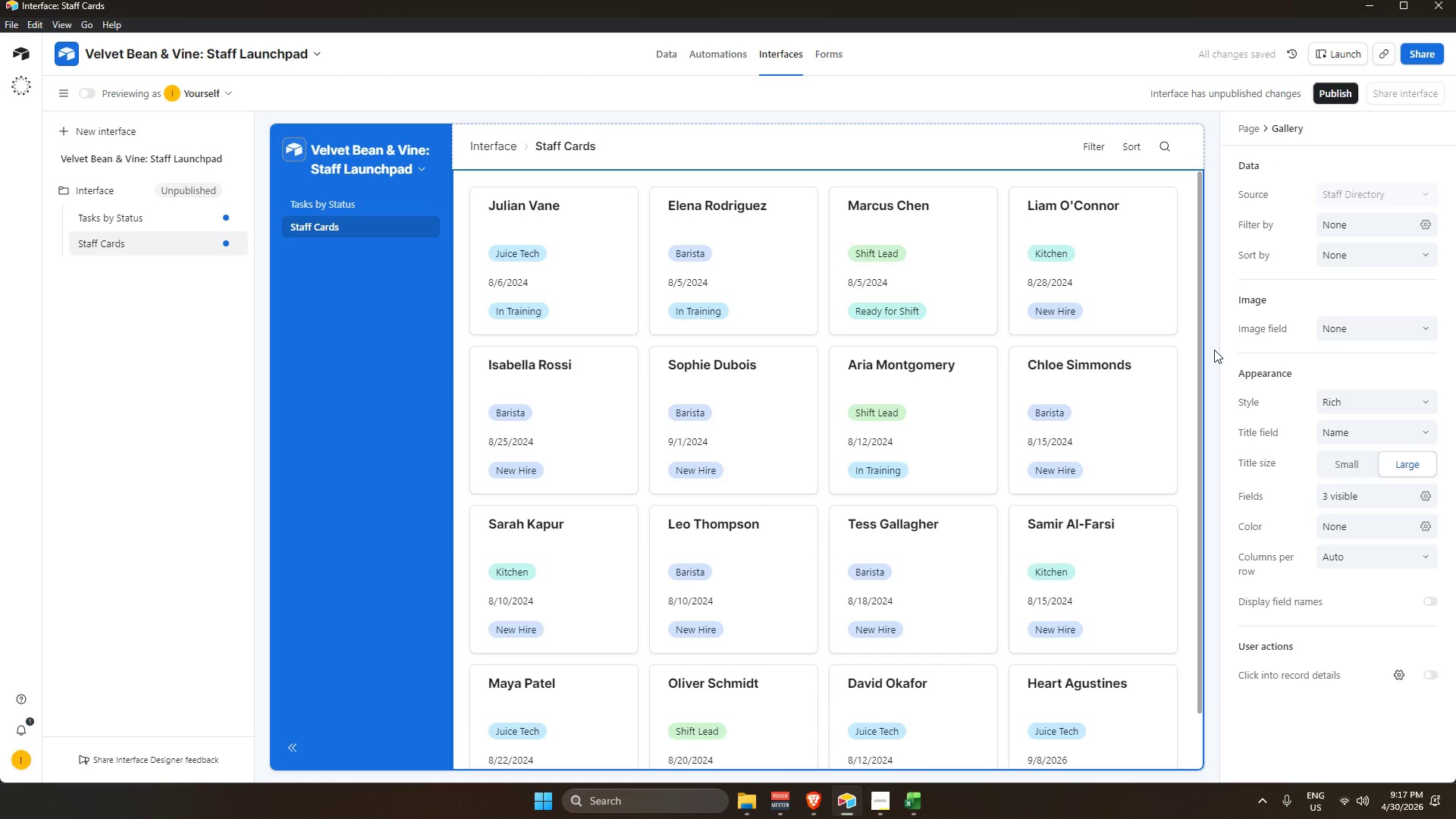 
left_click([1412, 499])
 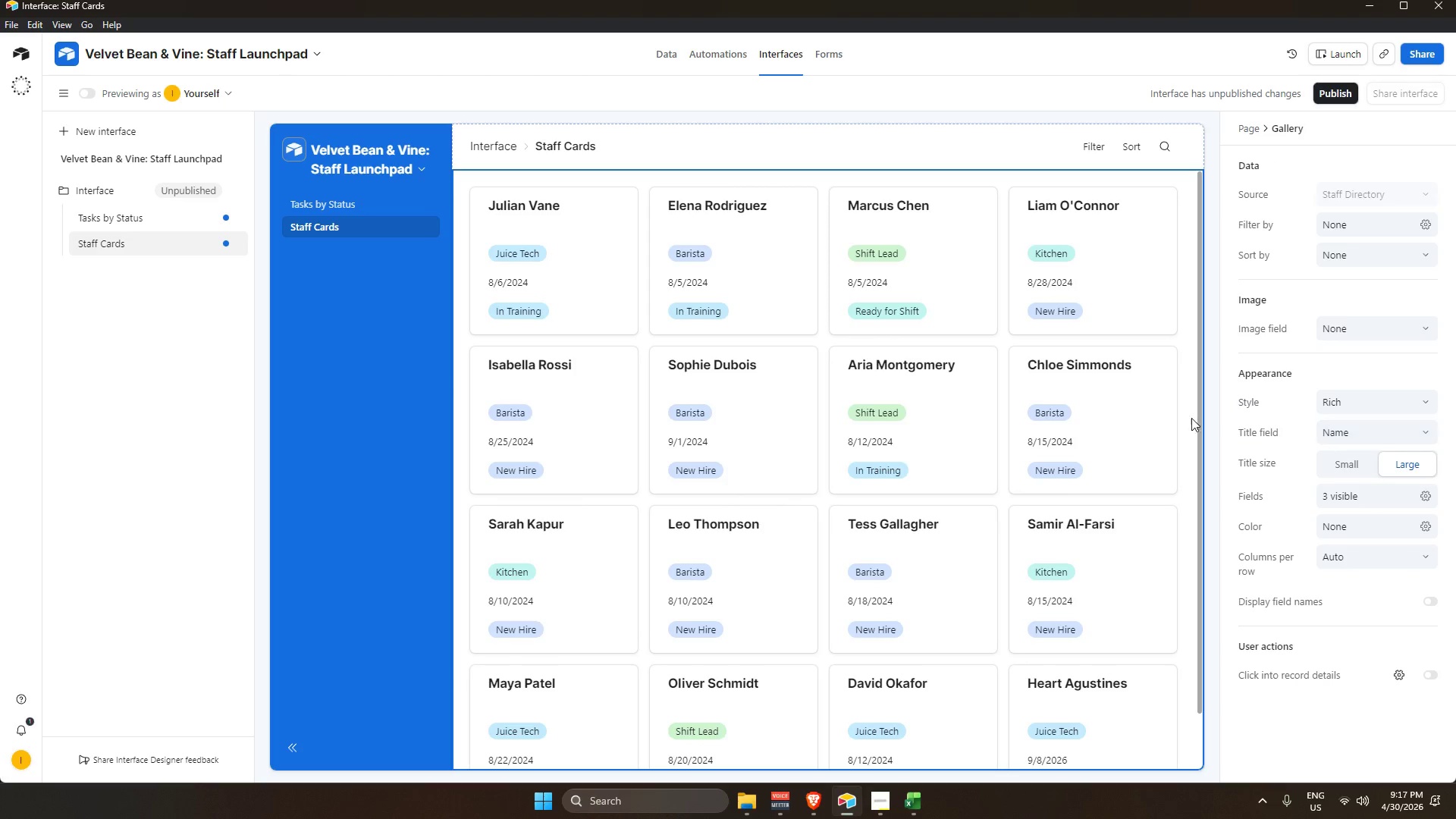 
wait(11.15)
 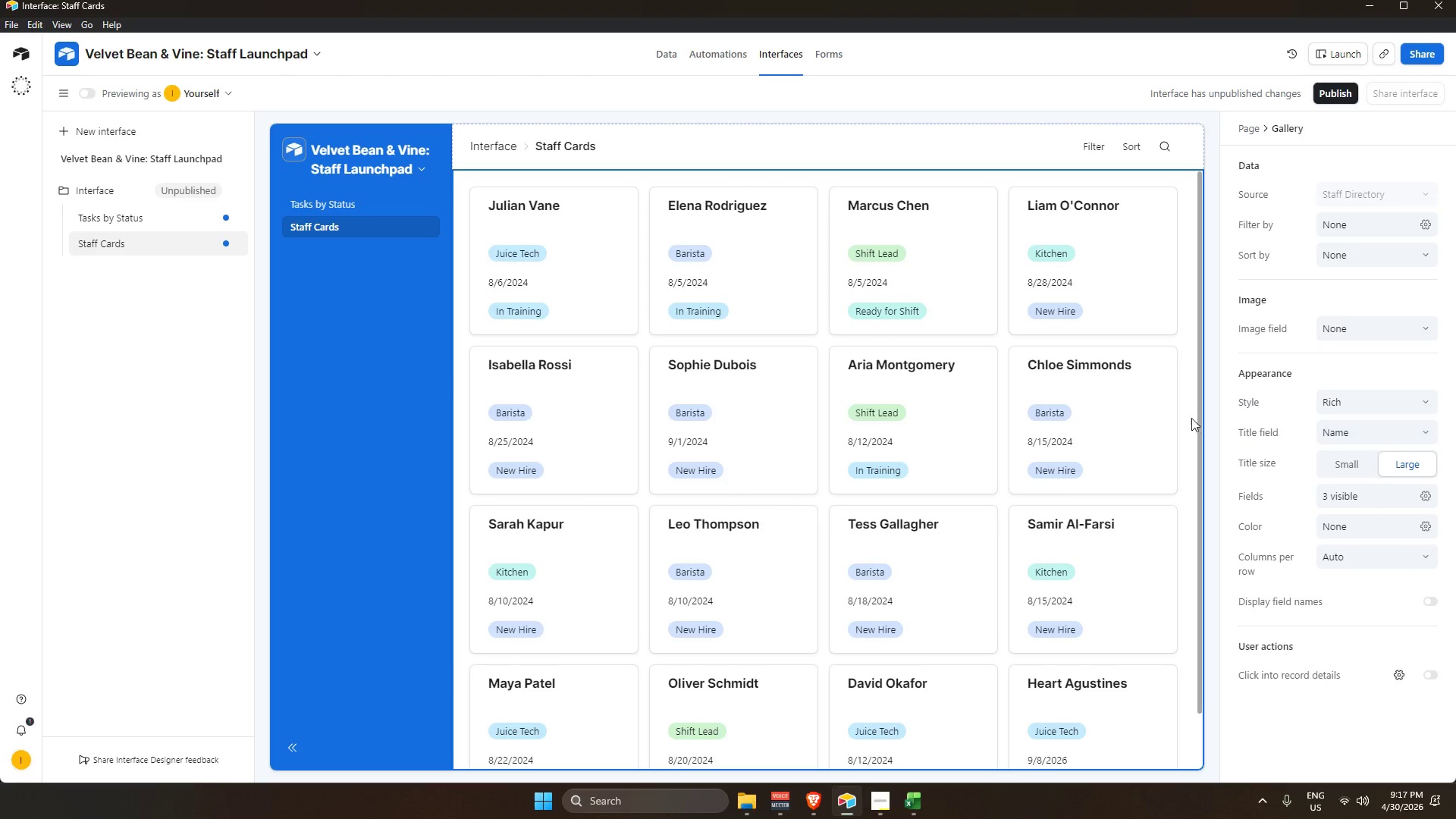 
mouse_move([514, 421])
 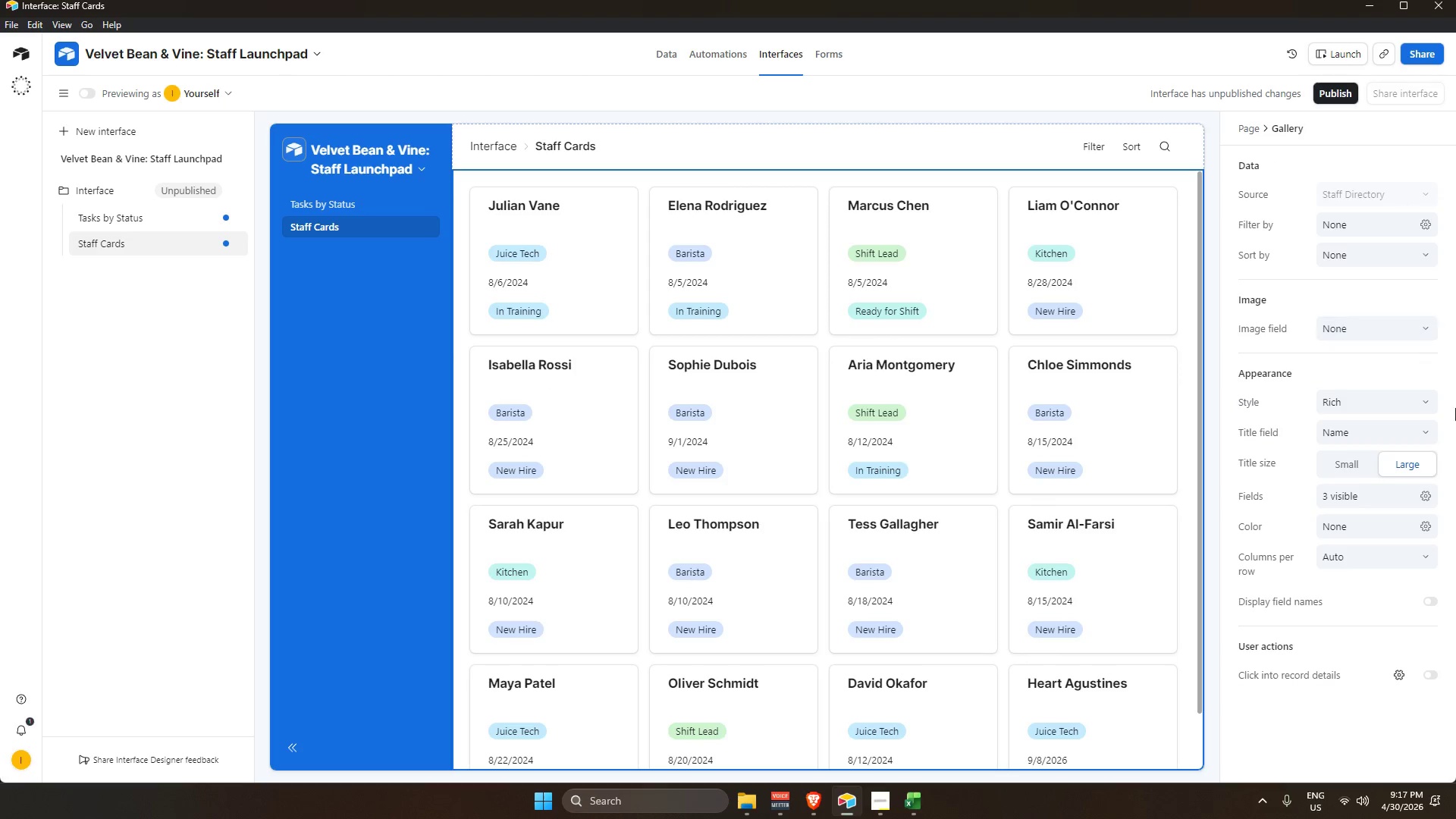 
mouse_move([1375, 475])
 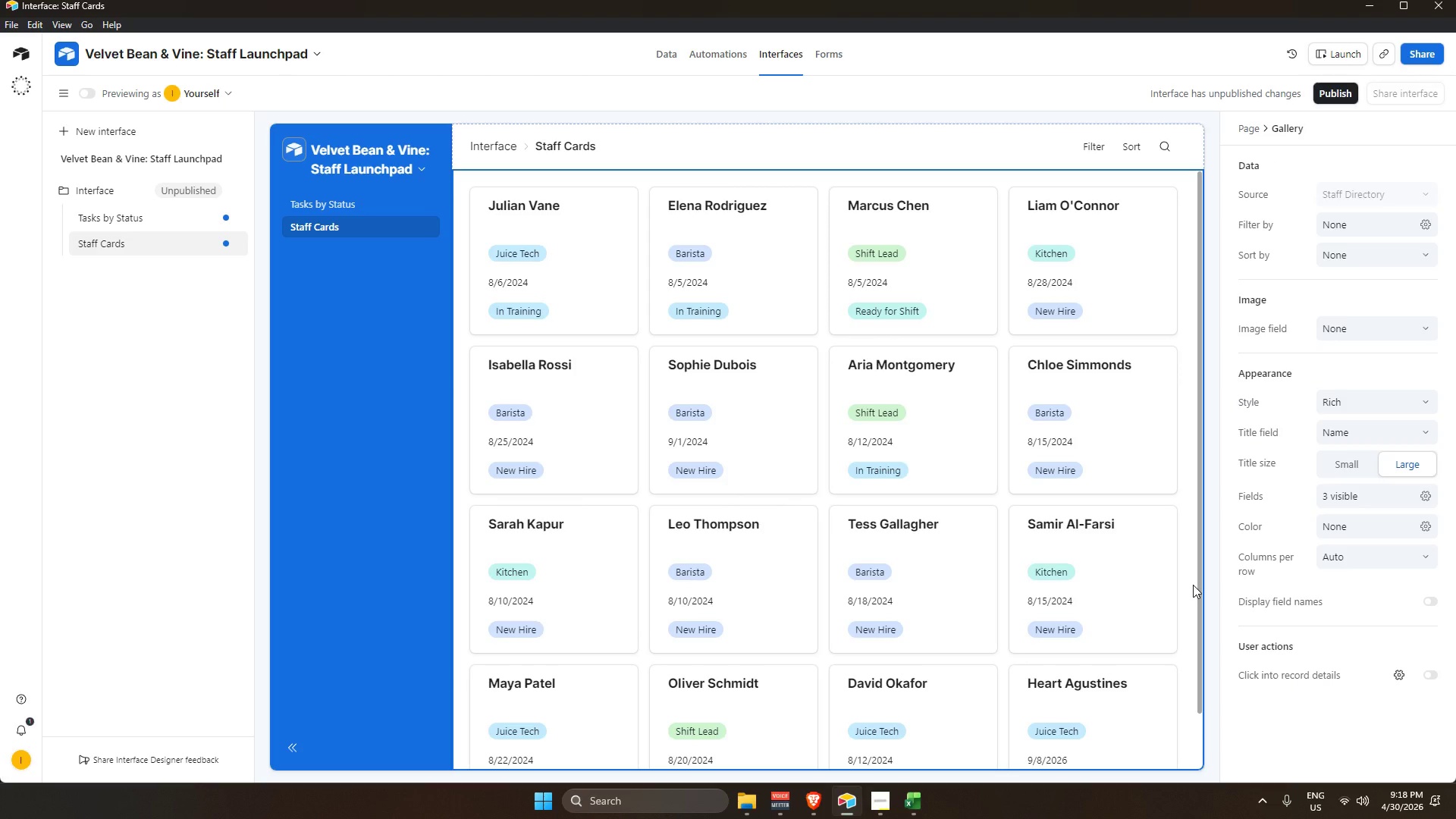 
wait(31.77)
 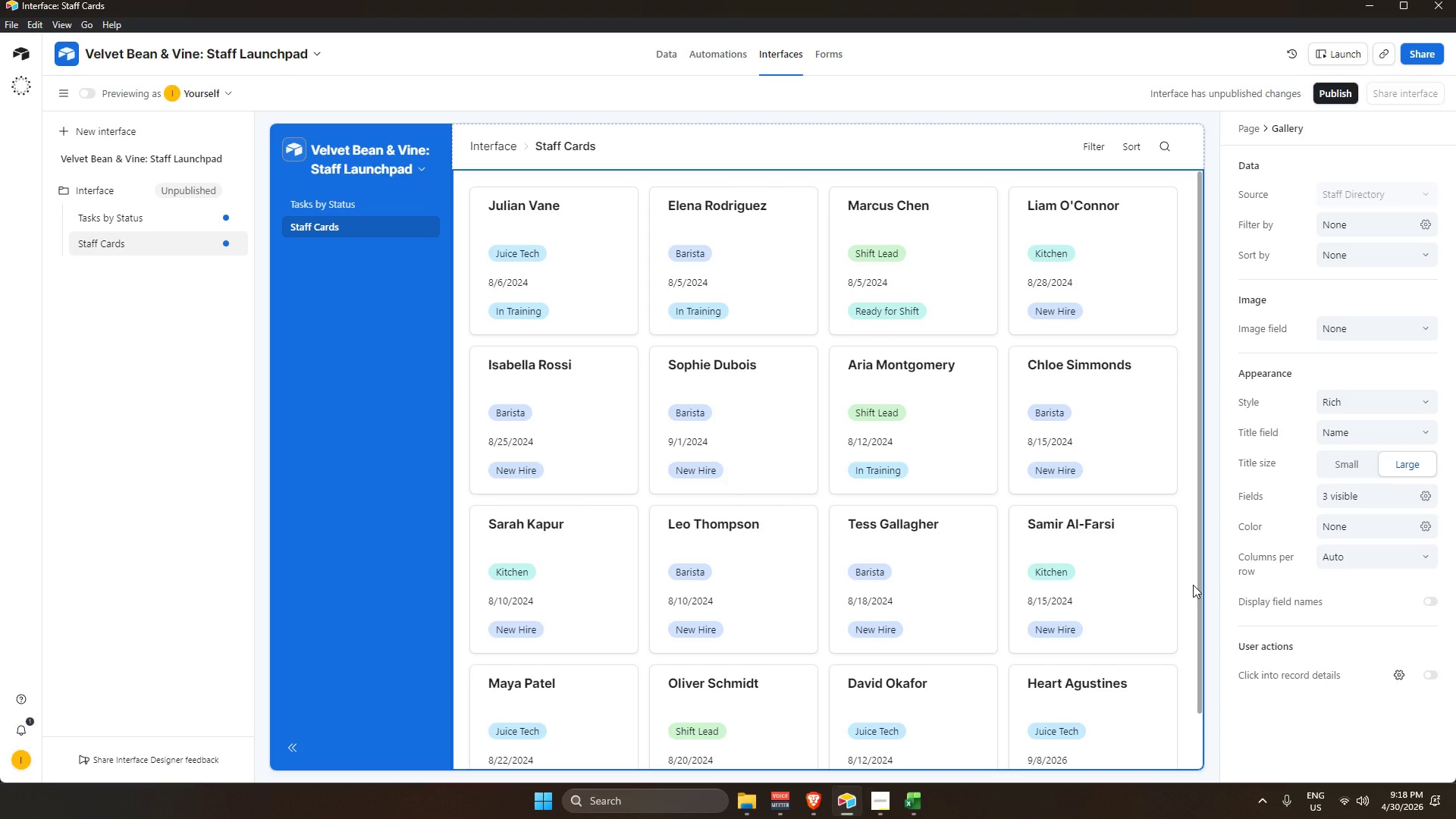 
scroll: coordinate [1053, 670], scroll_direction: down, amount: 4.0
 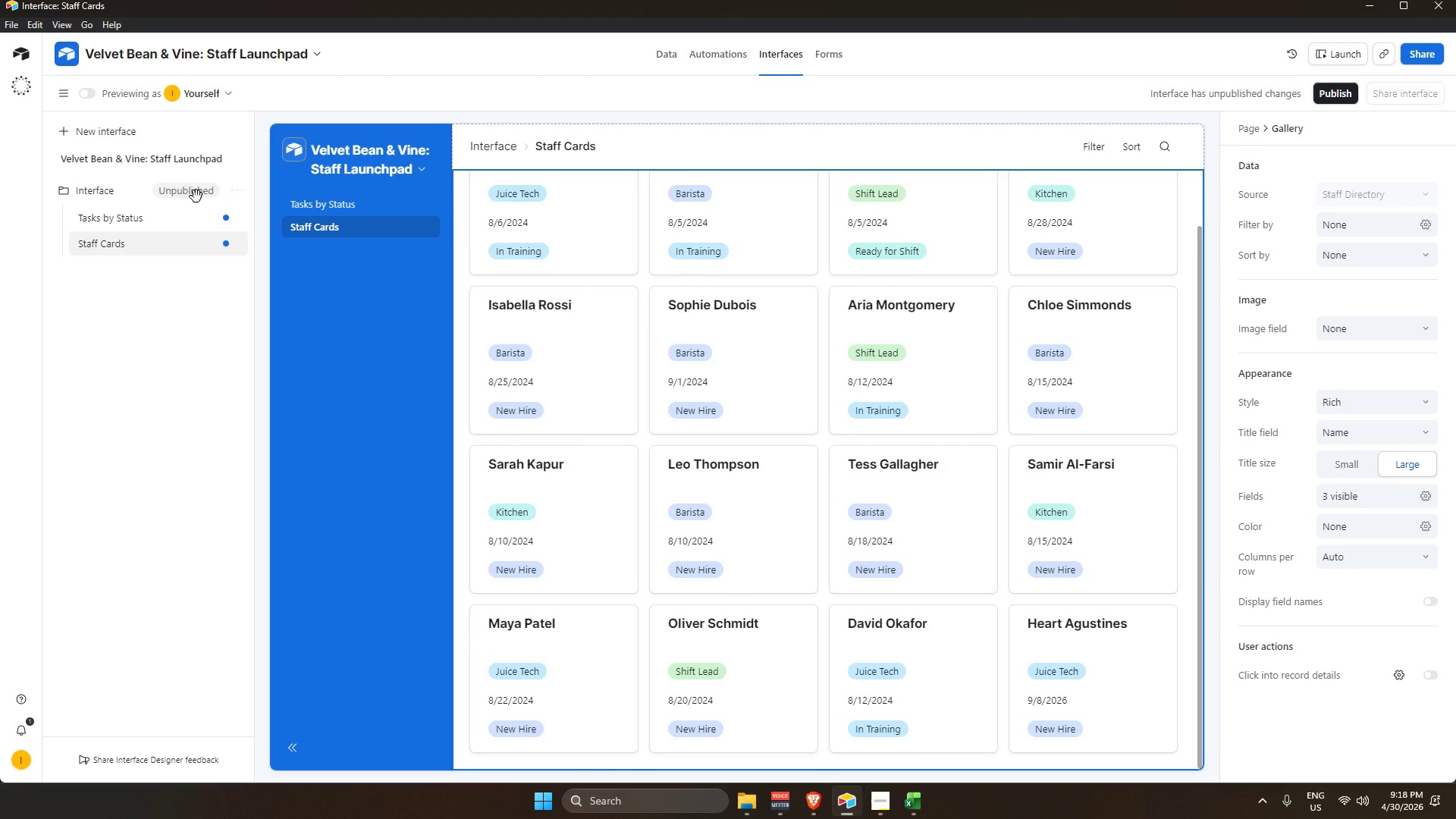 
left_click([212, 193])
 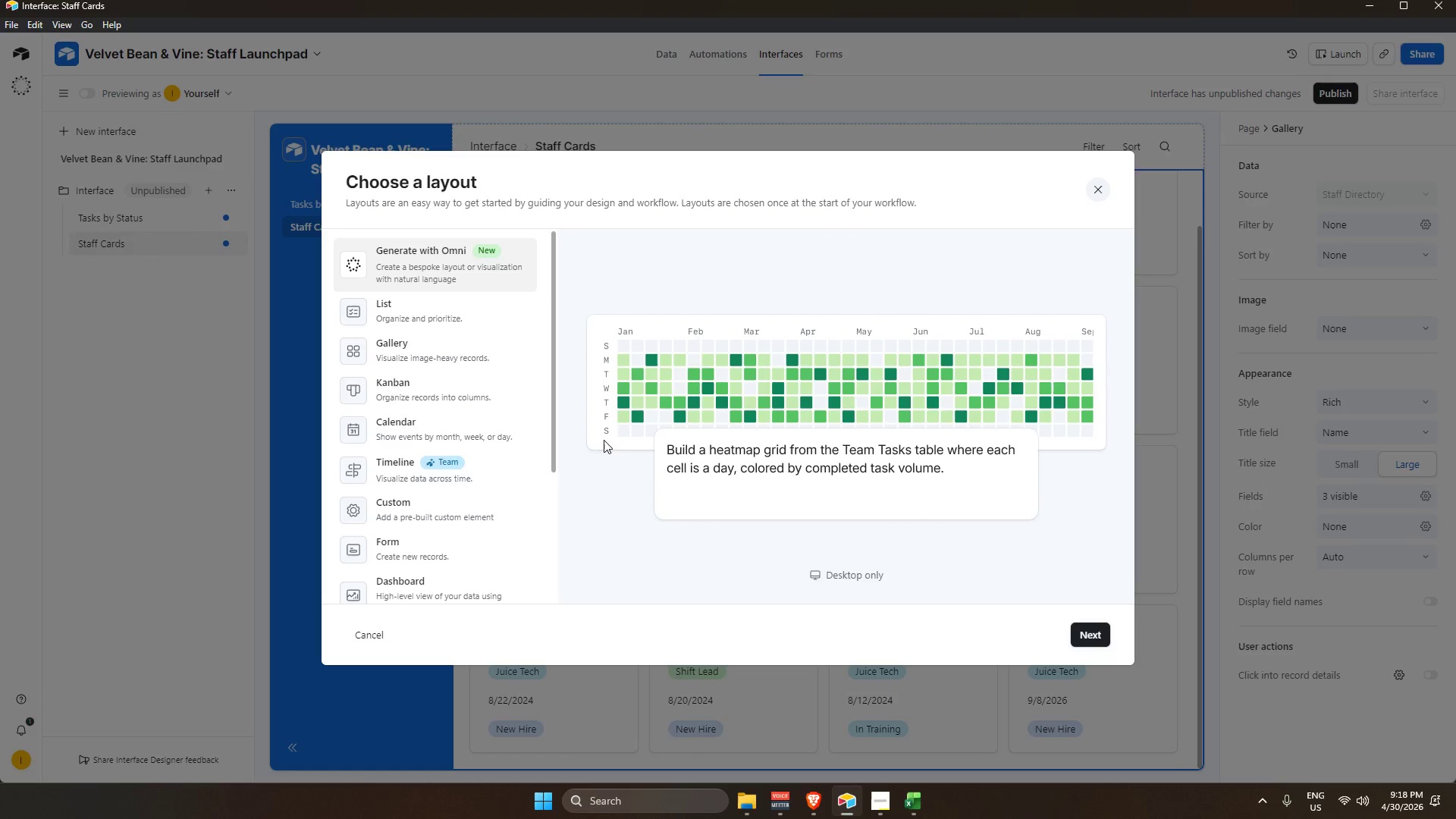 
scroll: coordinate [541, 469], scroll_direction: down, amount: 1.0
 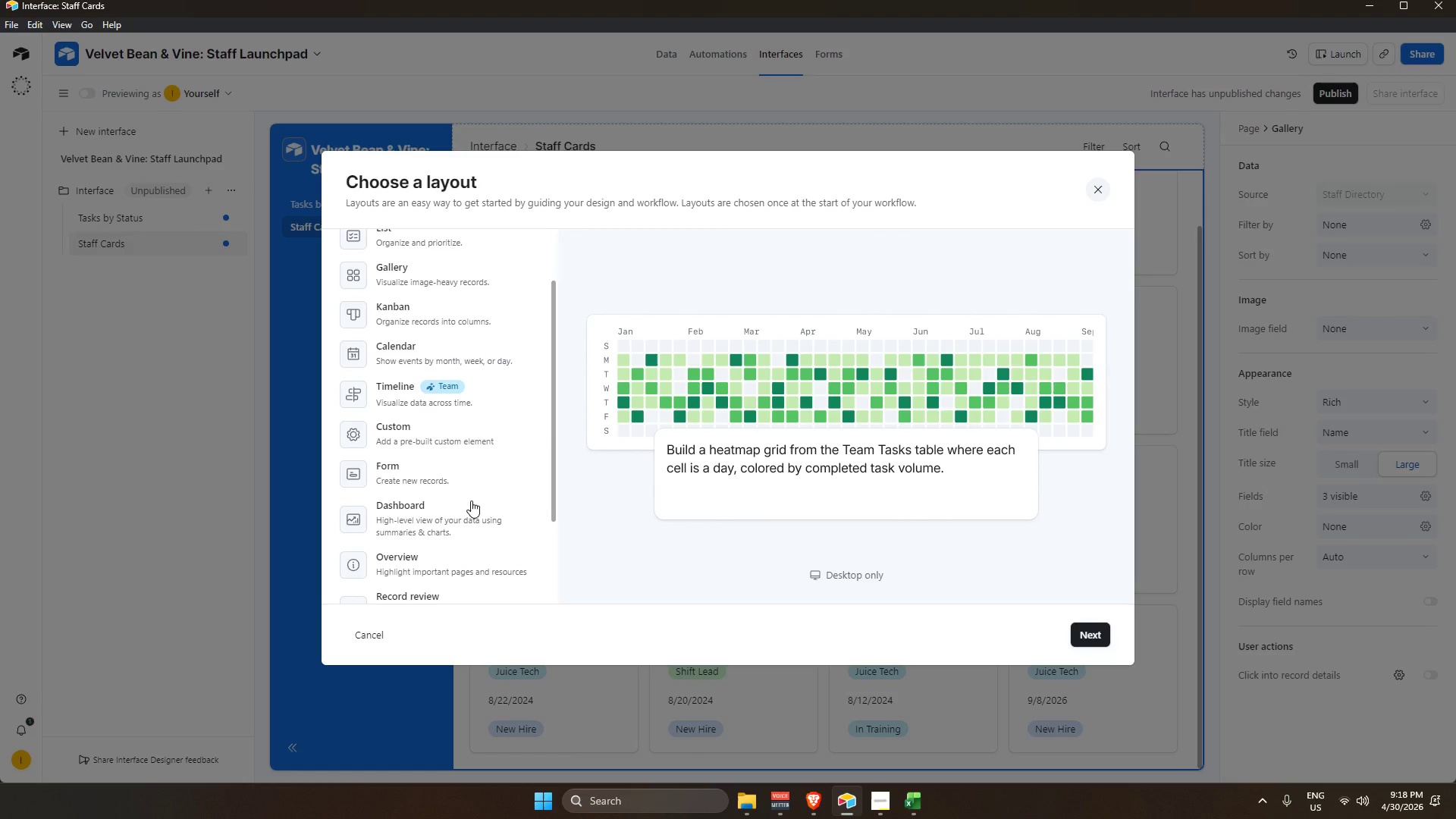 
scroll: coordinate [471, 502], scroll_direction: up, amount: 1.0
 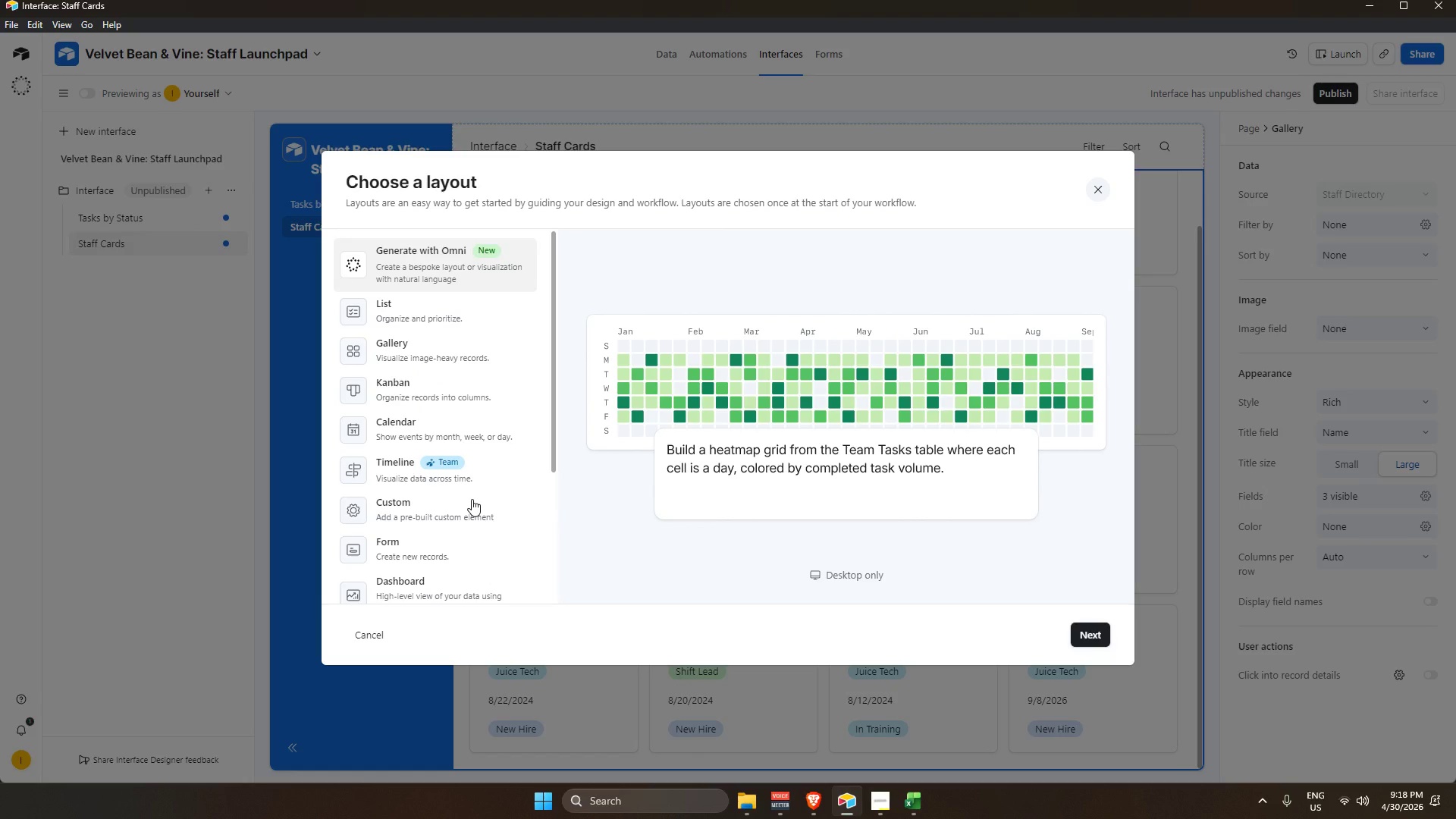 
scroll: coordinate [475, 489], scroll_direction: down, amount: 4.0
 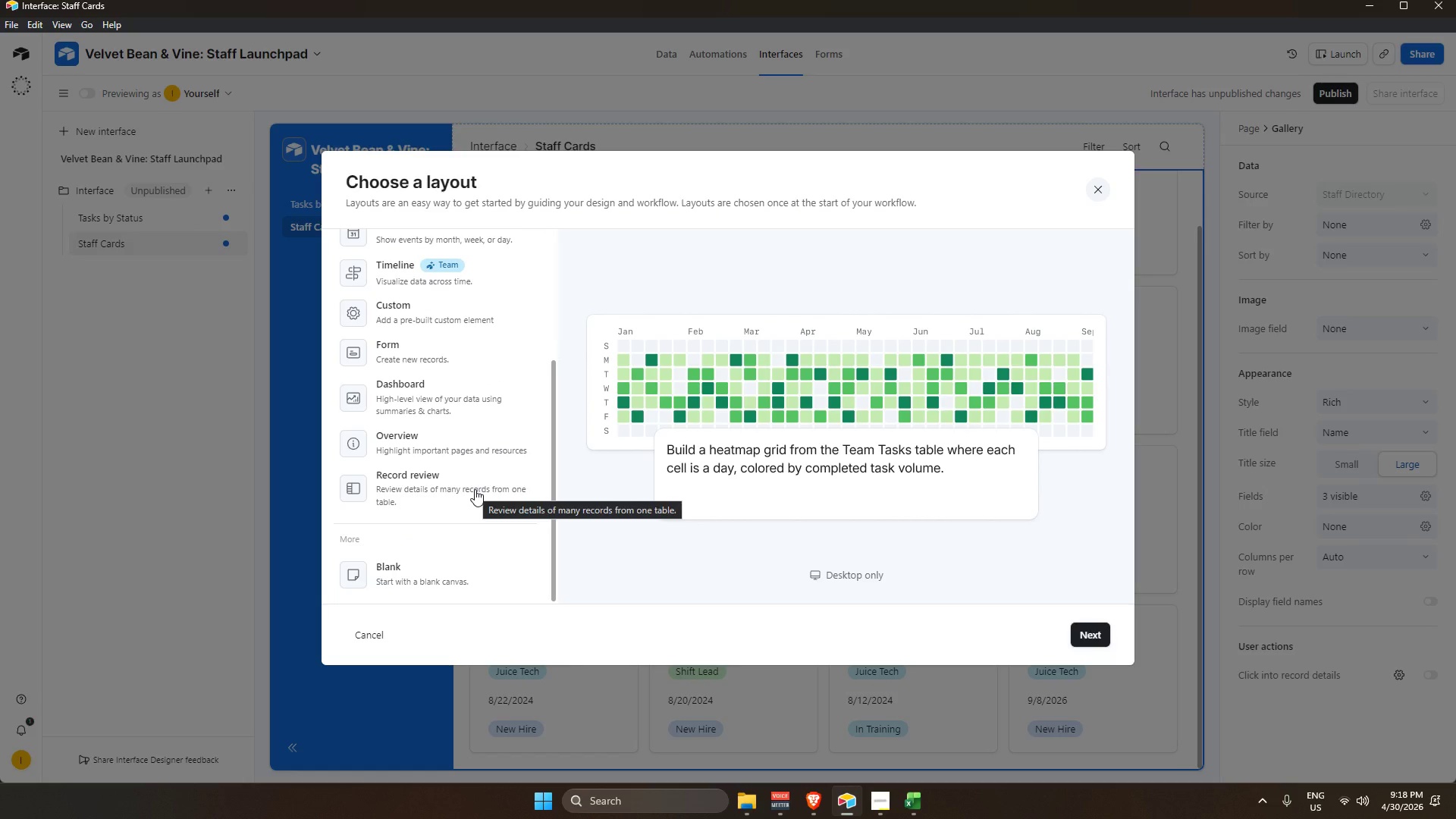 
scroll: coordinate [473, 487], scroll_direction: up, amount: 4.0
 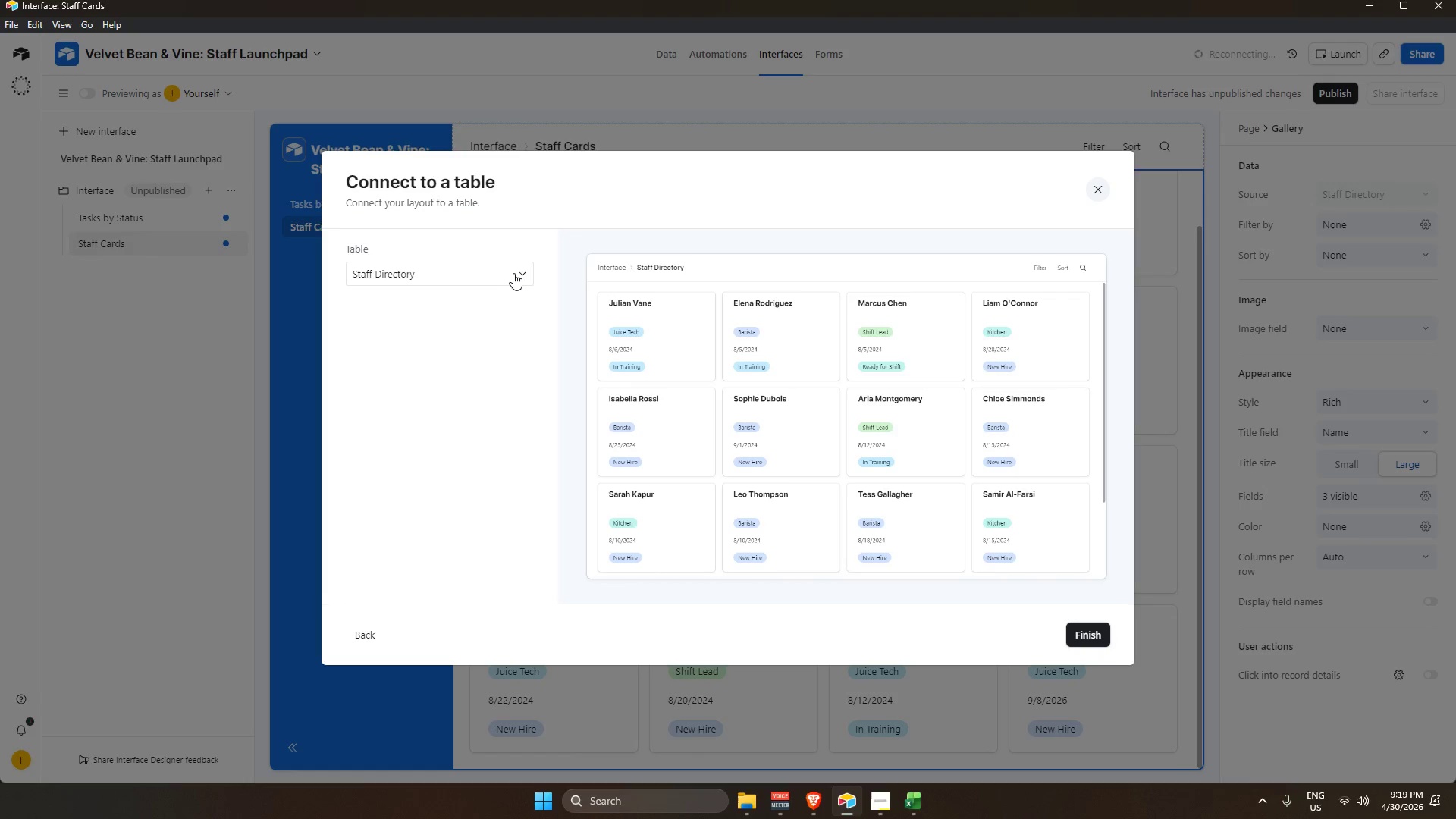 
wait(30.56)
 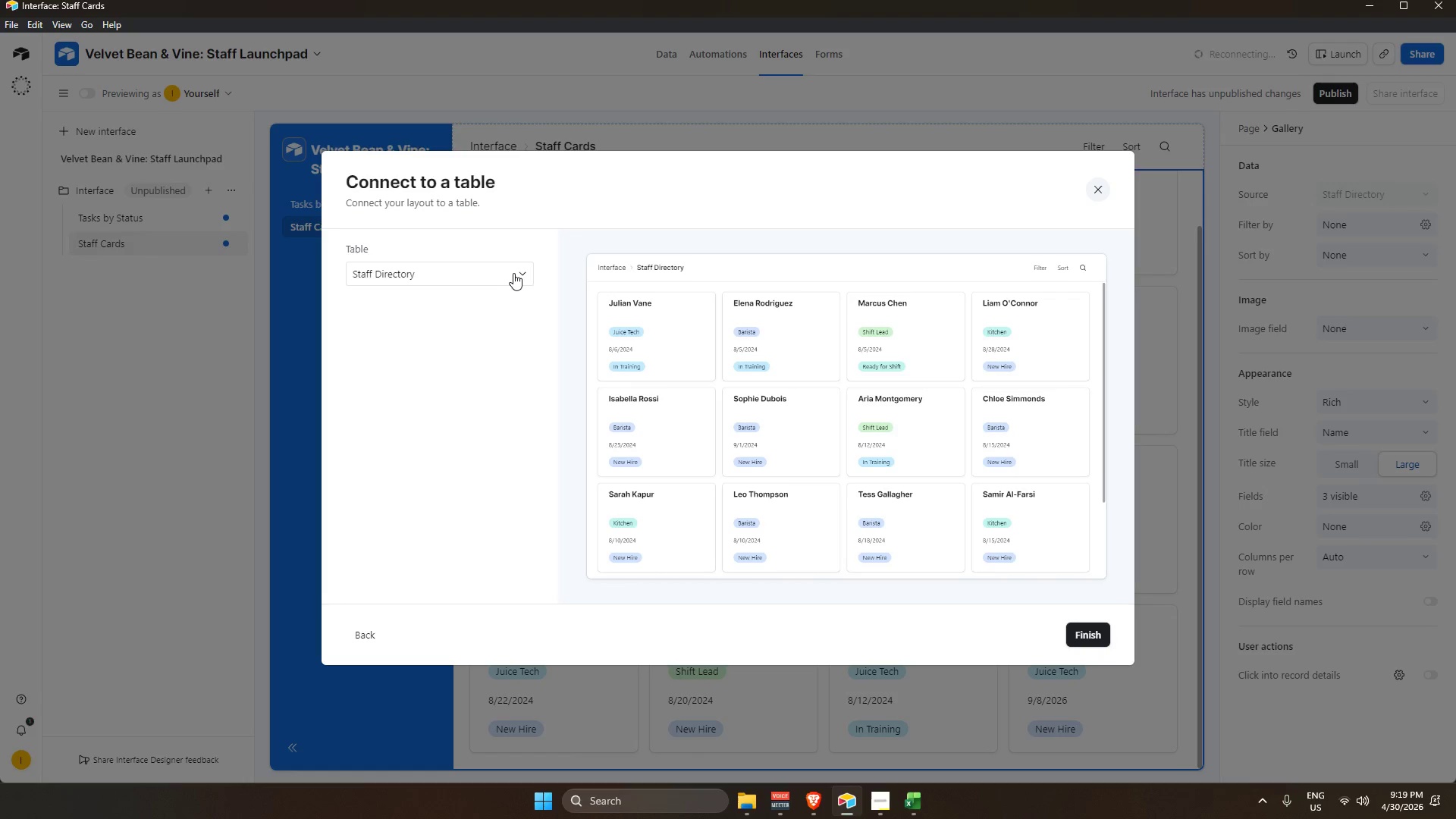 
left_click([513, 273])
 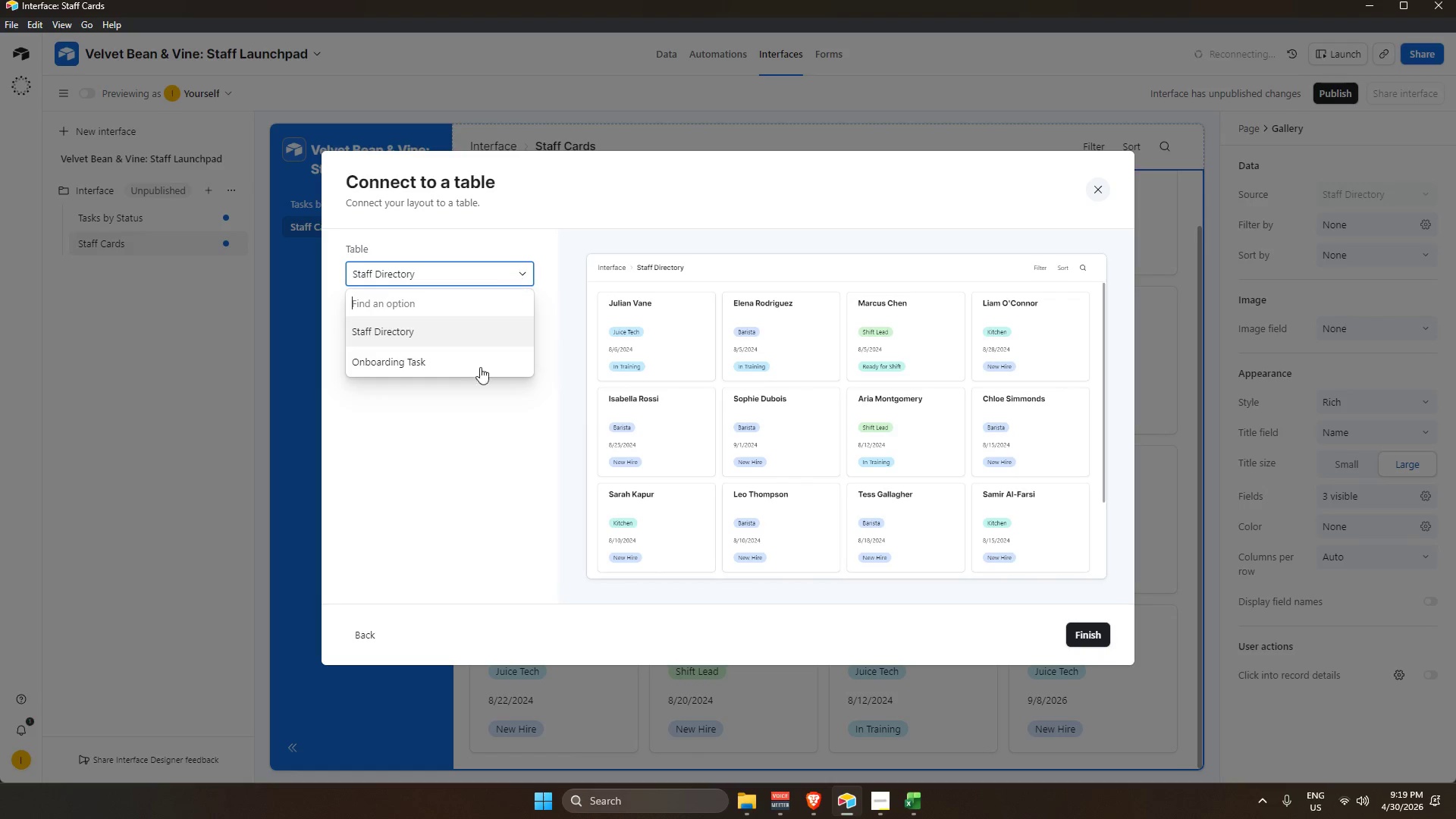 
left_click([494, 358])
 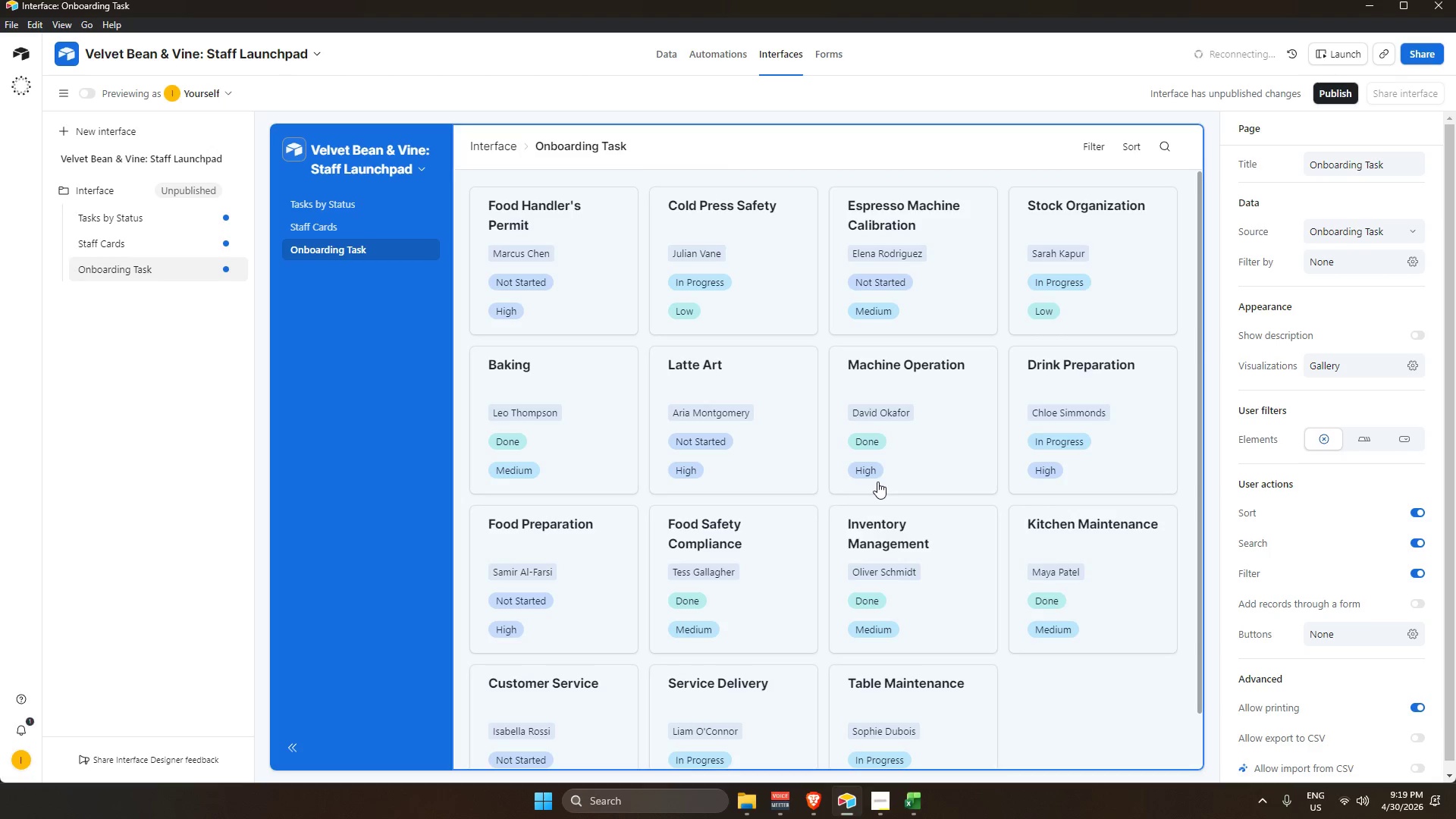 
wait(10.86)
 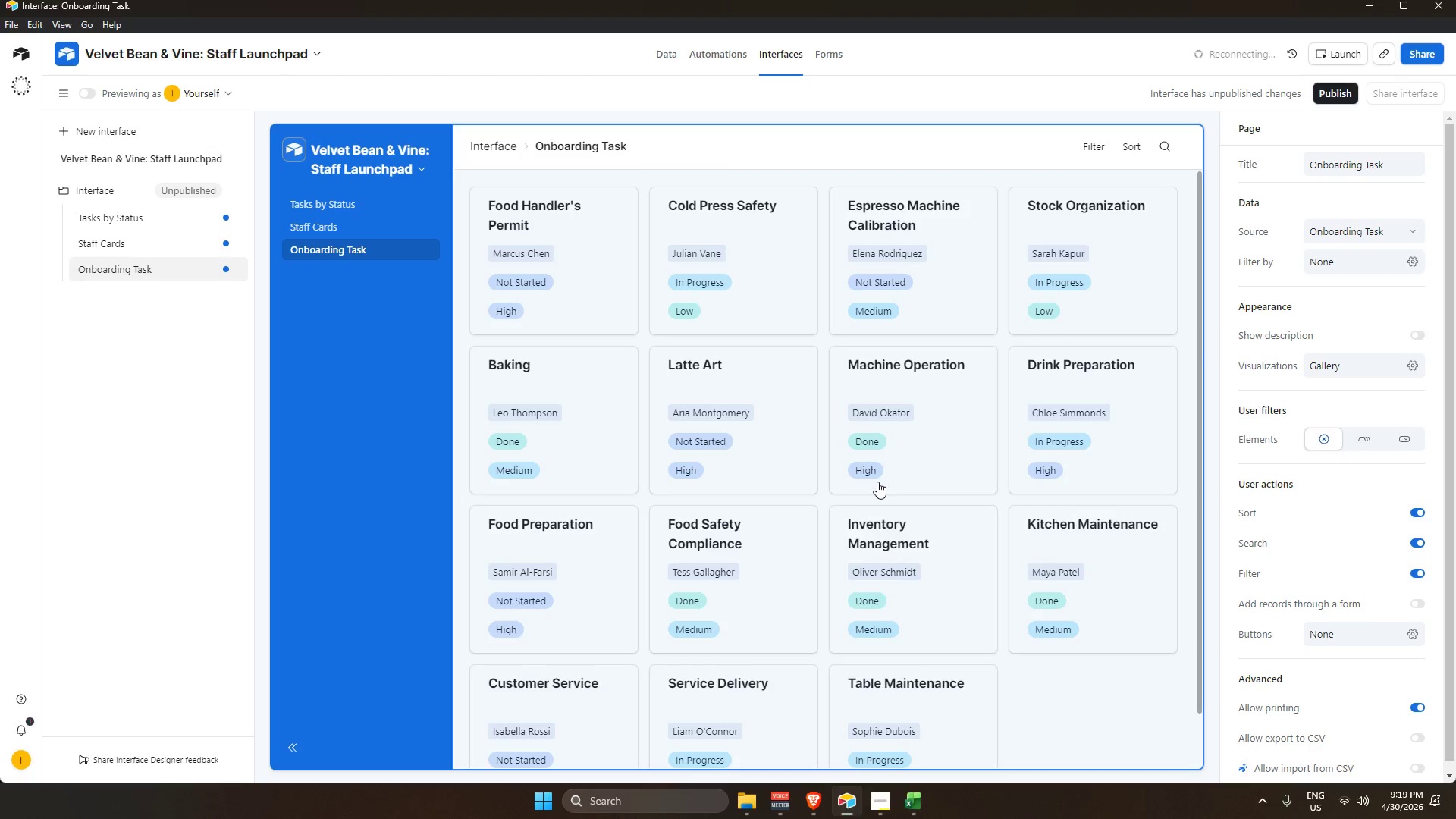 
left_click([1261, 568])
 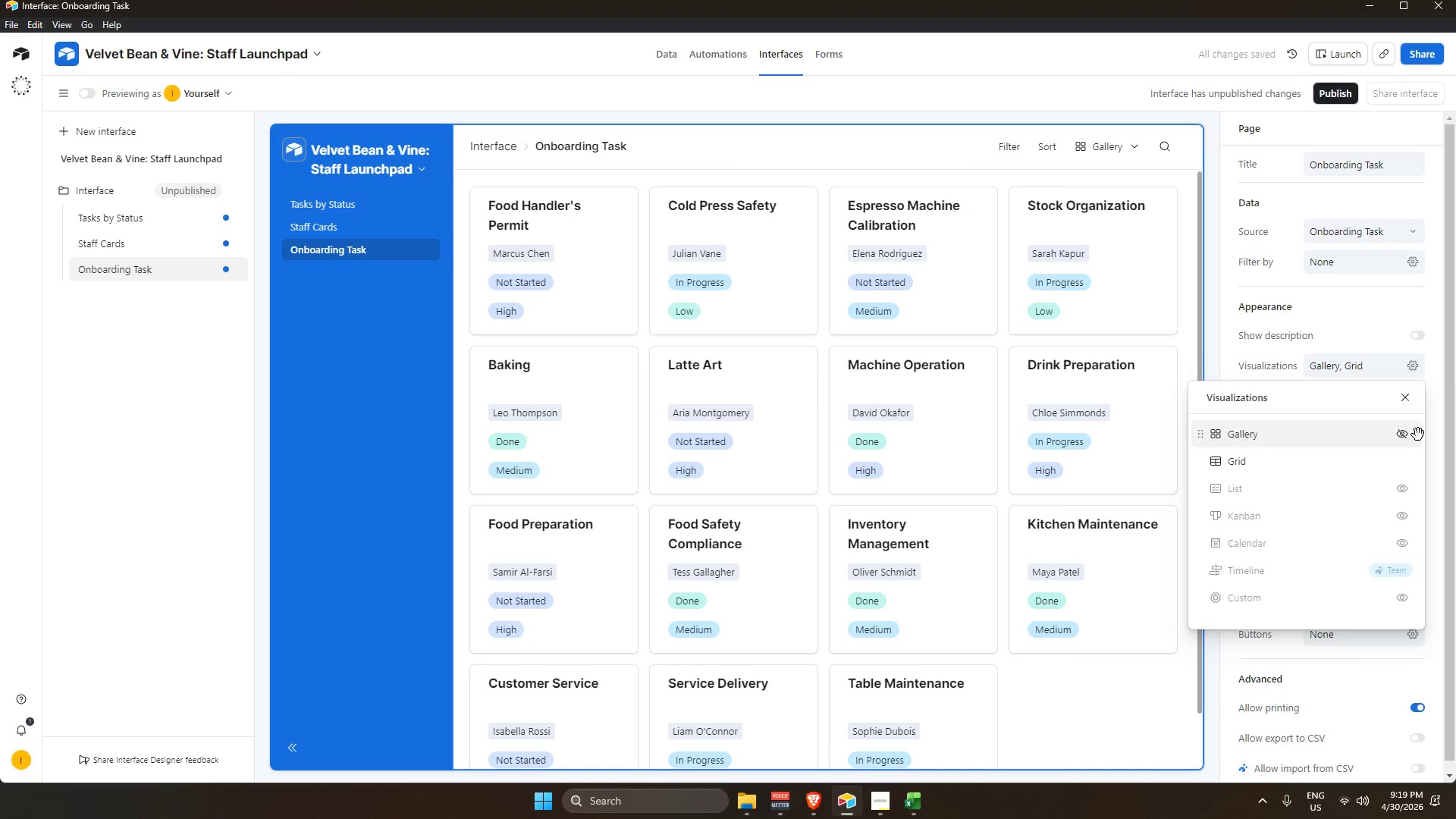 
left_click([1405, 444])
 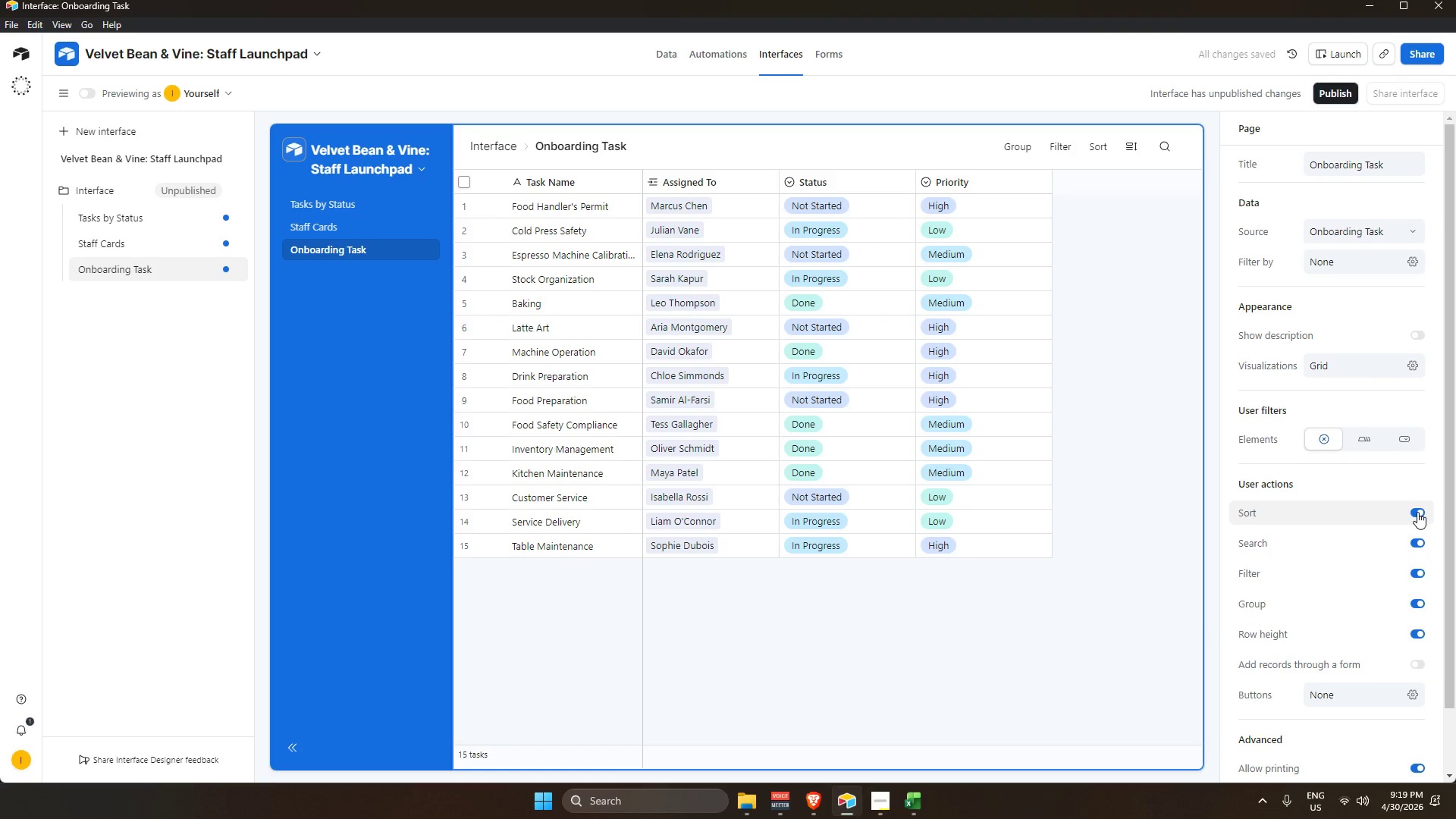 
wait(10.47)
 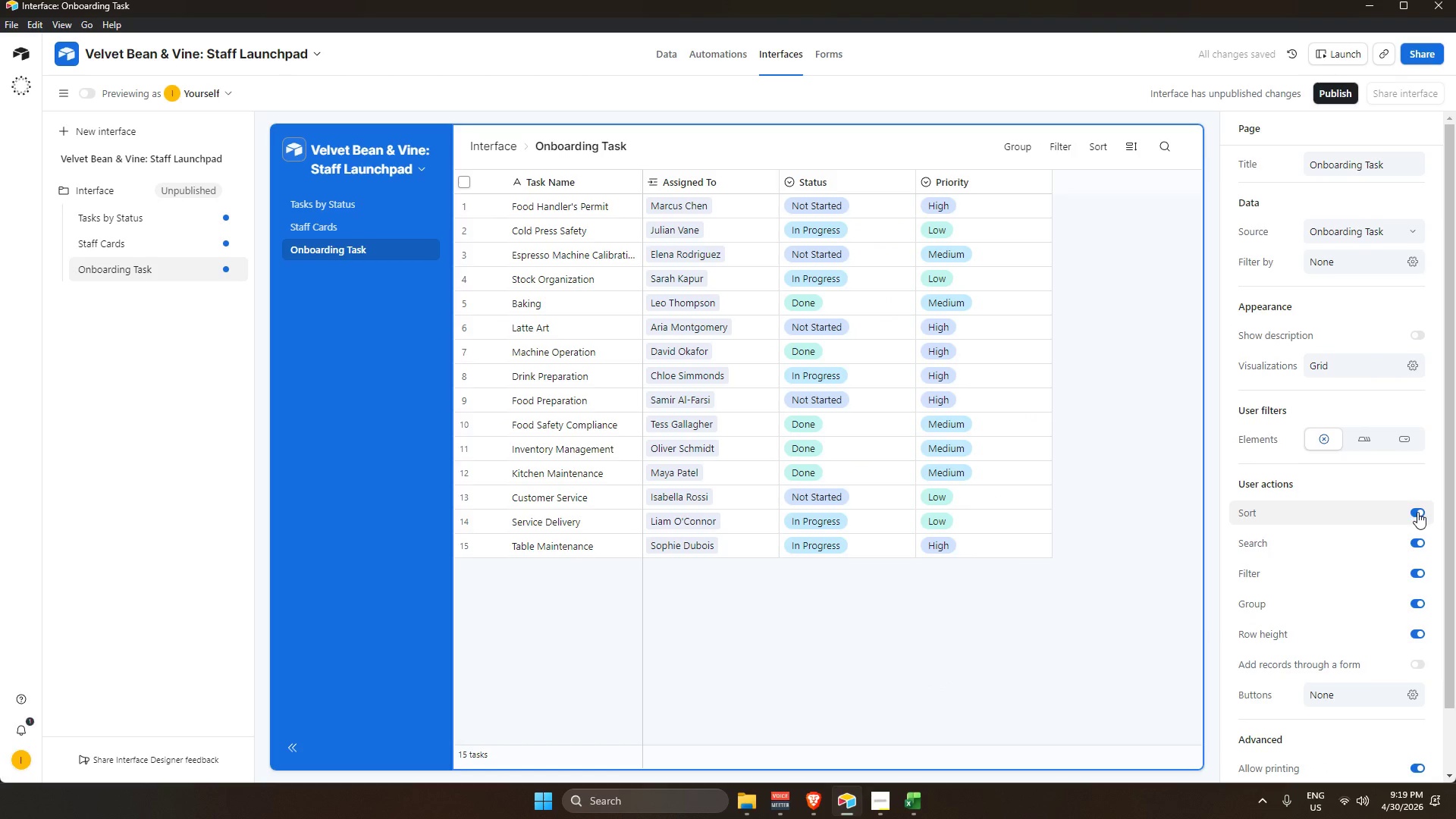 
double_click([147, 271])
 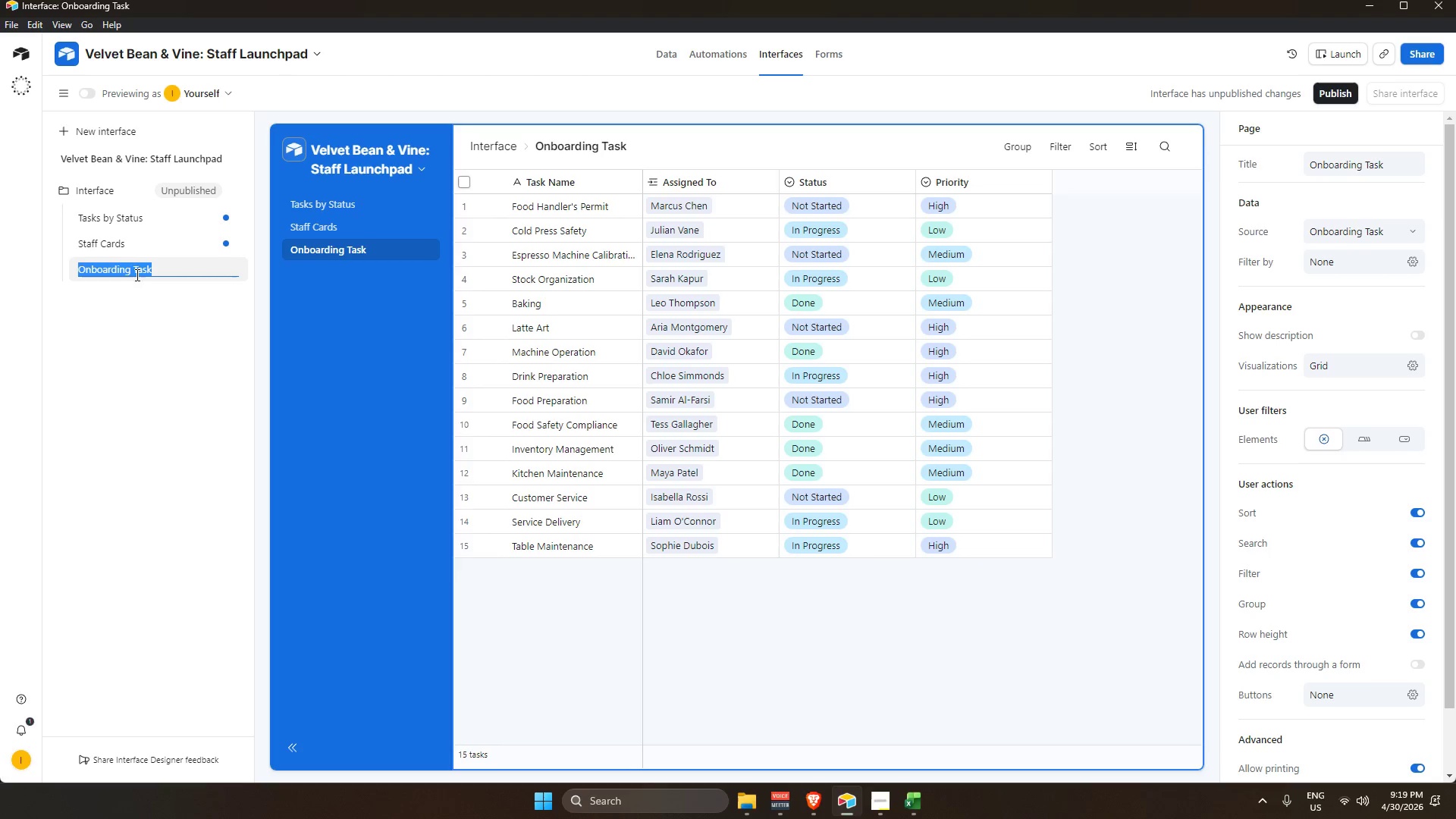 
left_click_drag(start_coordinate=[130, 271], to_coordinate=[63, 273])
 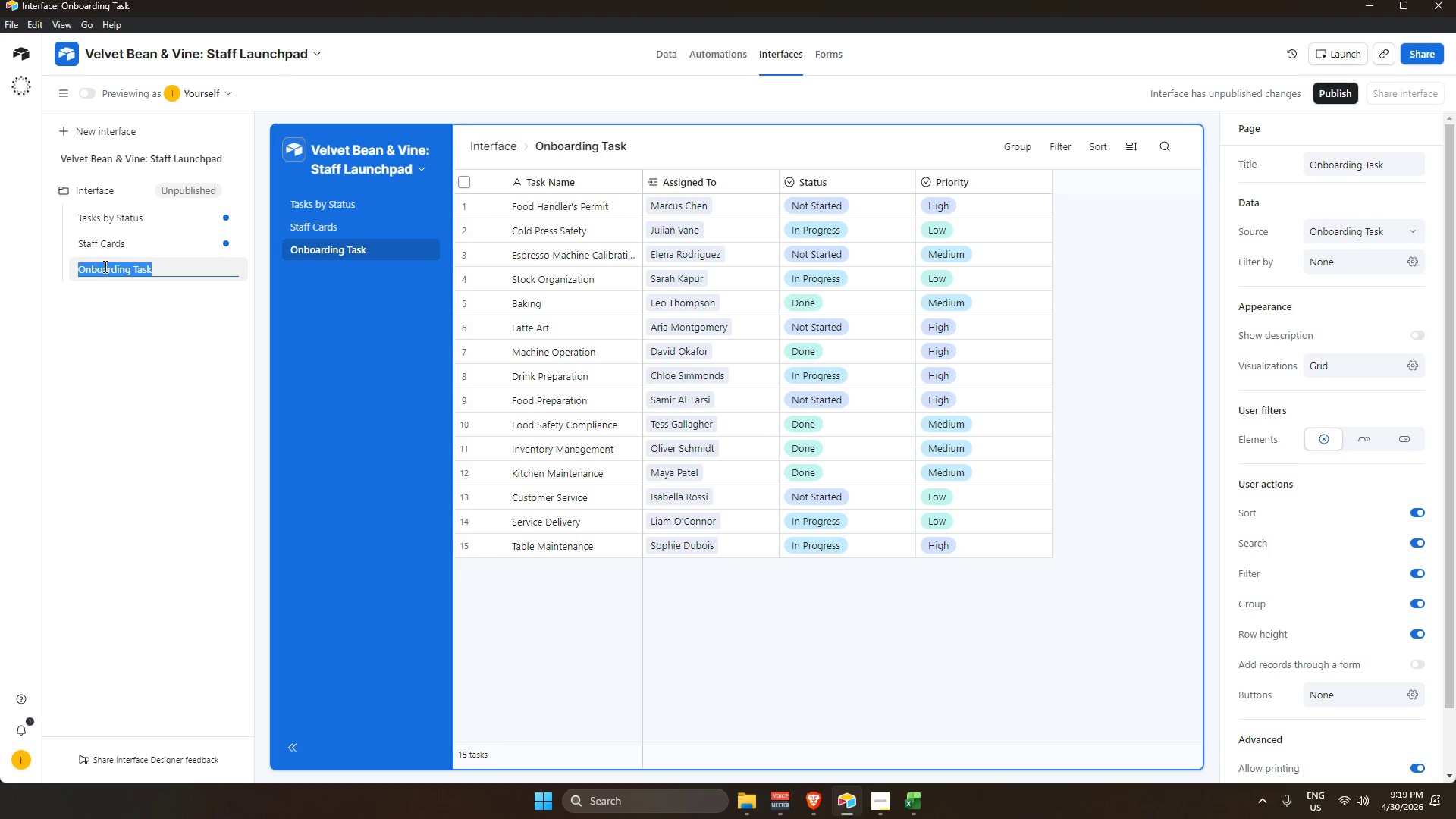 
double_click([104, 266])
 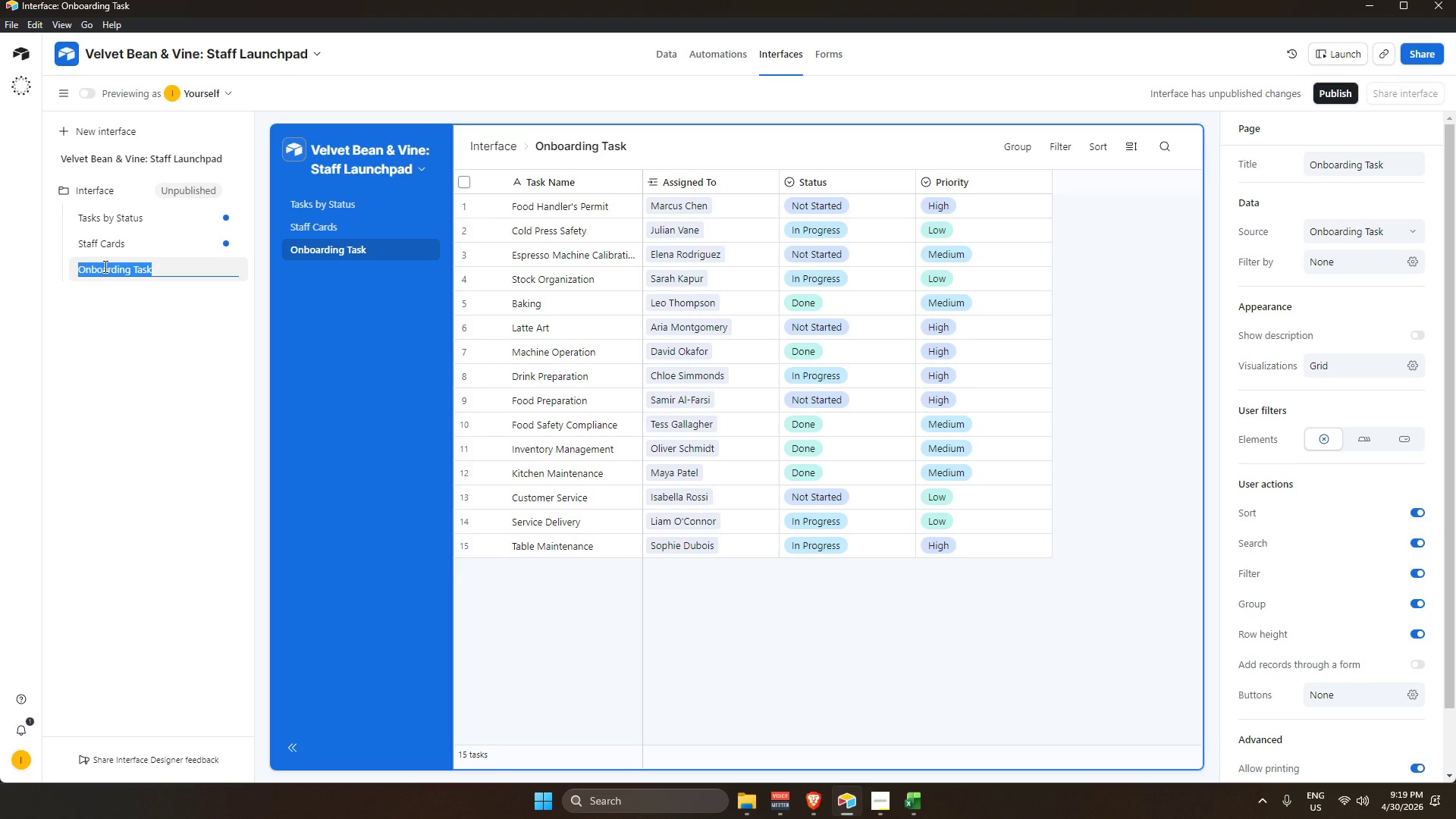 
triple_click([104, 266])
 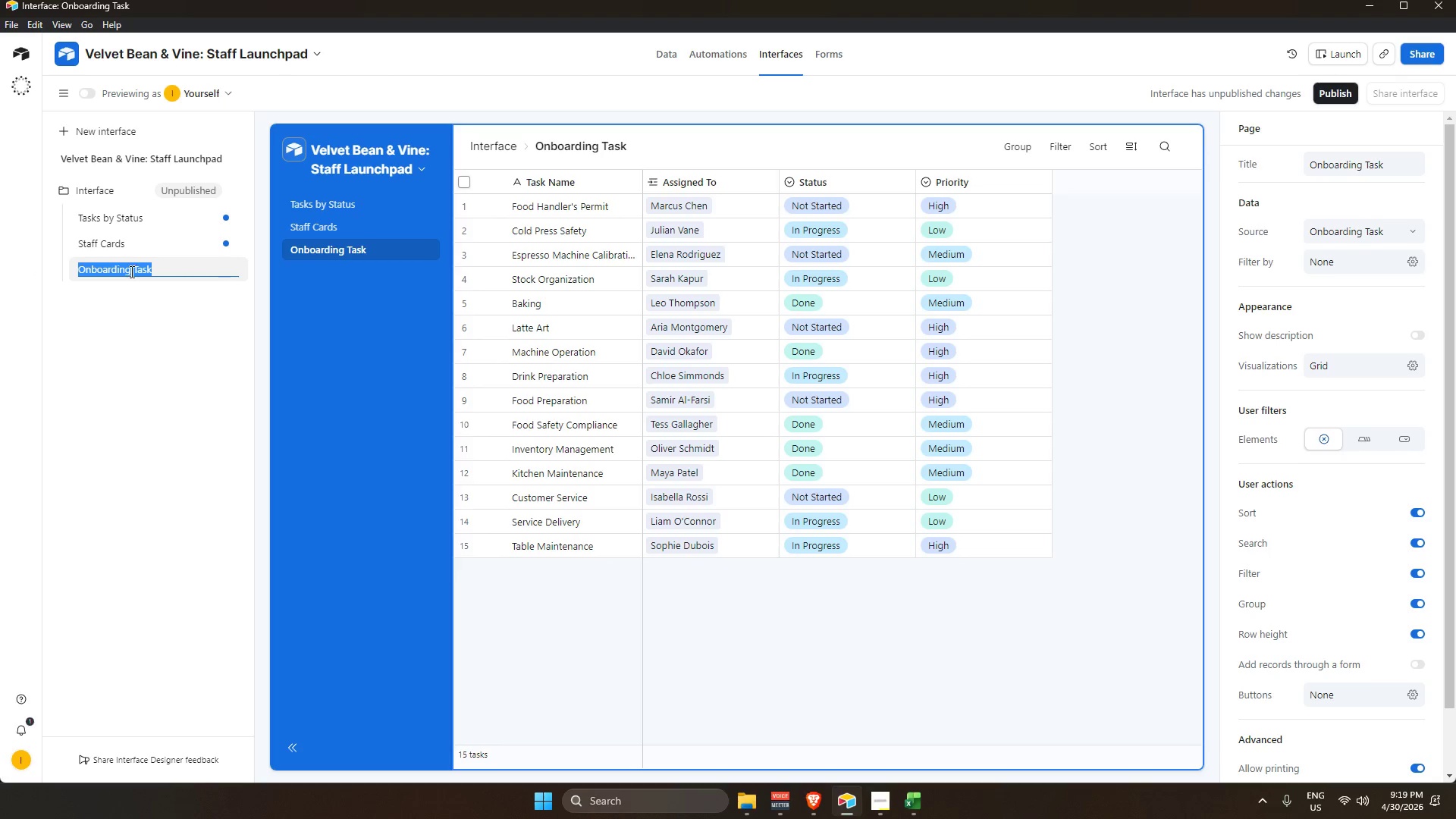 
left_click([127, 272])
 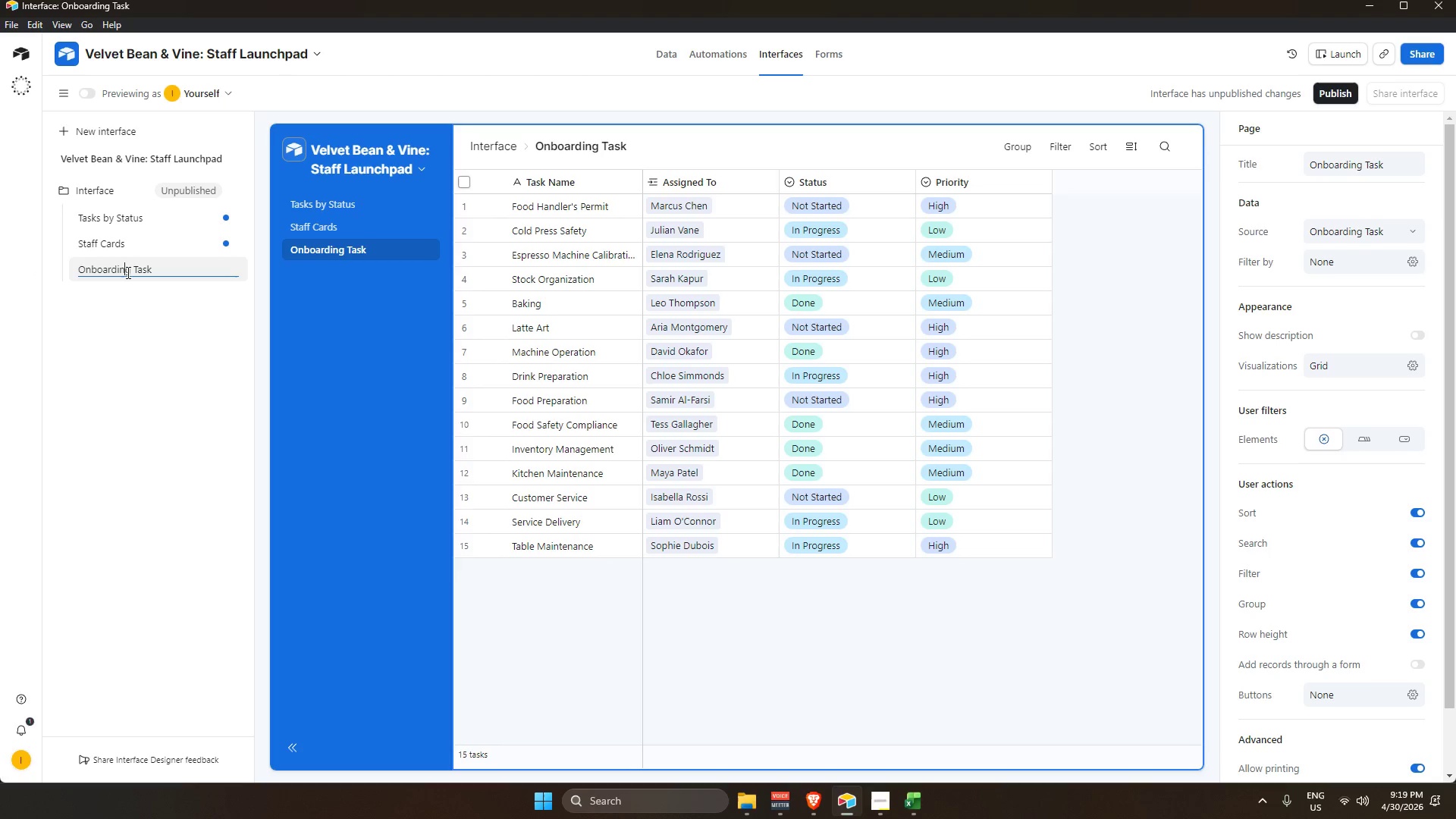 
left_click_drag(start_coordinate=[129, 272], to_coordinate=[37, 272])
 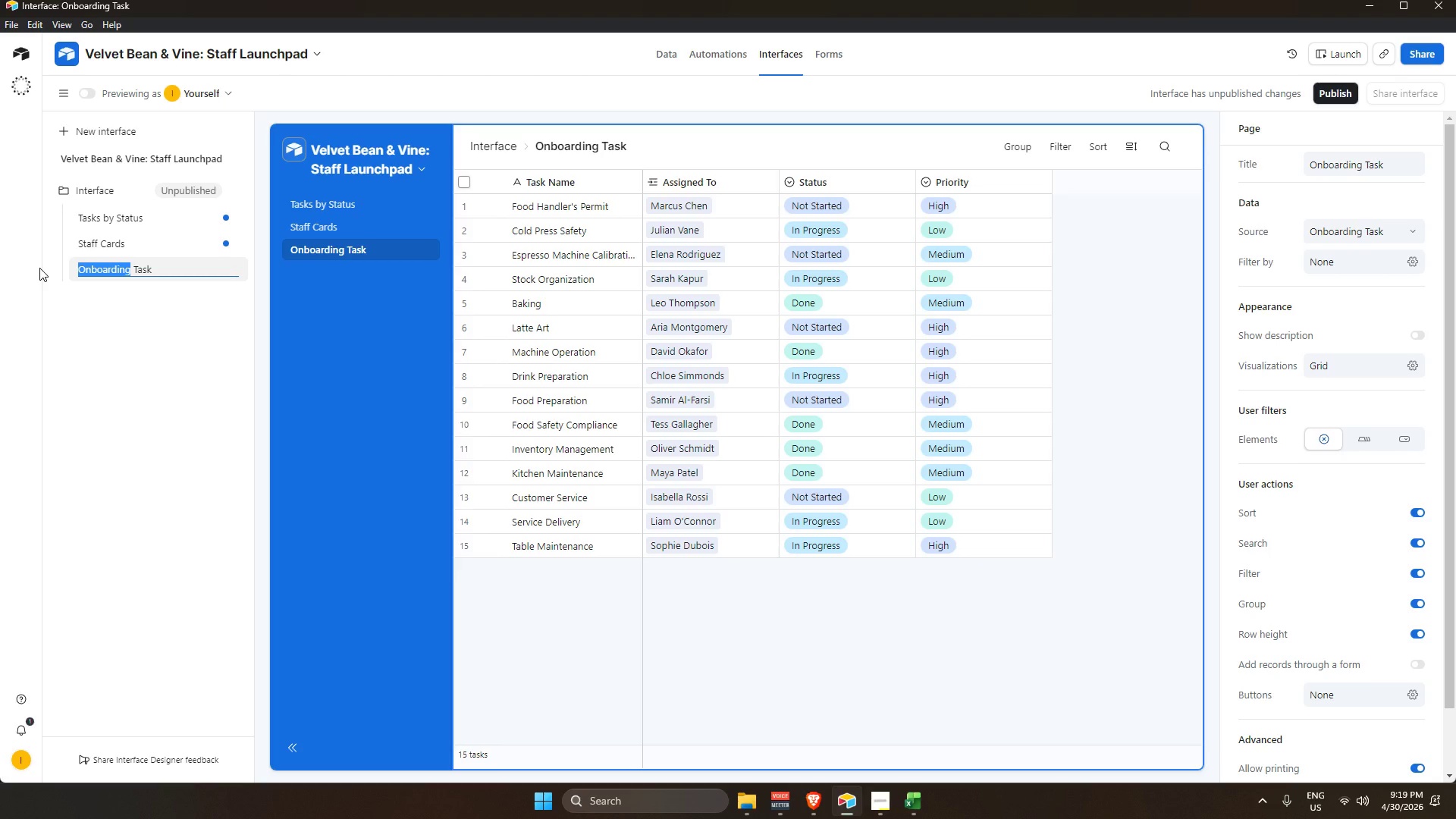 
type(Overdue)
 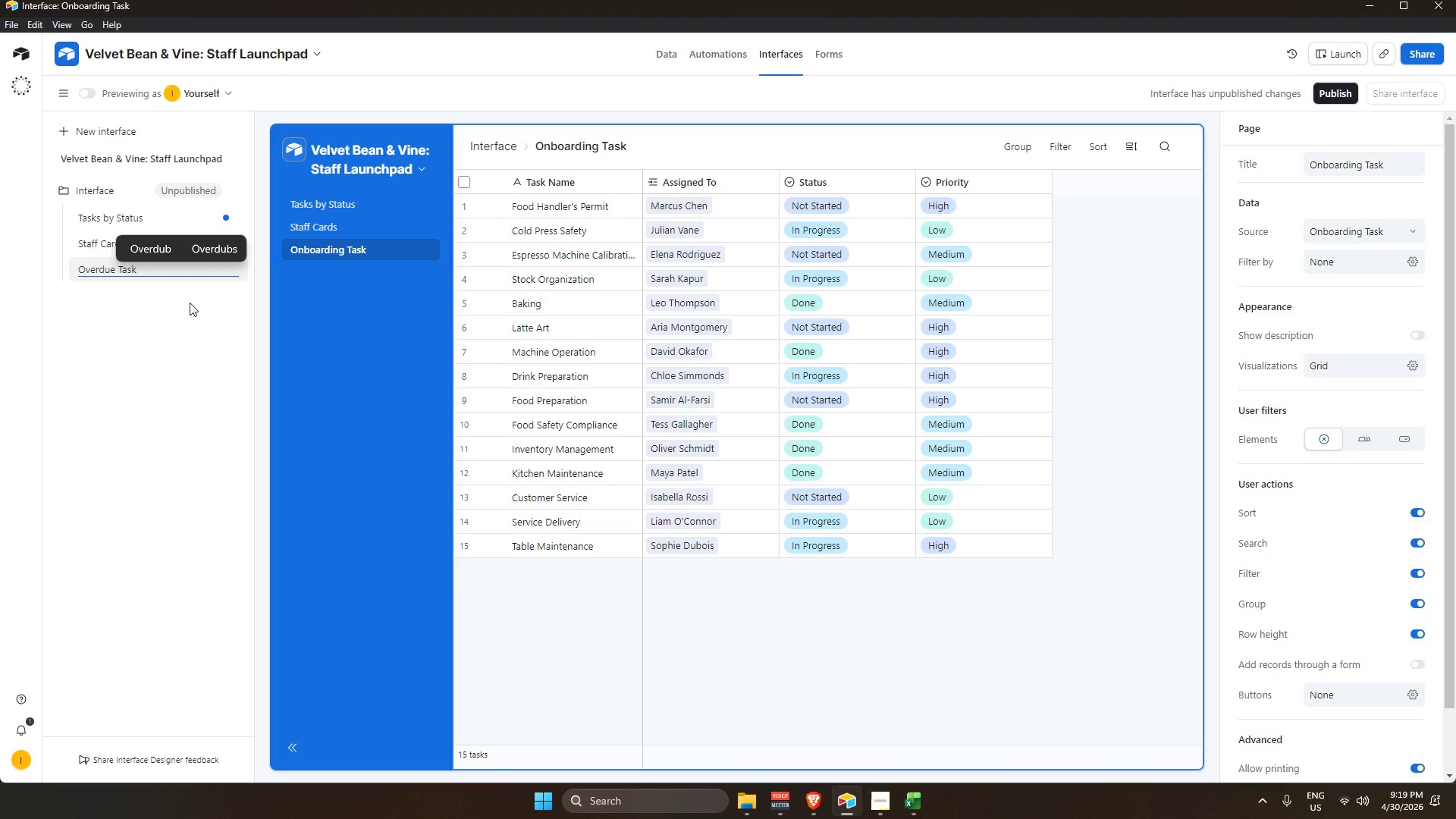 
left_click([207, 309])
 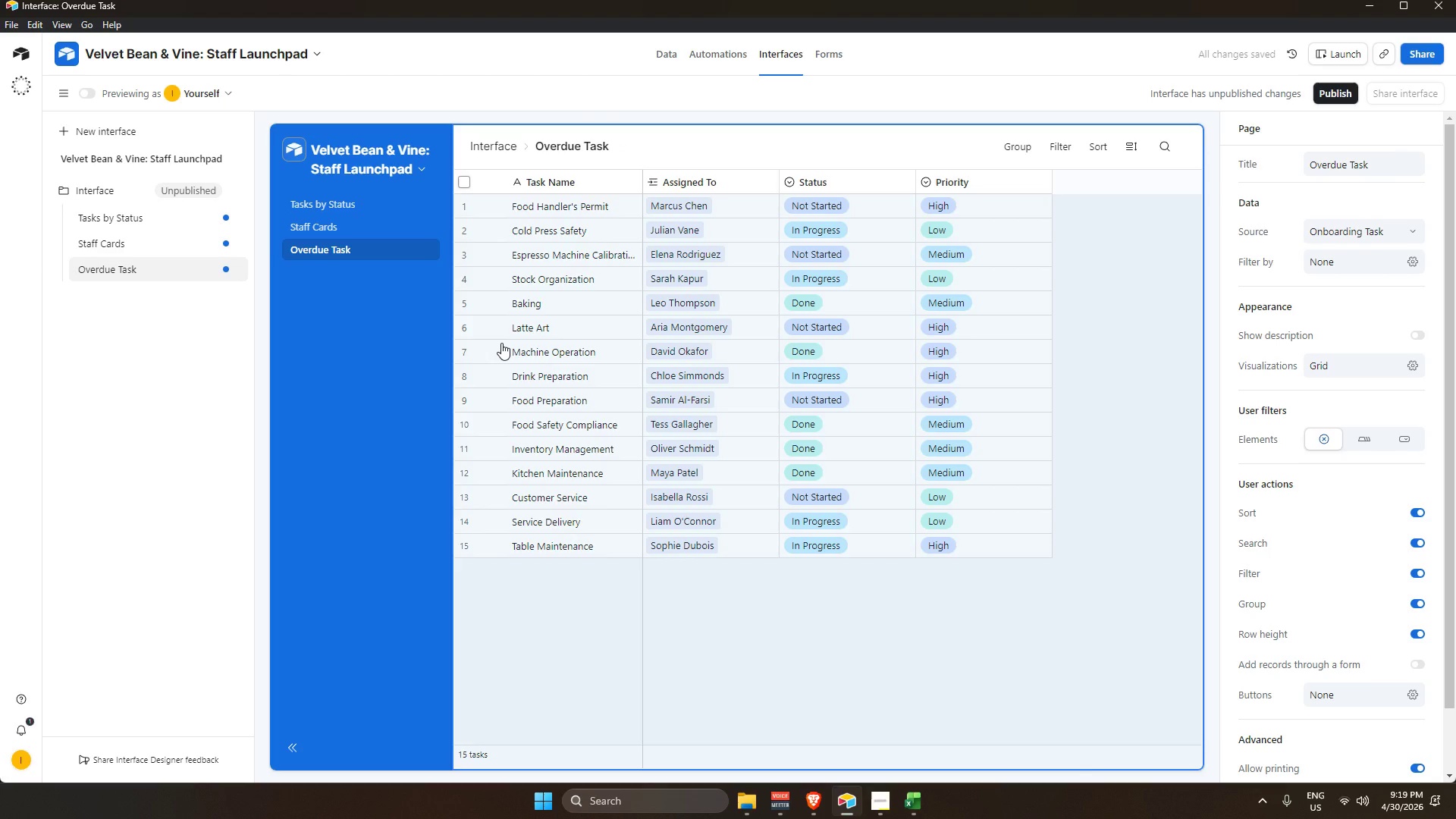 
wait(5.46)
 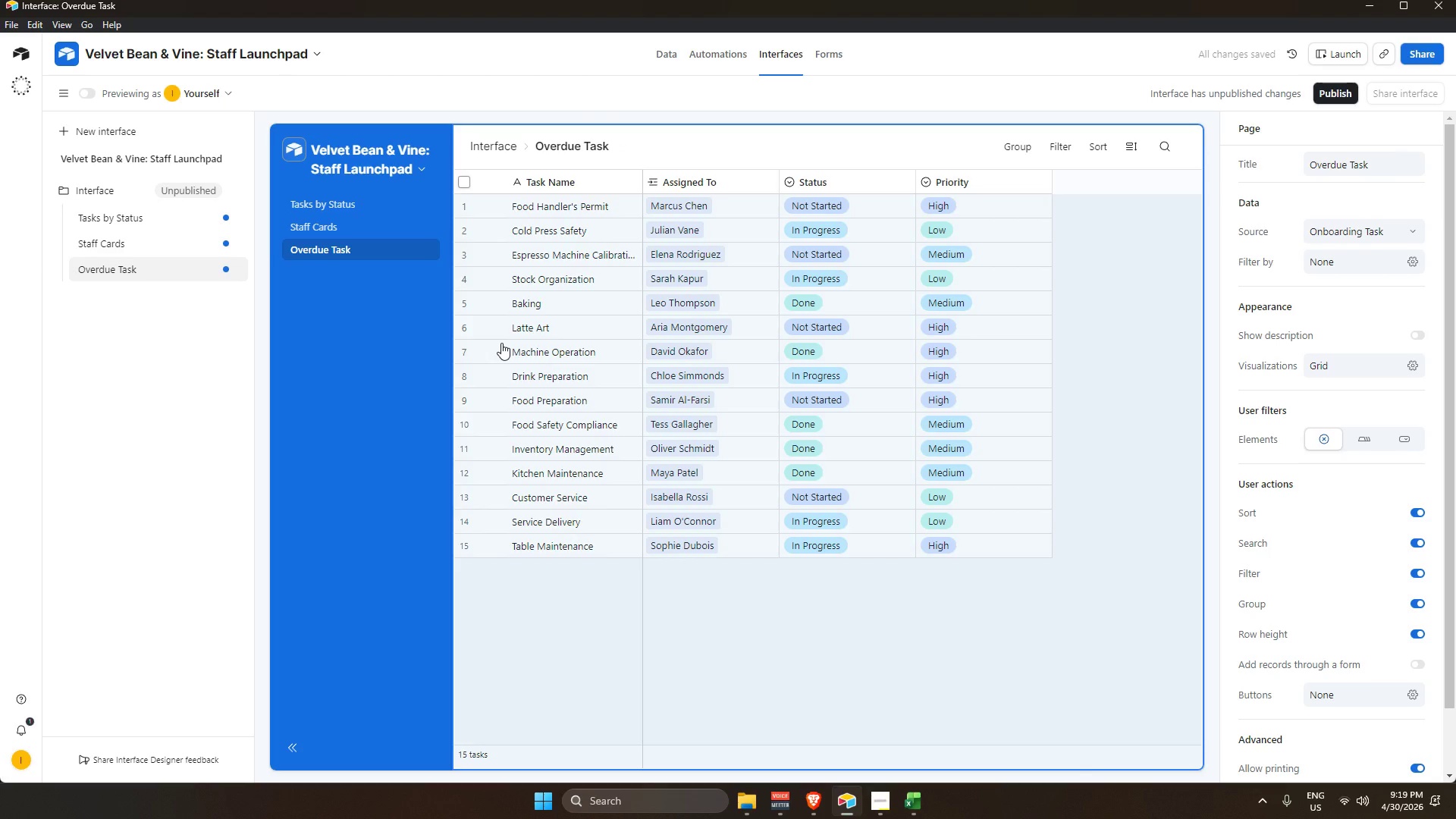 
mouse_move([351, 233])
 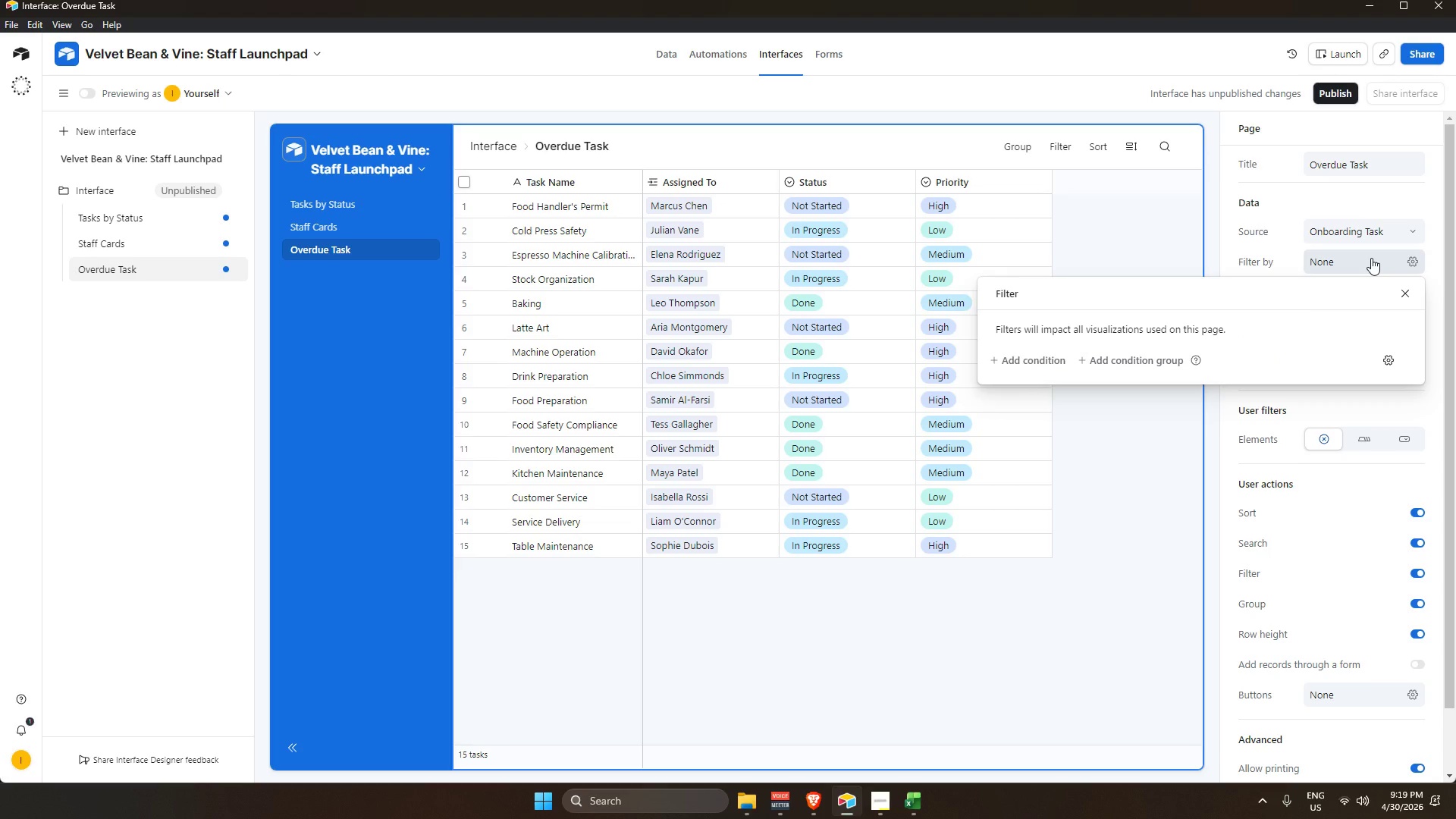 
left_click([1028, 361])
 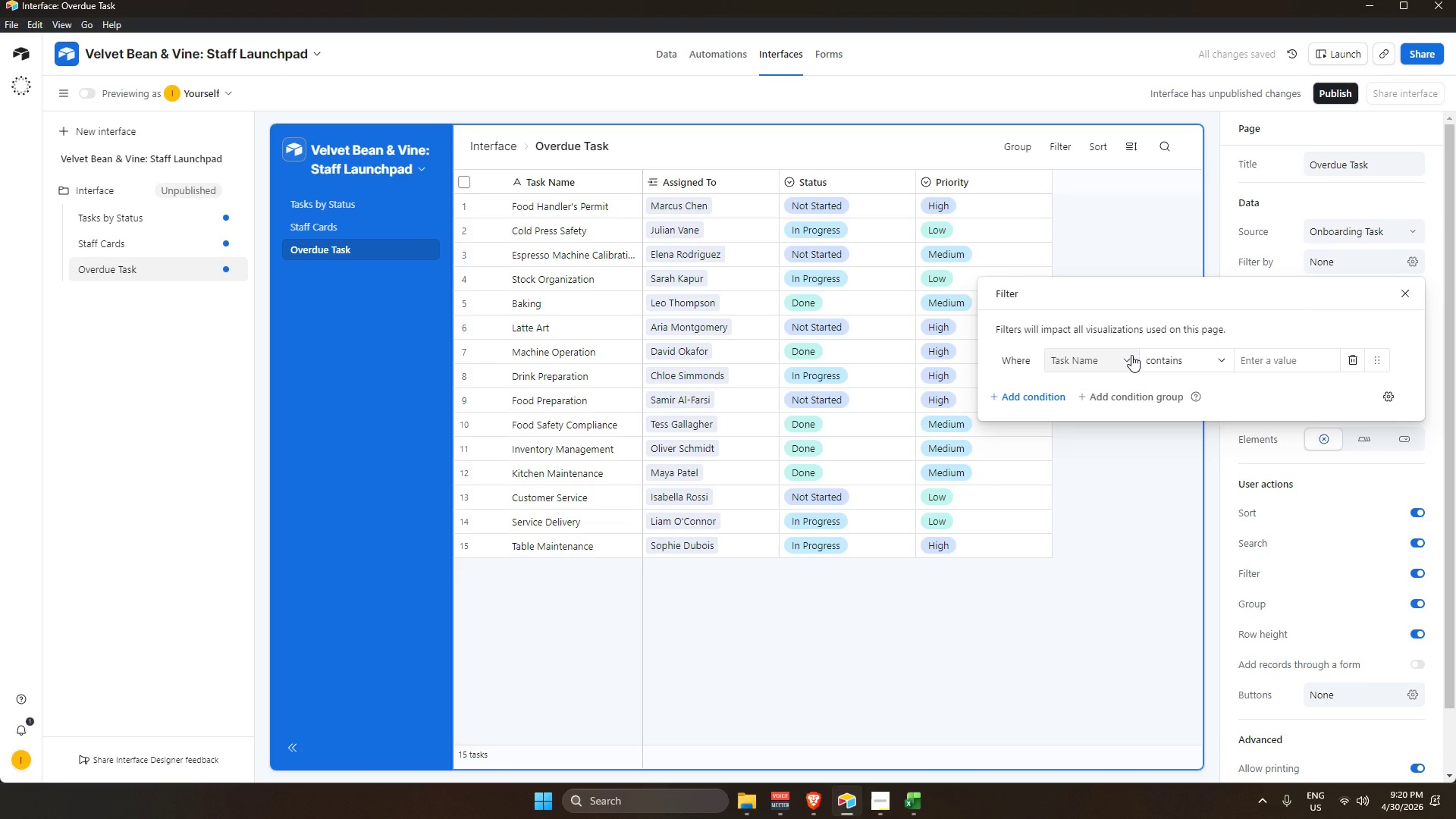 
left_click([1131, 355])
 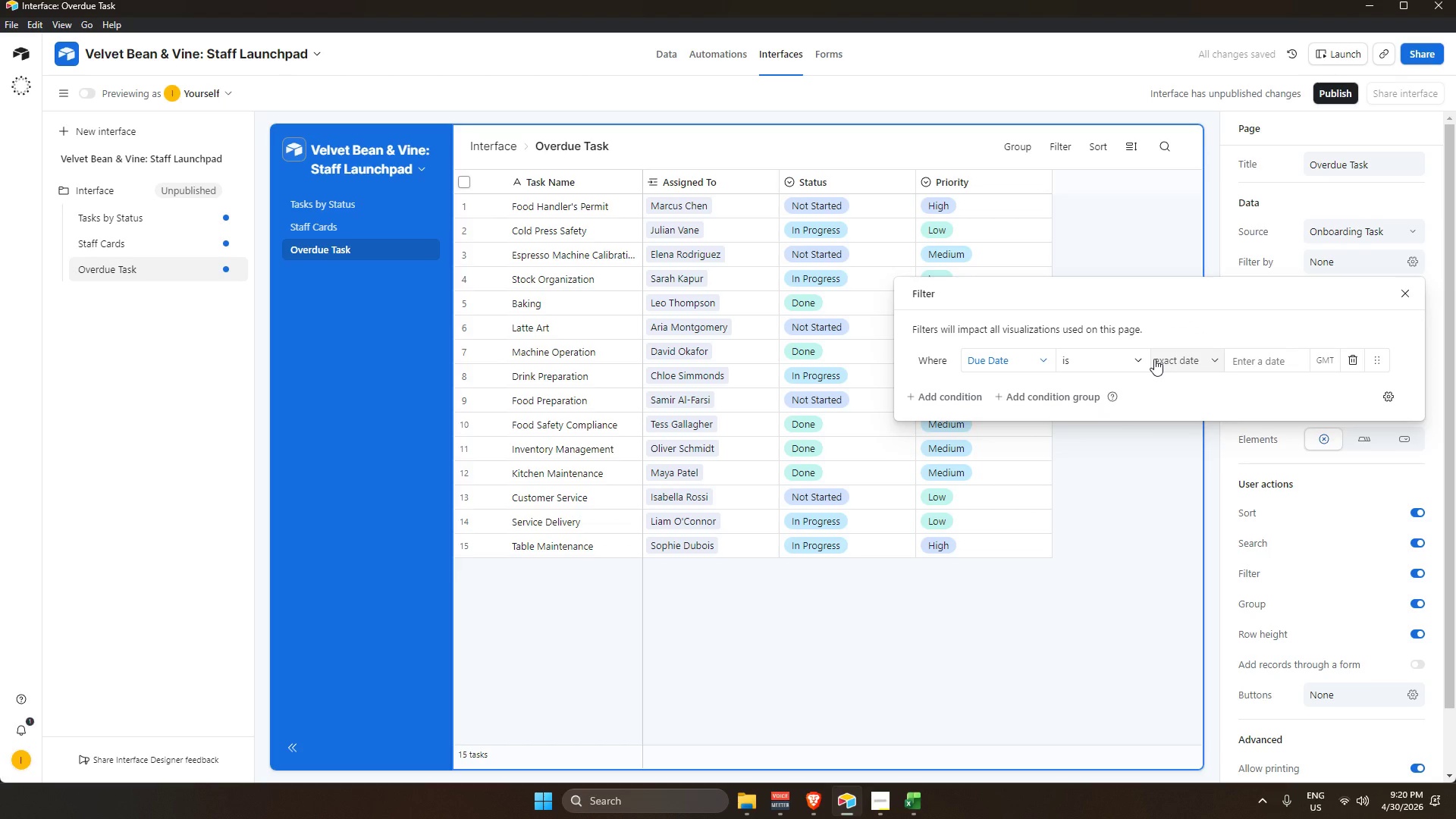 
wait(6.11)
 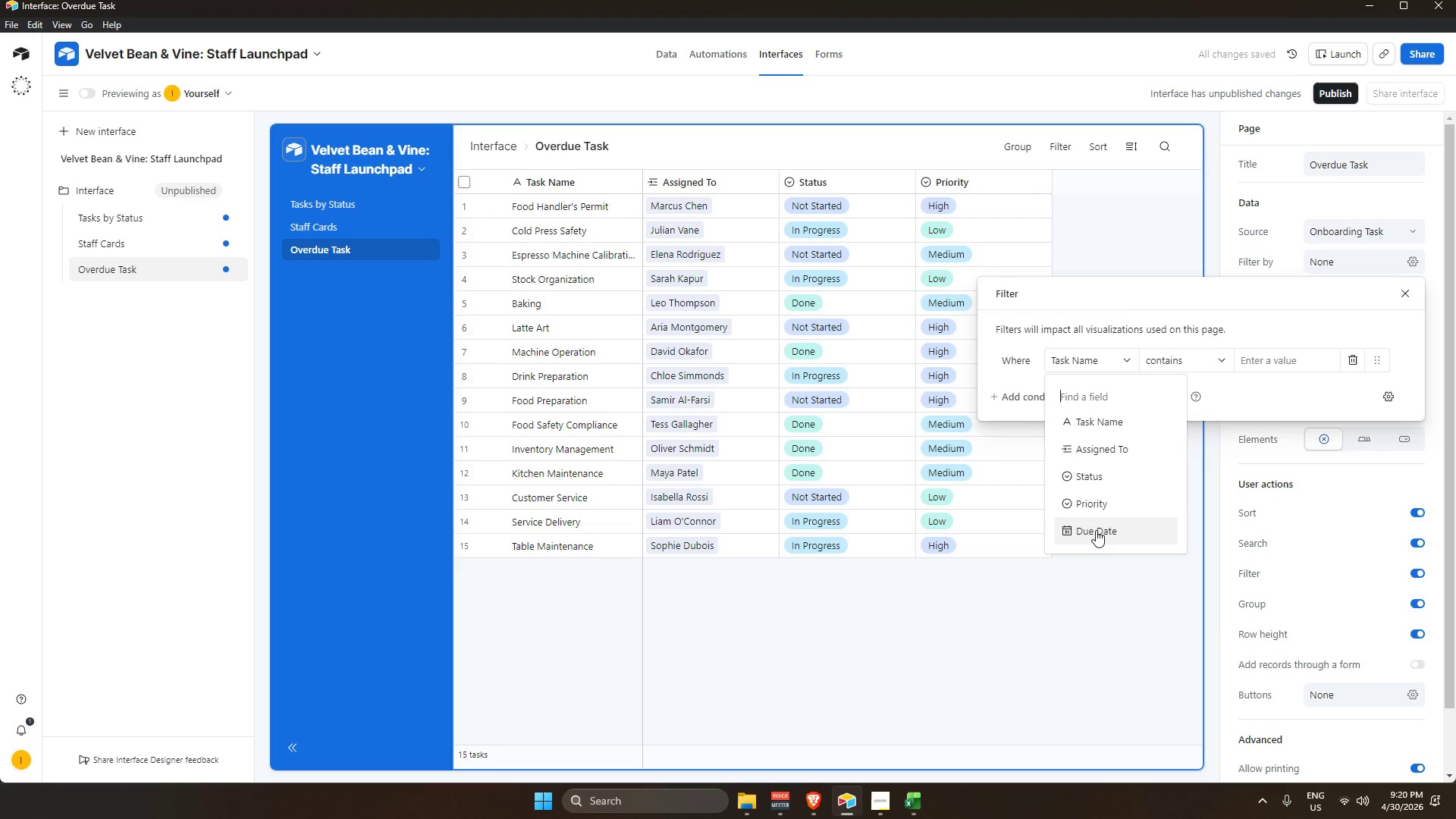 
left_click([1216, 359])
 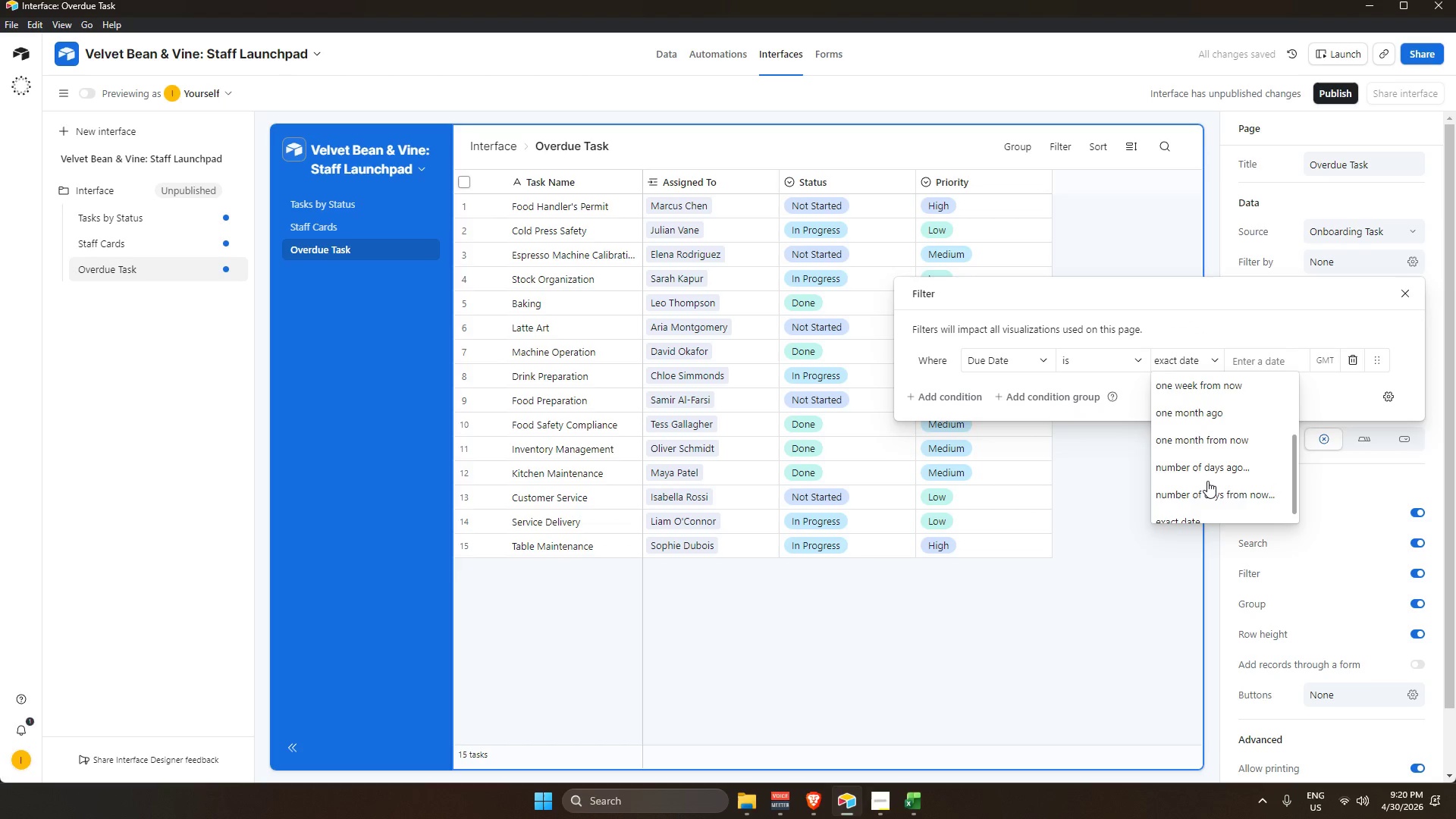 
scroll: coordinate [1211, 472], scroll_direction: up, amount: 9.0
 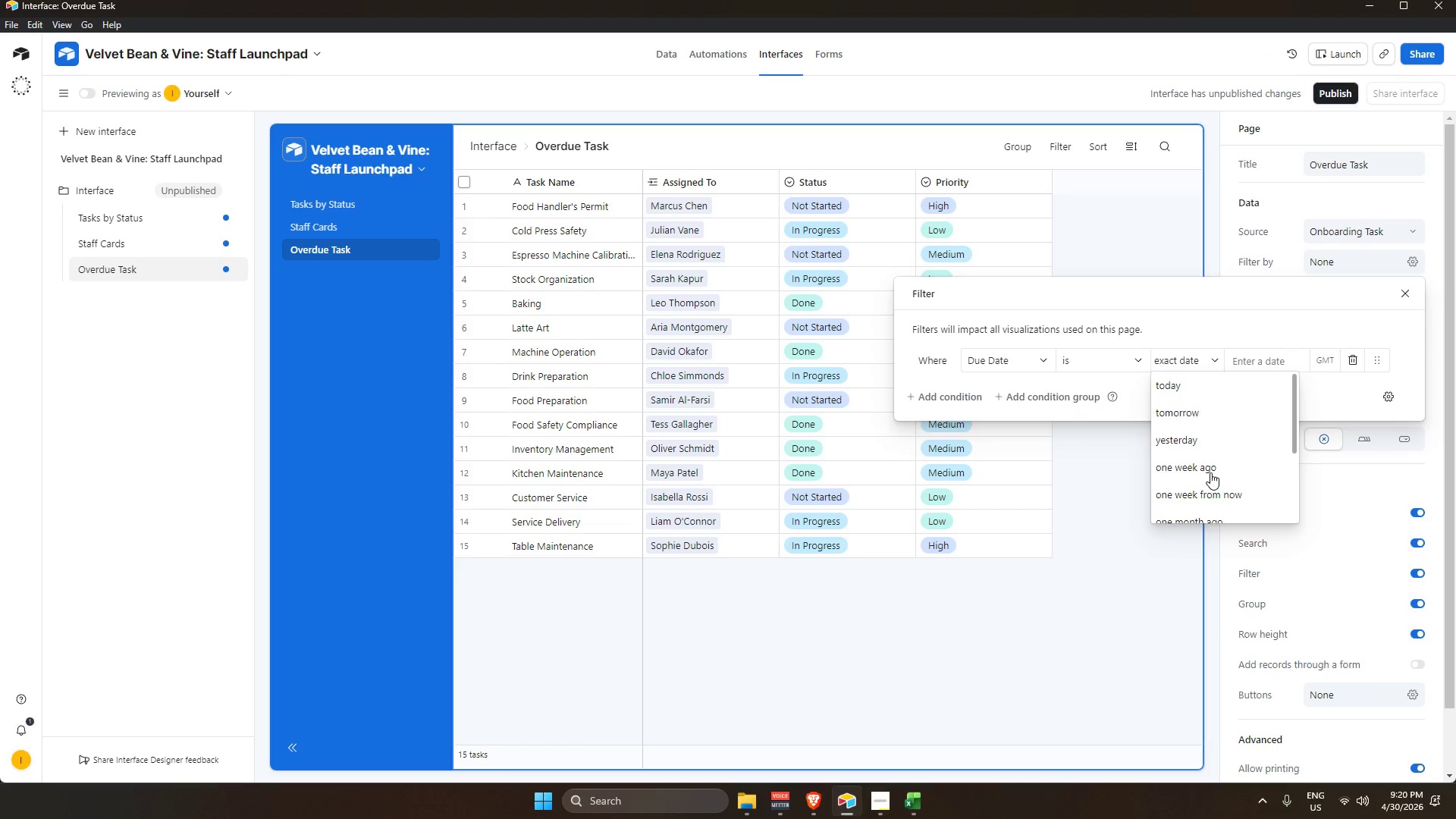 
scroll: coordinate [1210, 472], scroll_direction: down, amount: 7.0
 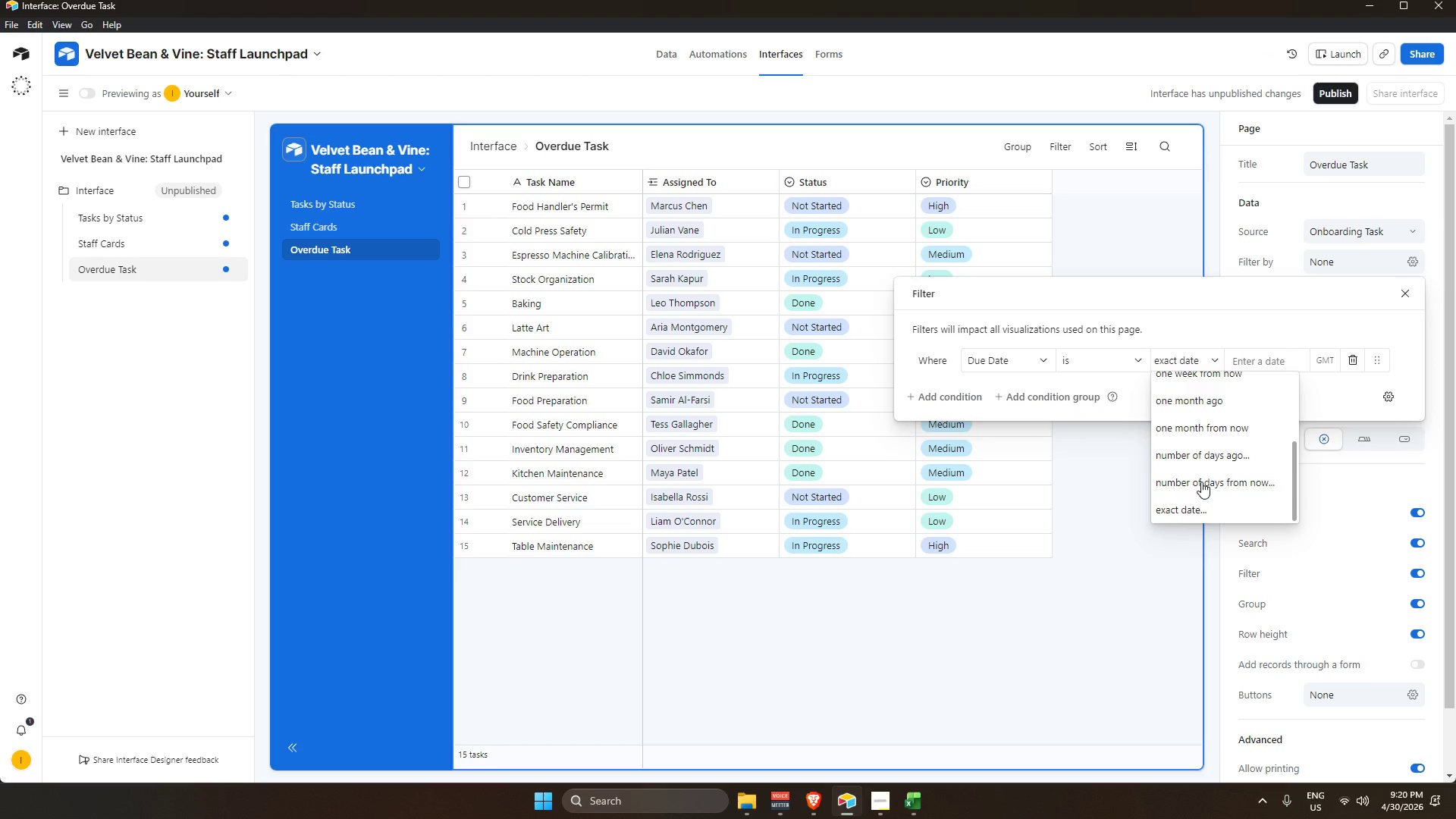 
scroll: coordinate [1201, 473], scroll_direction: up, amount: 7.0
 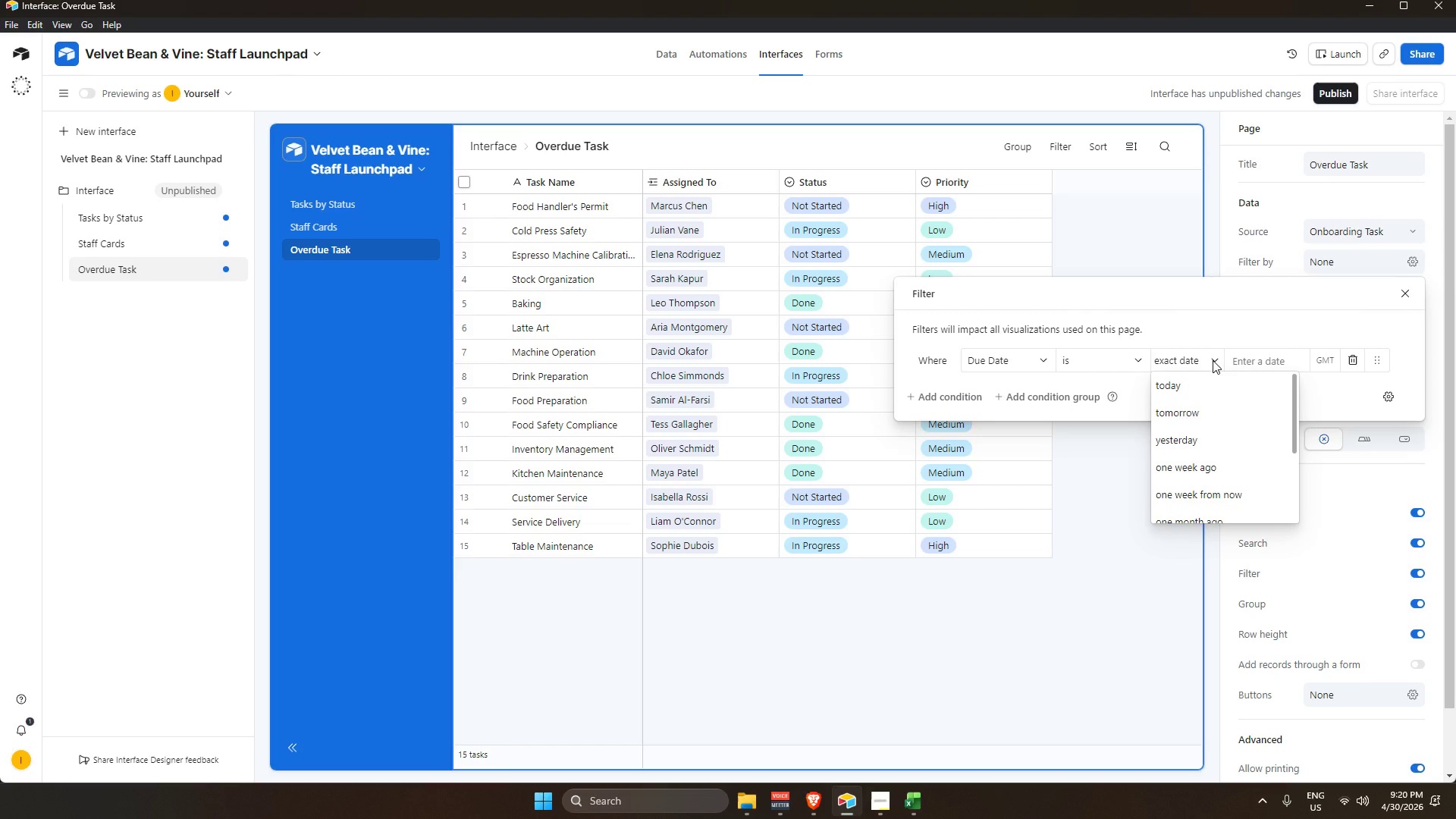 
wait(6.22)
 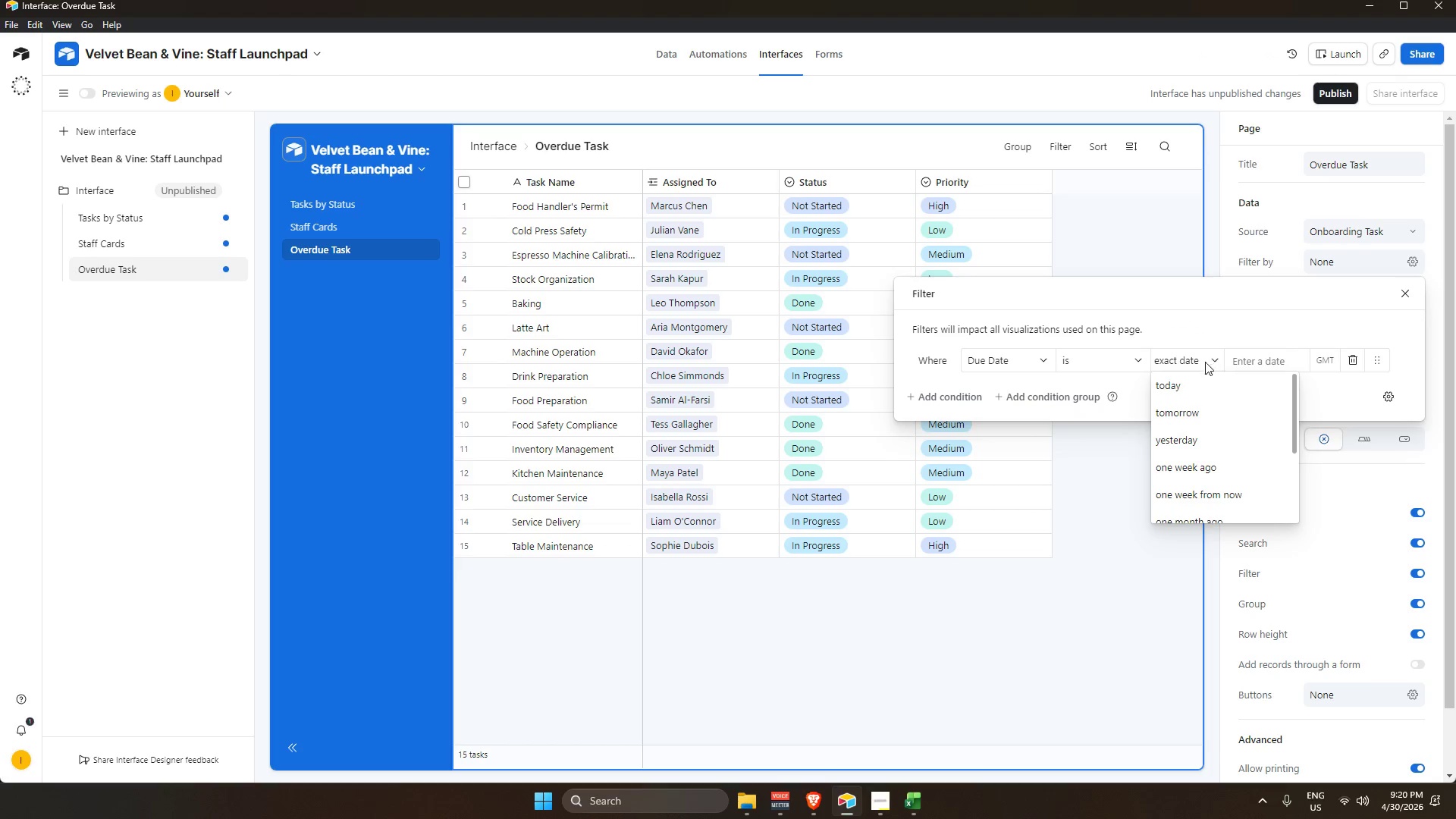 
left_click([1213, 360])
 